 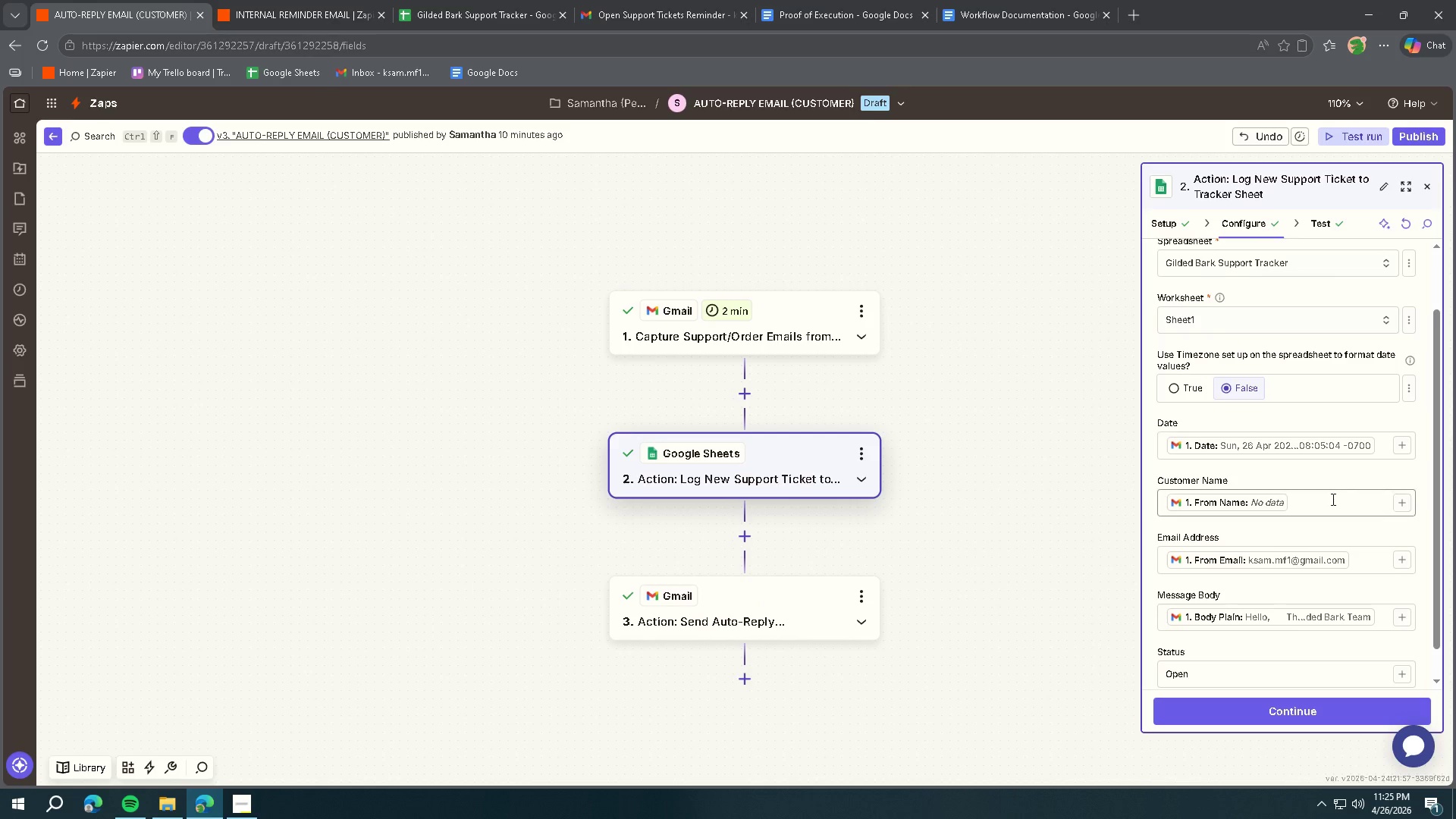 
scroll: coordinate [1333, 497], scroll_direction: down, amount: 1.0
 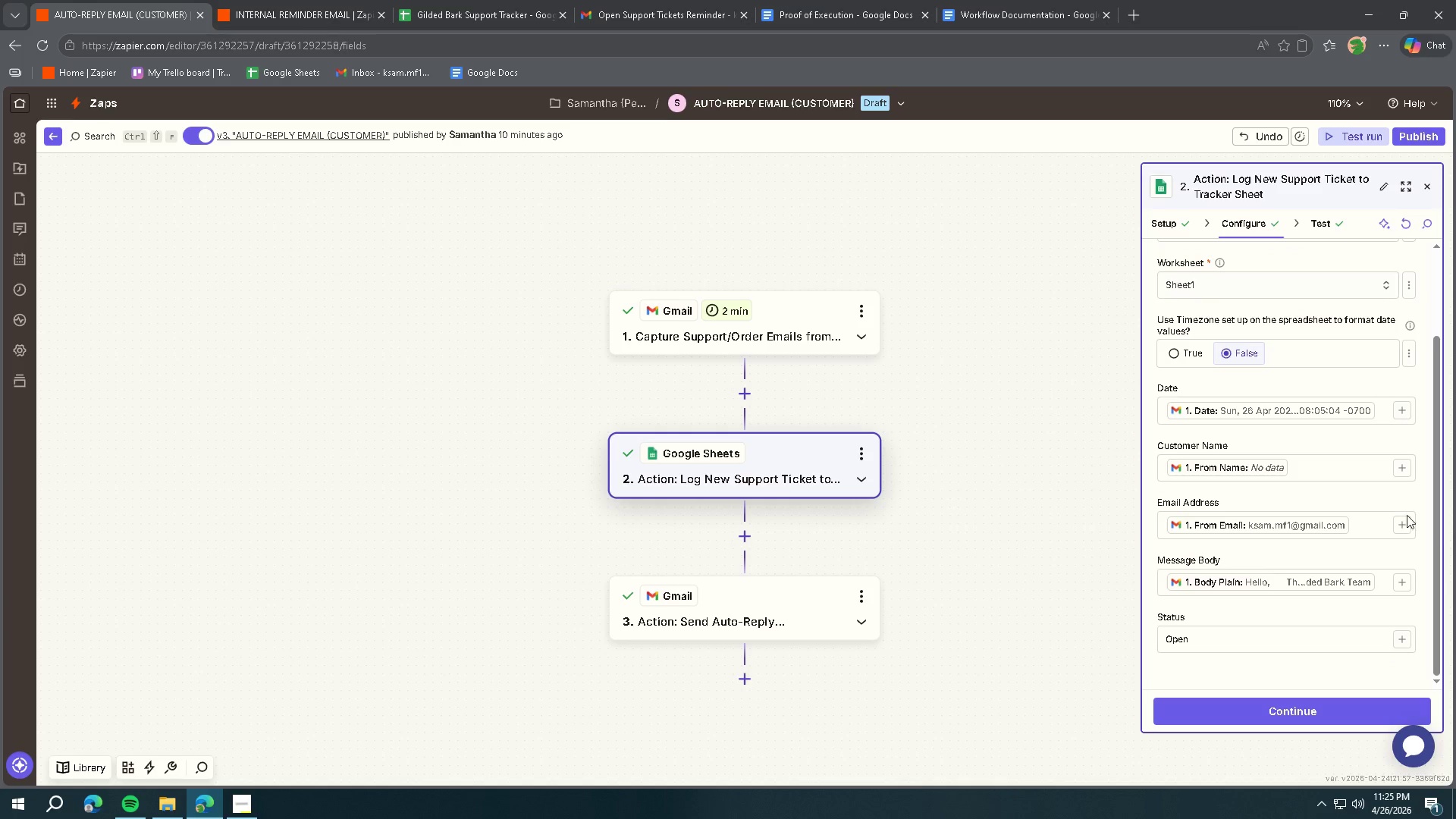 
left_click_drag(start_coordinate=[1441, 540], to_coordinate=[1440, 513])
 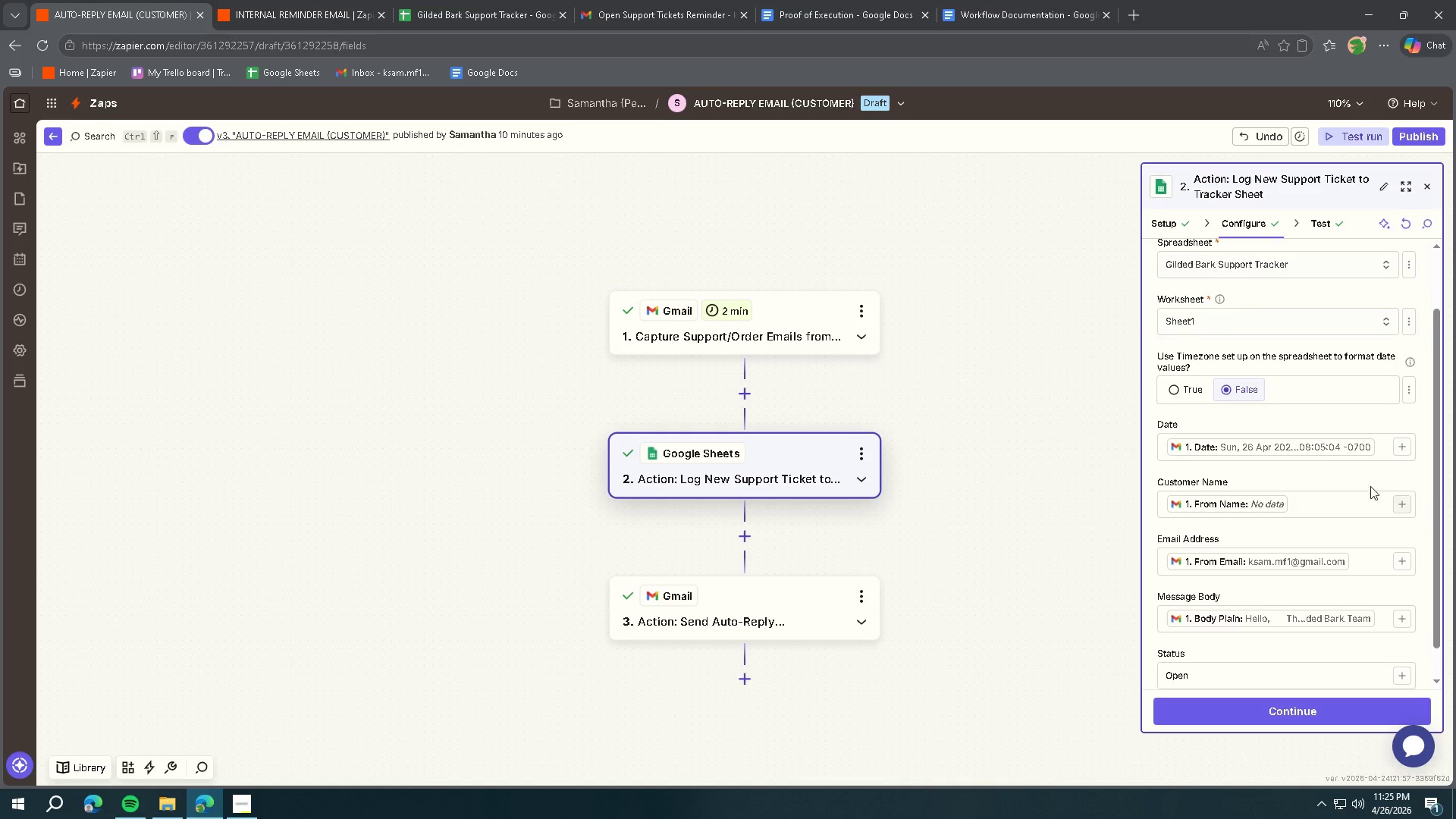 
key(Meta+MetaLeft)
 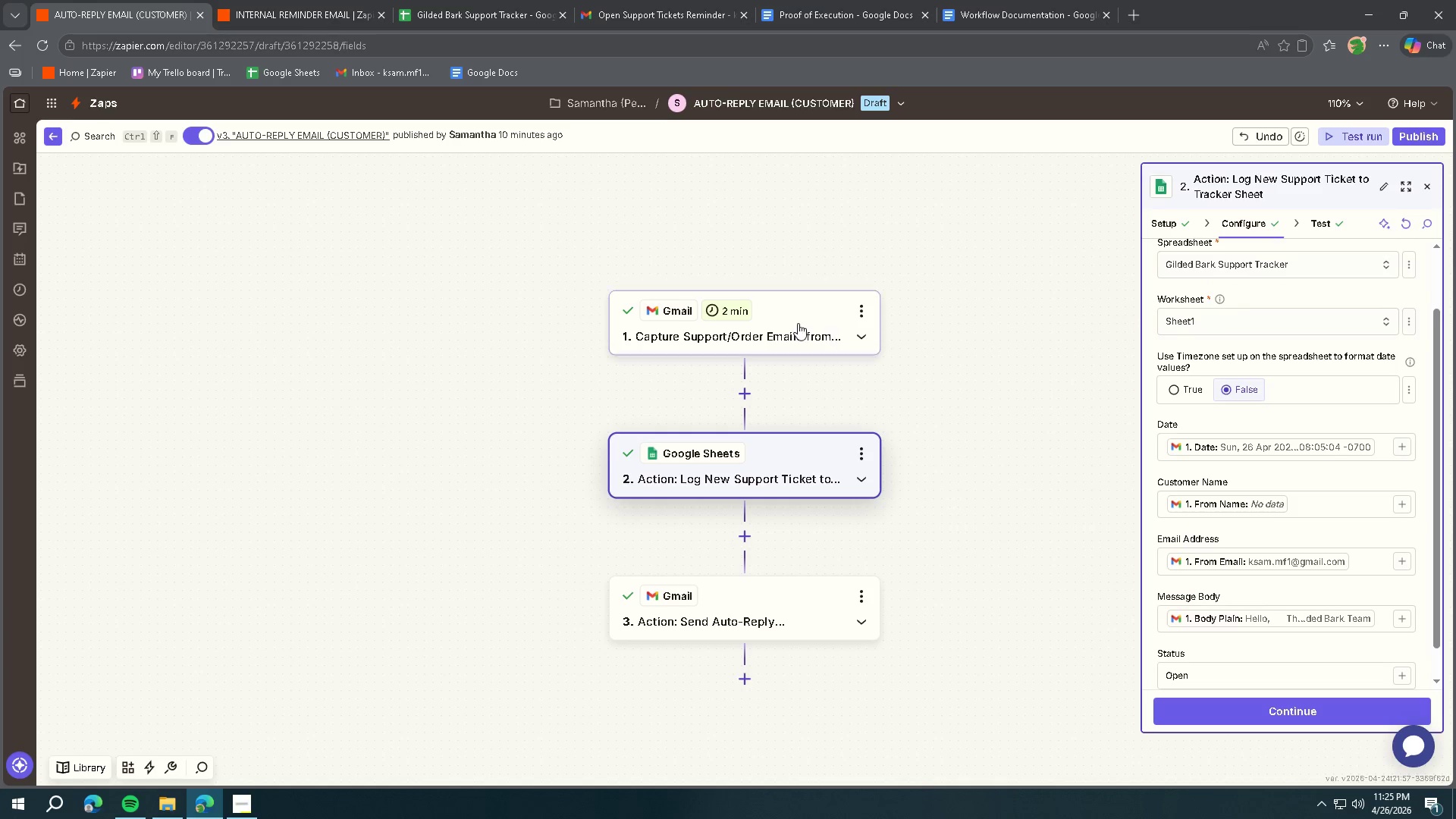 
key(Meta+Shift+ShiftLeft)
 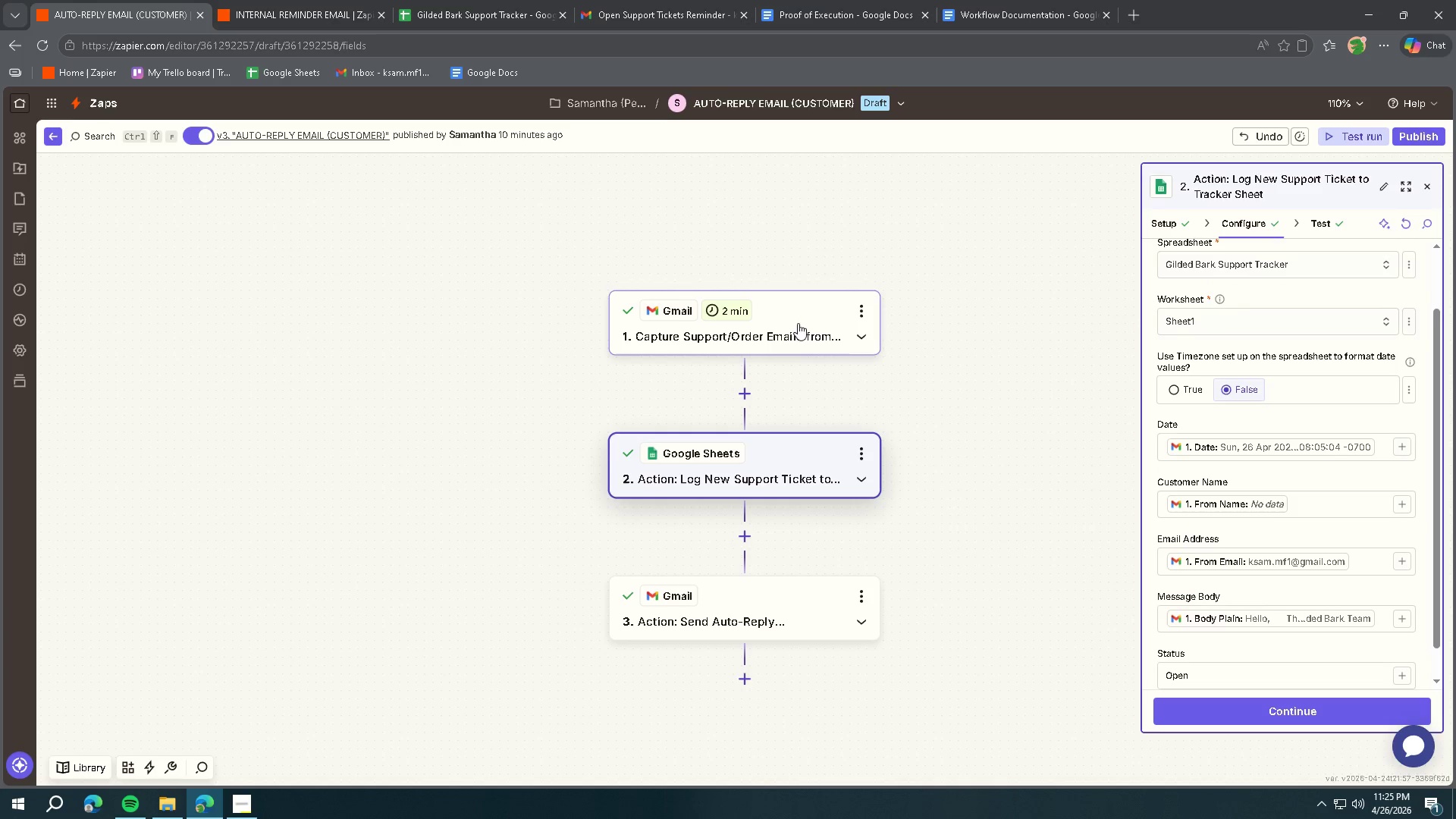 
key(Meta+Shift+S)
 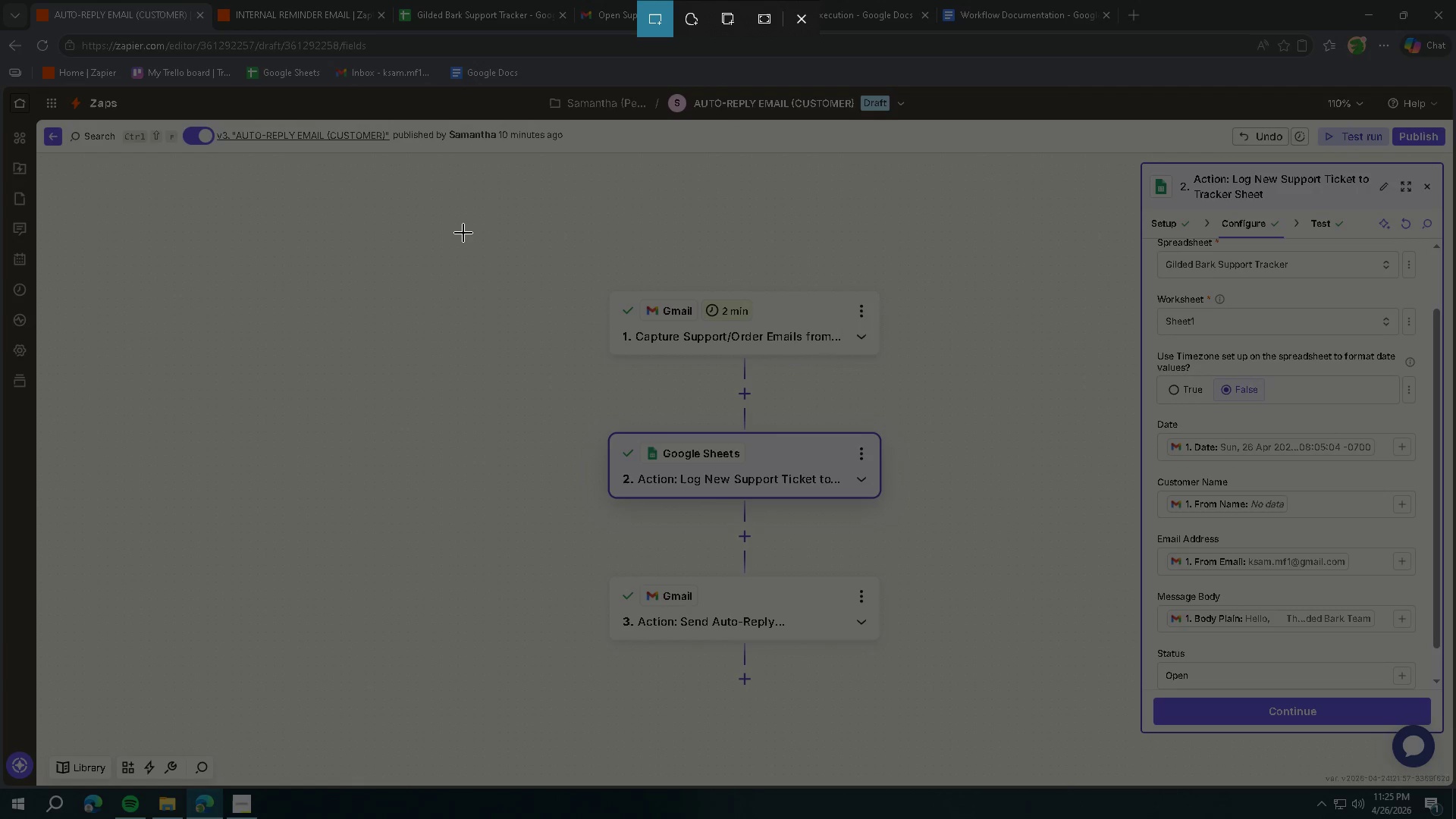 
wait(6.36)
 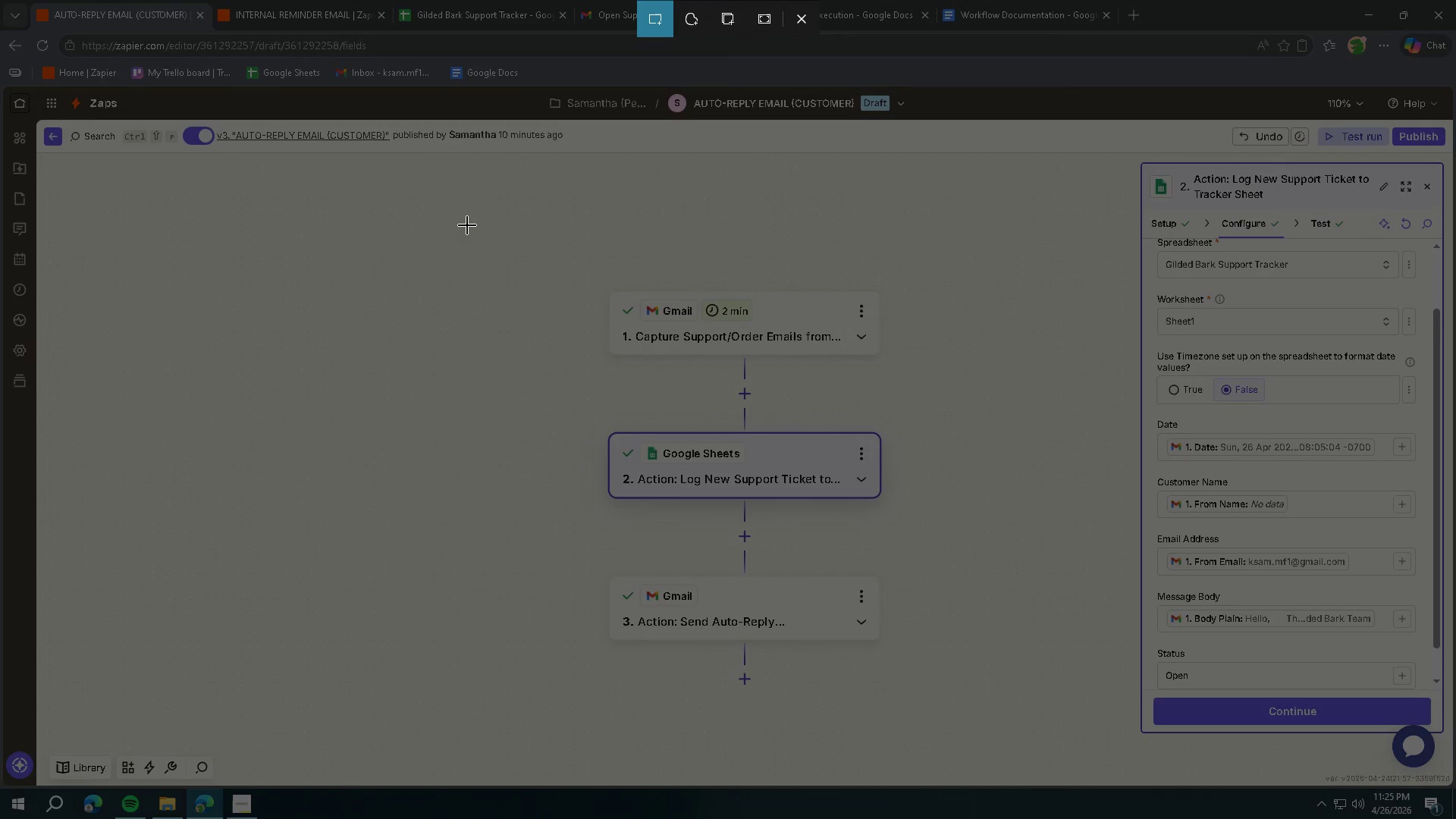 
left_click_drag(start_coordinate=[39, 123], to_coordinate=[1451, 786])
 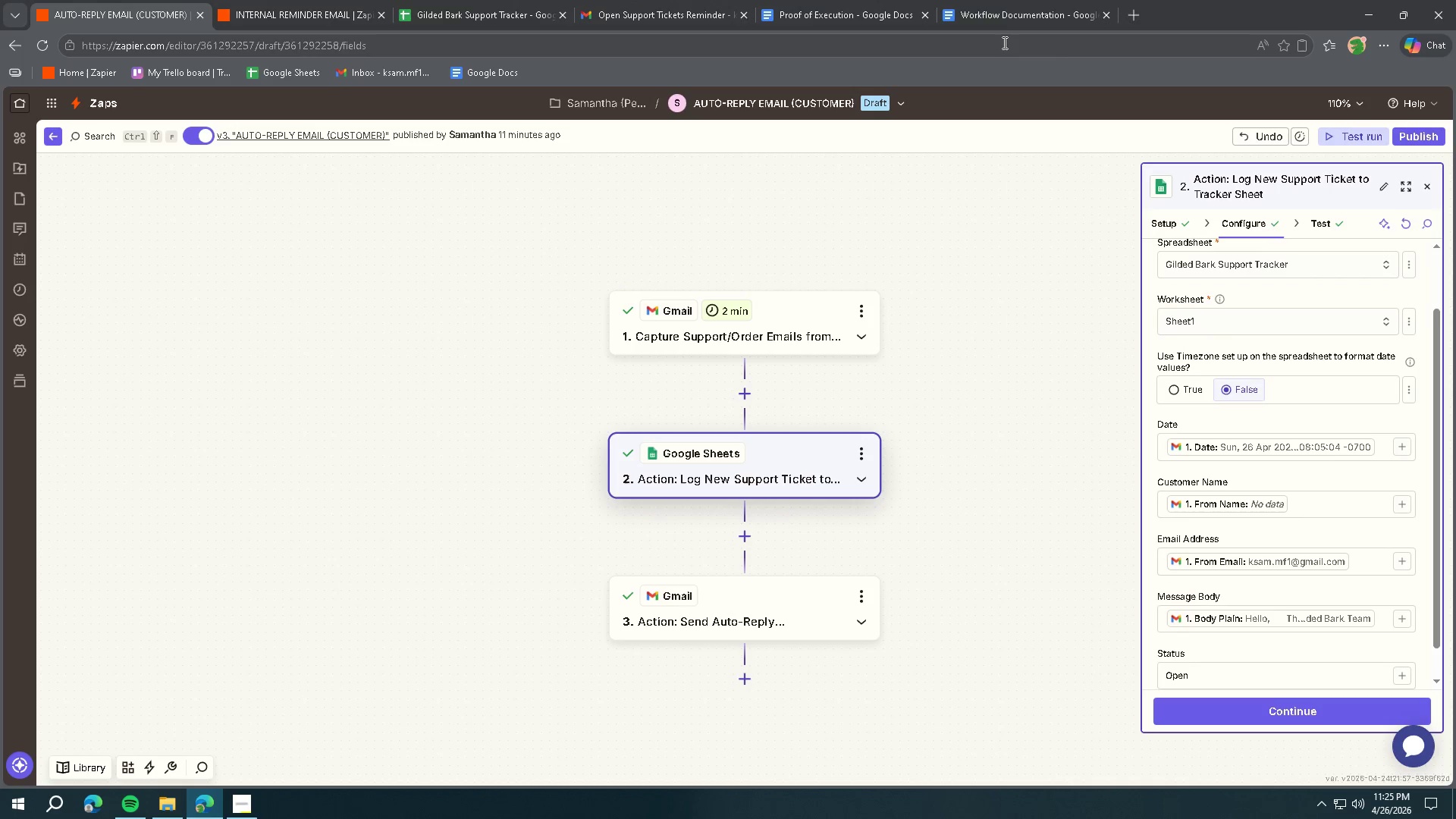 
left_click([1009, 17])
 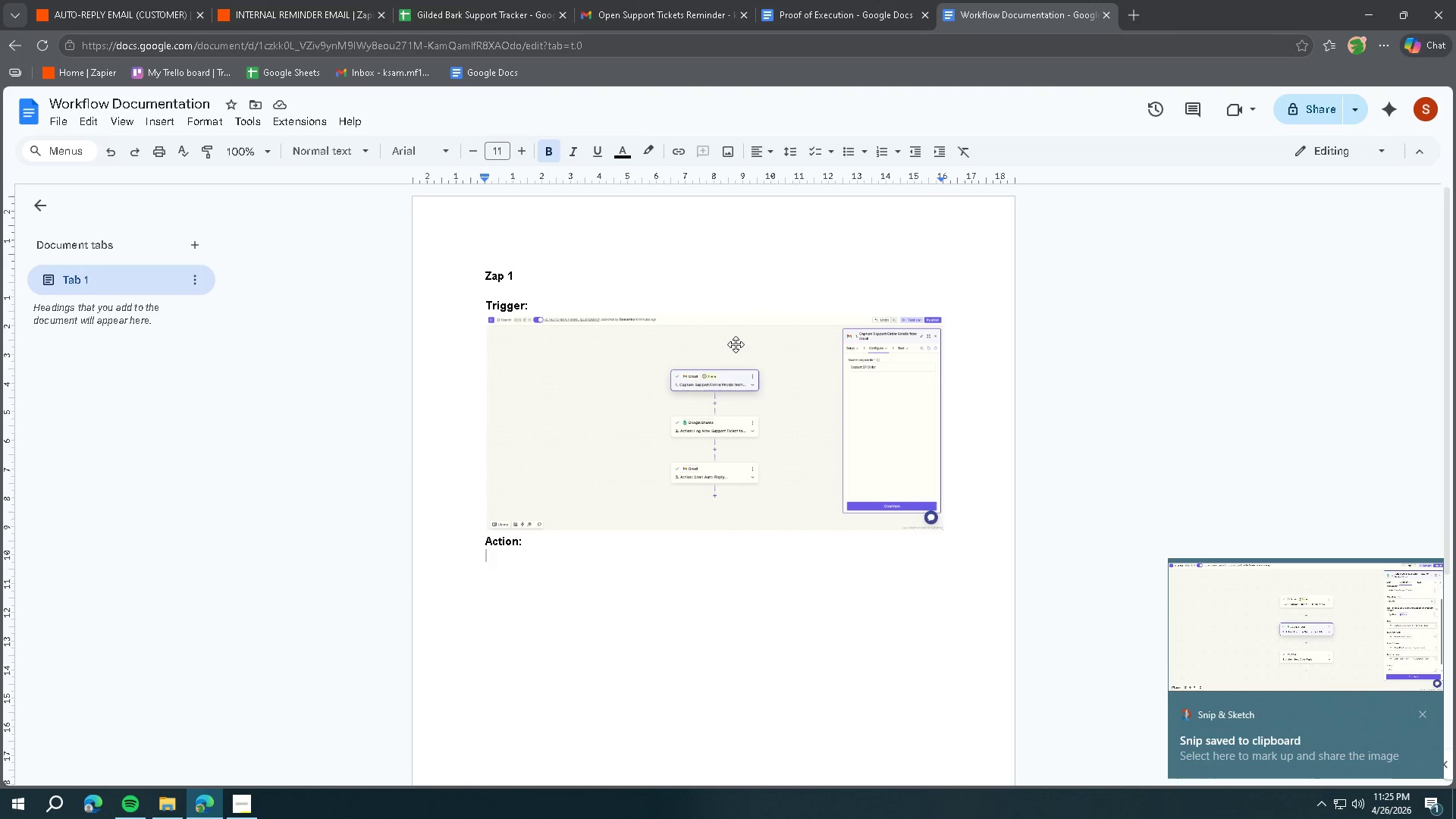 
scroll: coordinate [690, 386], scroll_direction: down, amount: 3.0
 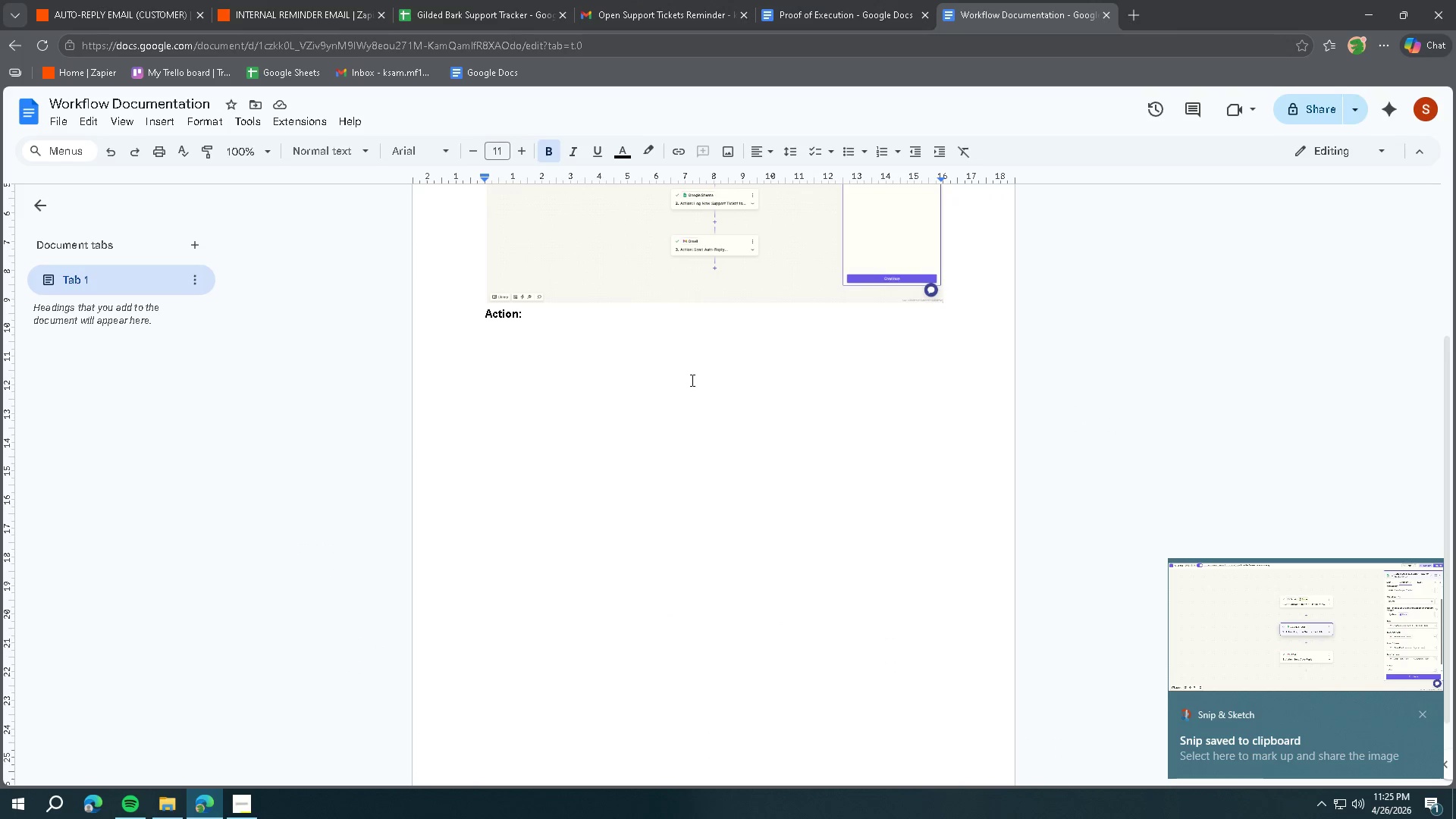 
key(Control+ControlLeft)
 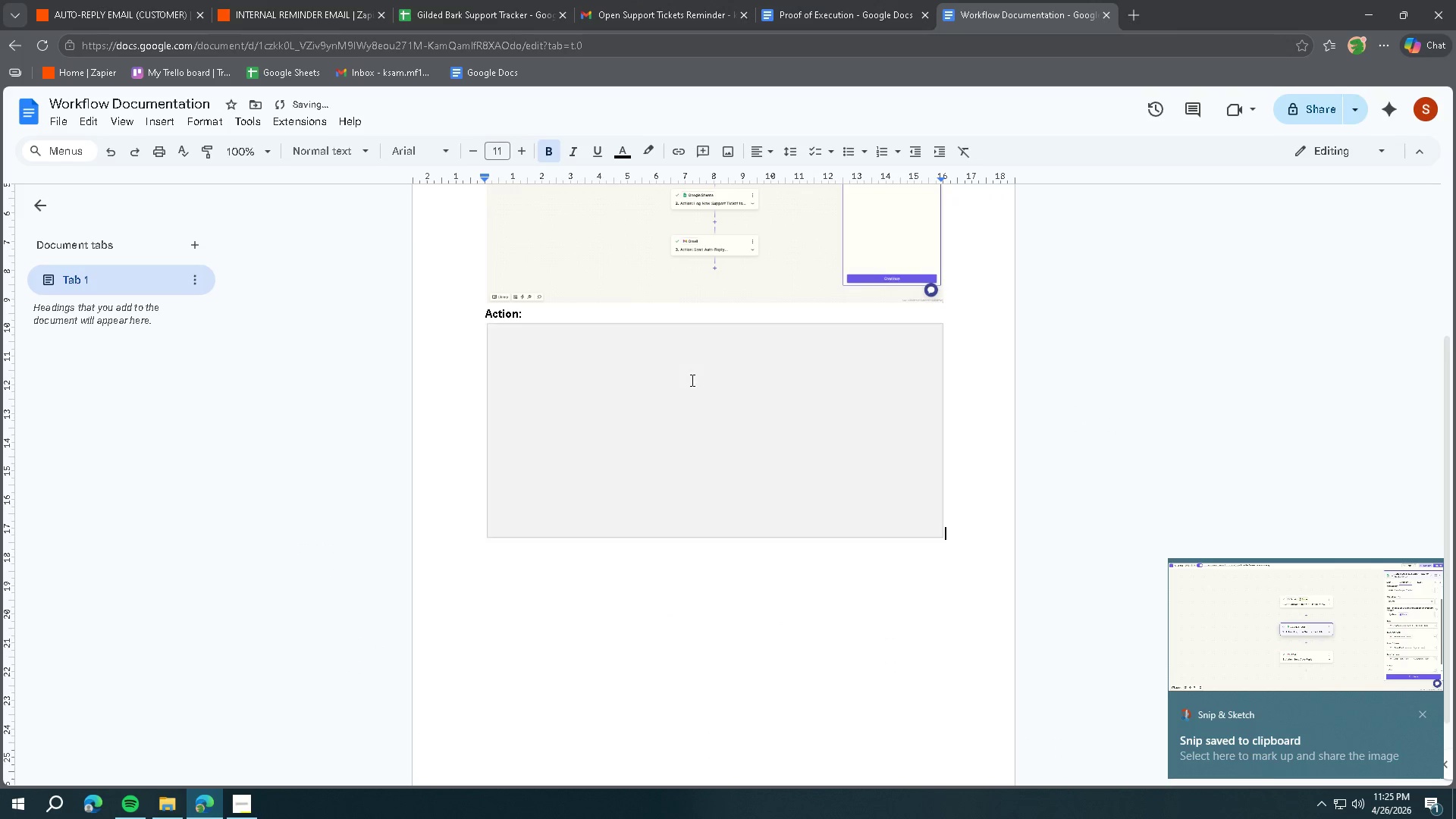 
key(Control+V)
 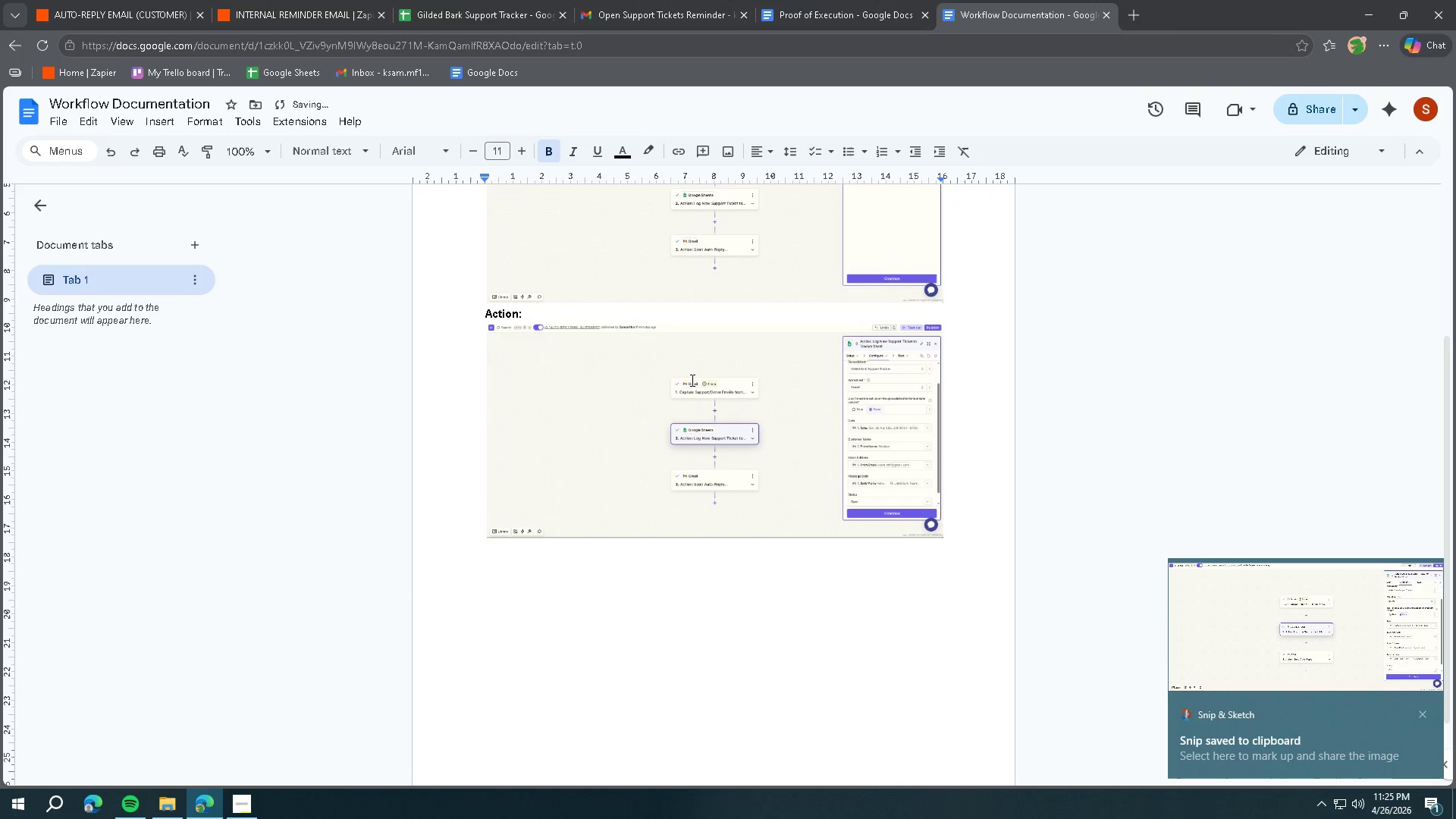 
key(Enter)
 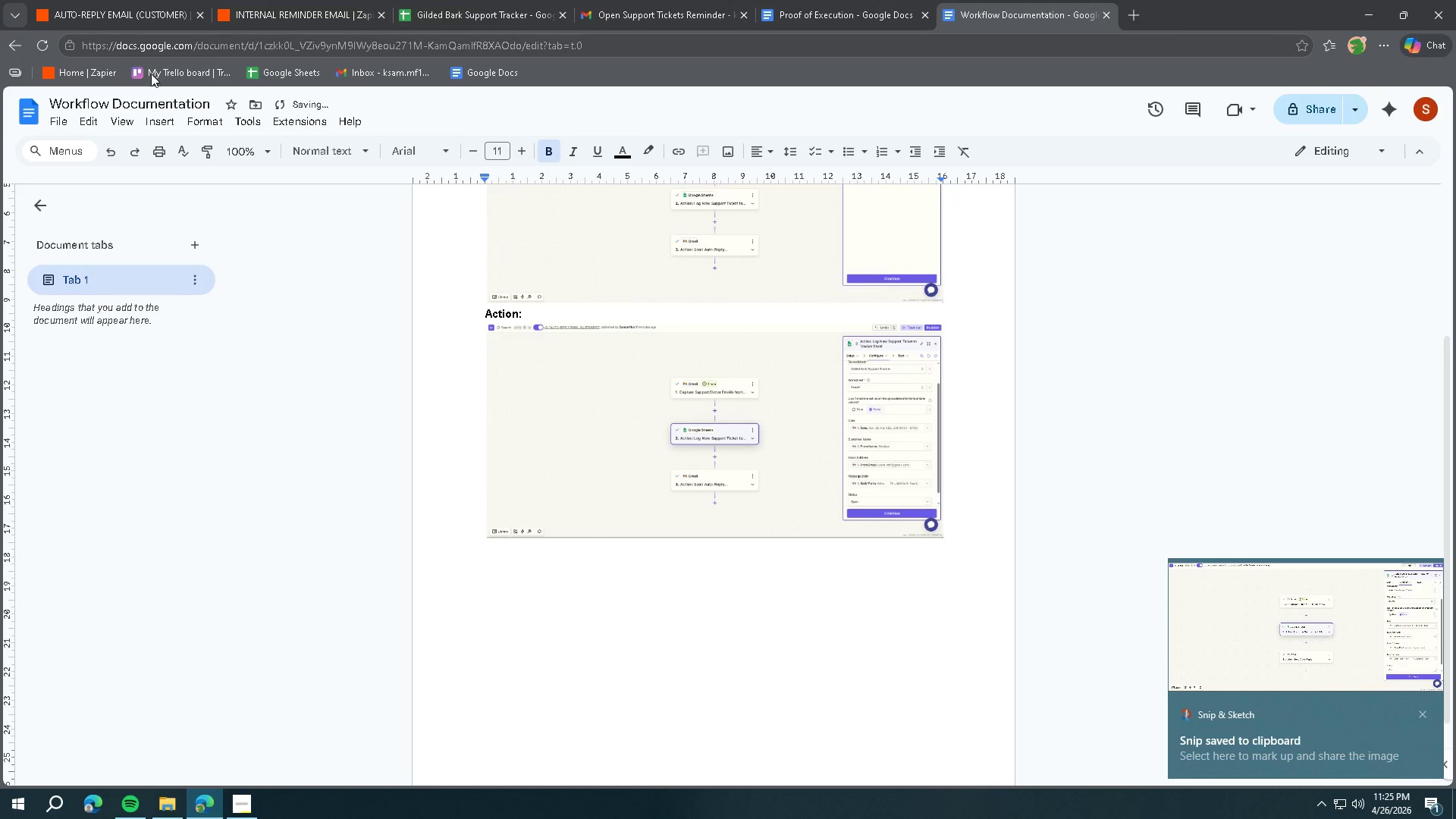 
left_click([124, 22])
 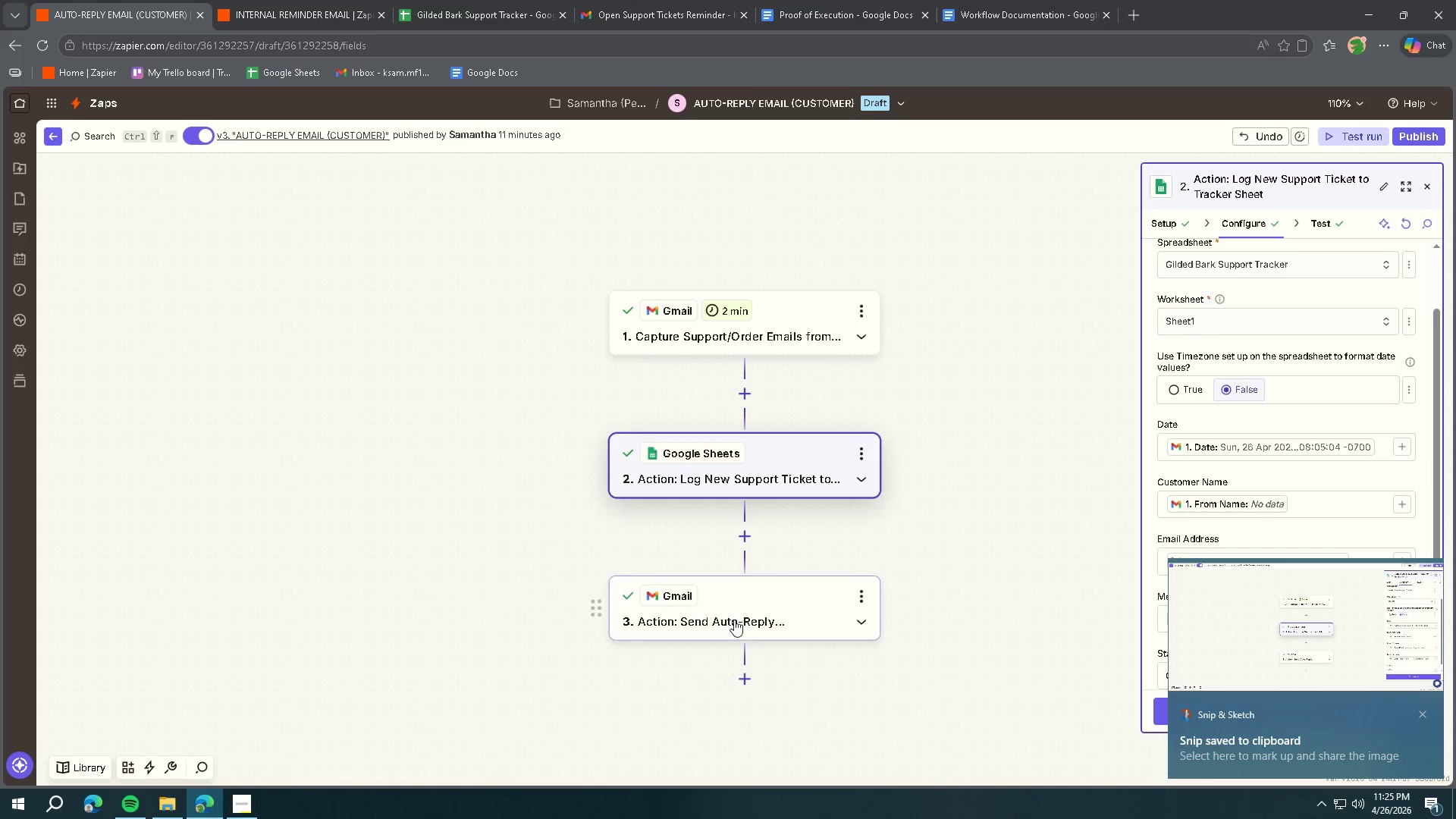 
left_click([734, 620])
 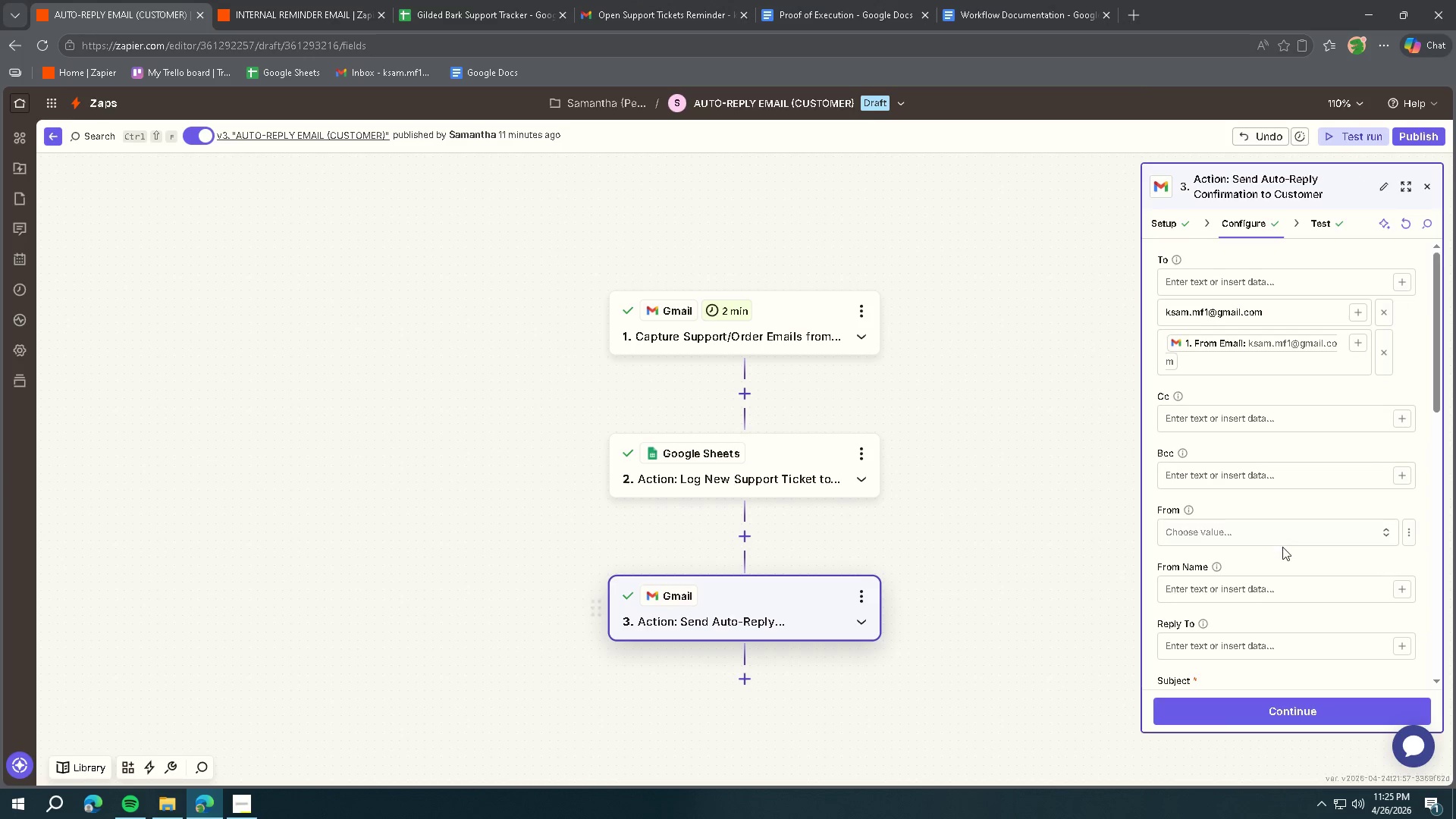 
scroll: coordinate [1295, 518], scroll_direction: down, amount: 6.0
 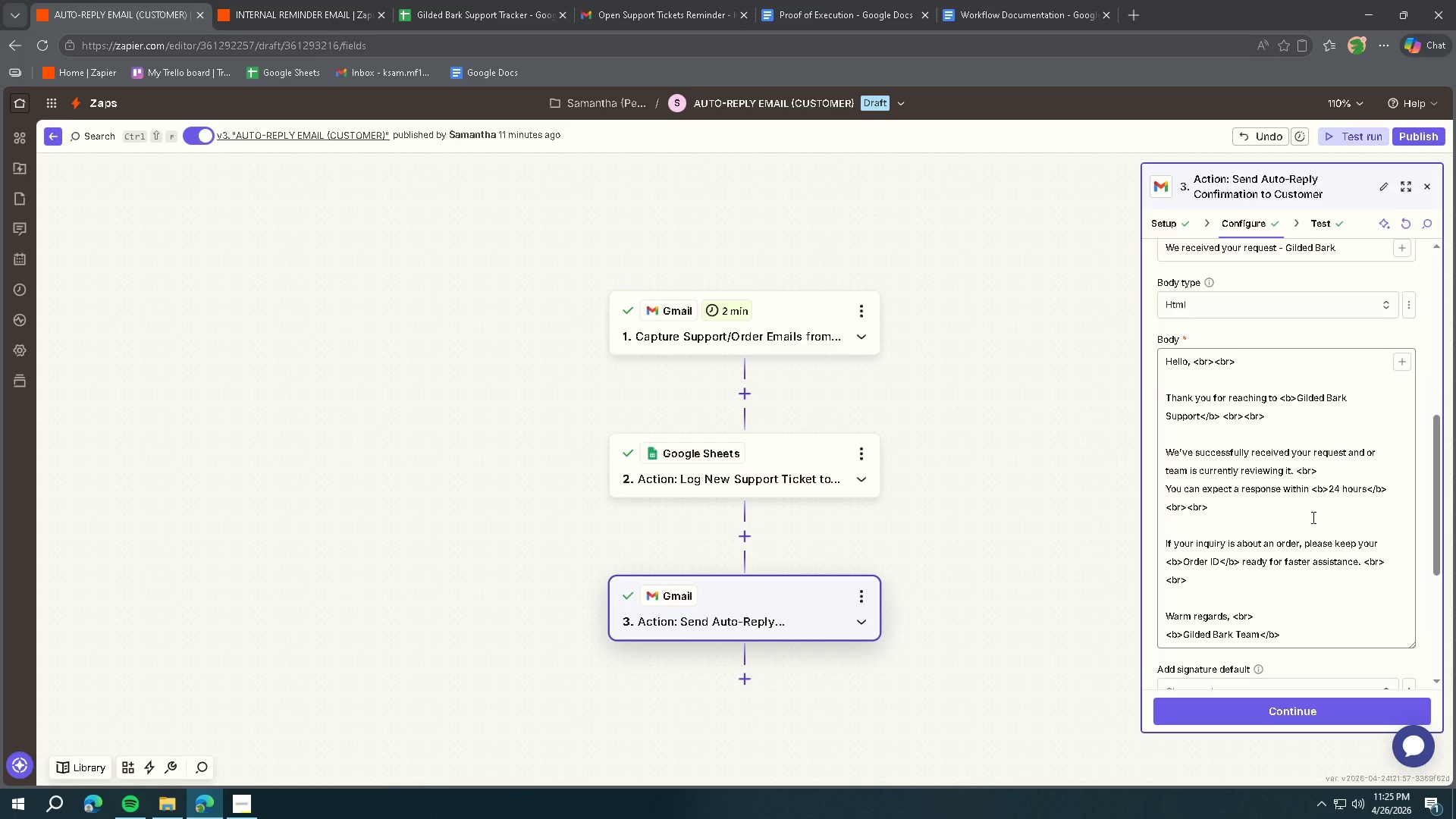 
left_click_drag(start_coordinate=[1436, 514], to_coordinate=[1436, 502])
 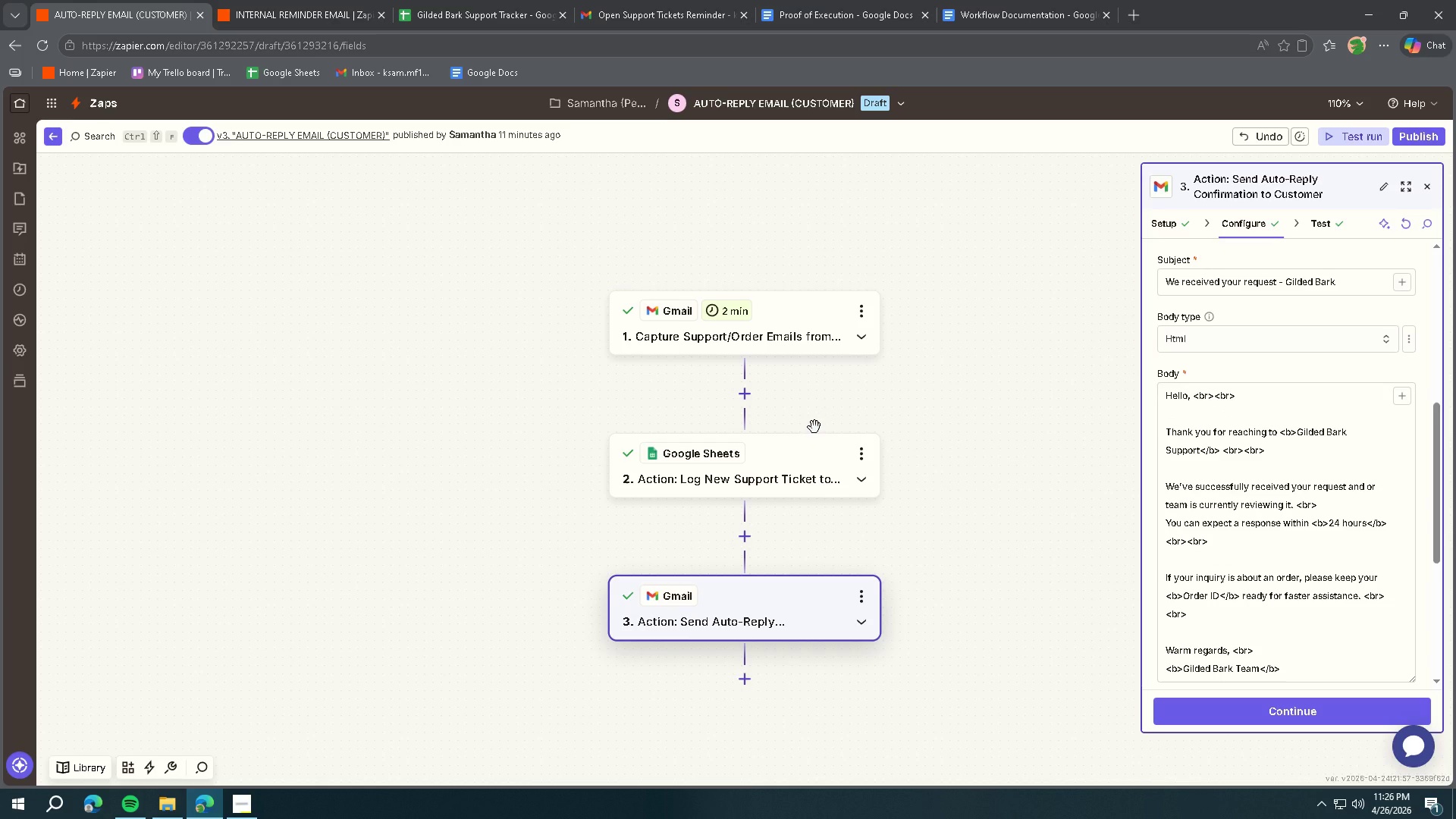 
key(Meta+MetaLeft)
 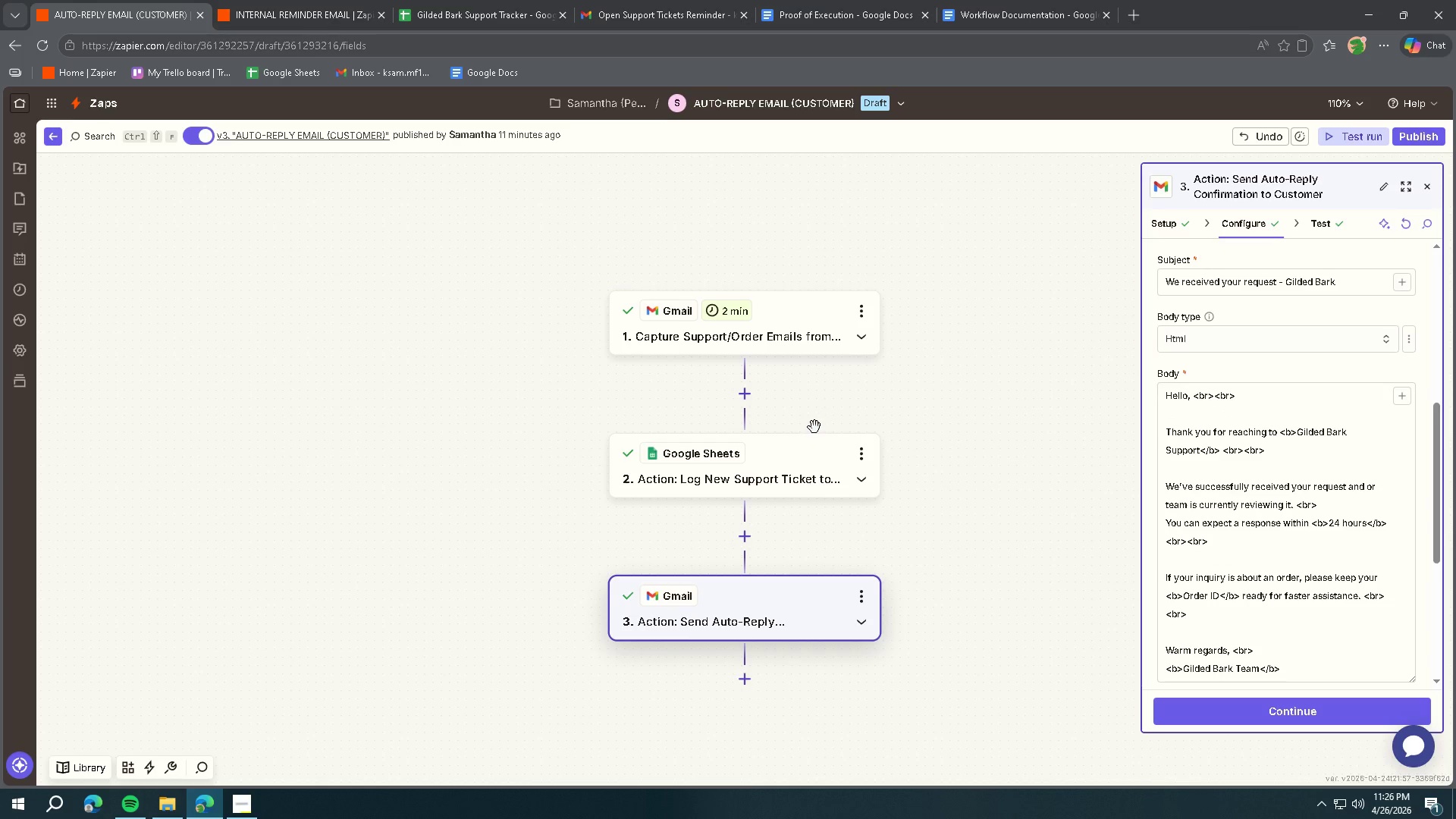 
key(Meta+Shift+ShiftLeft)
 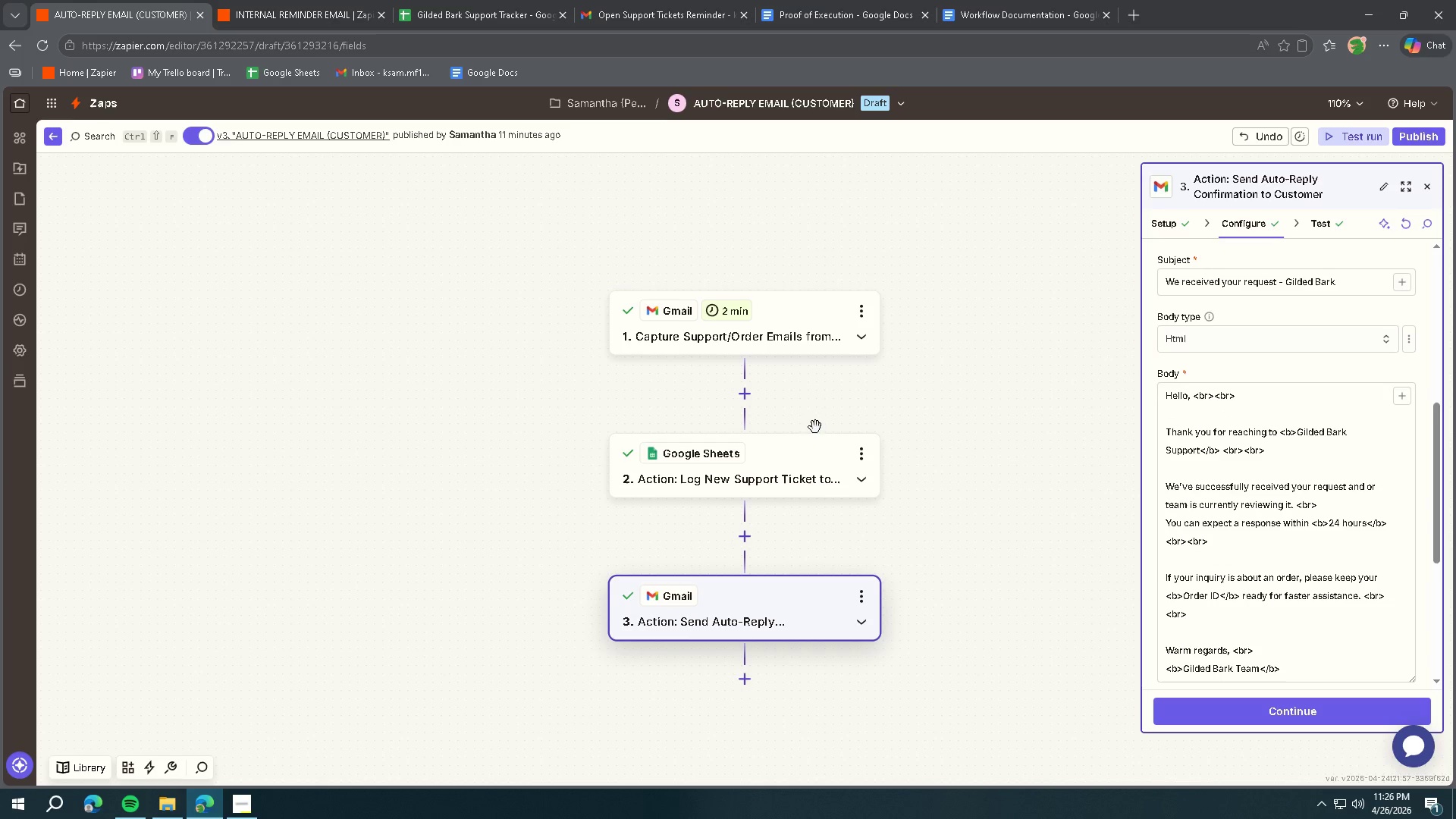 
key(Meta+Shift+S)
 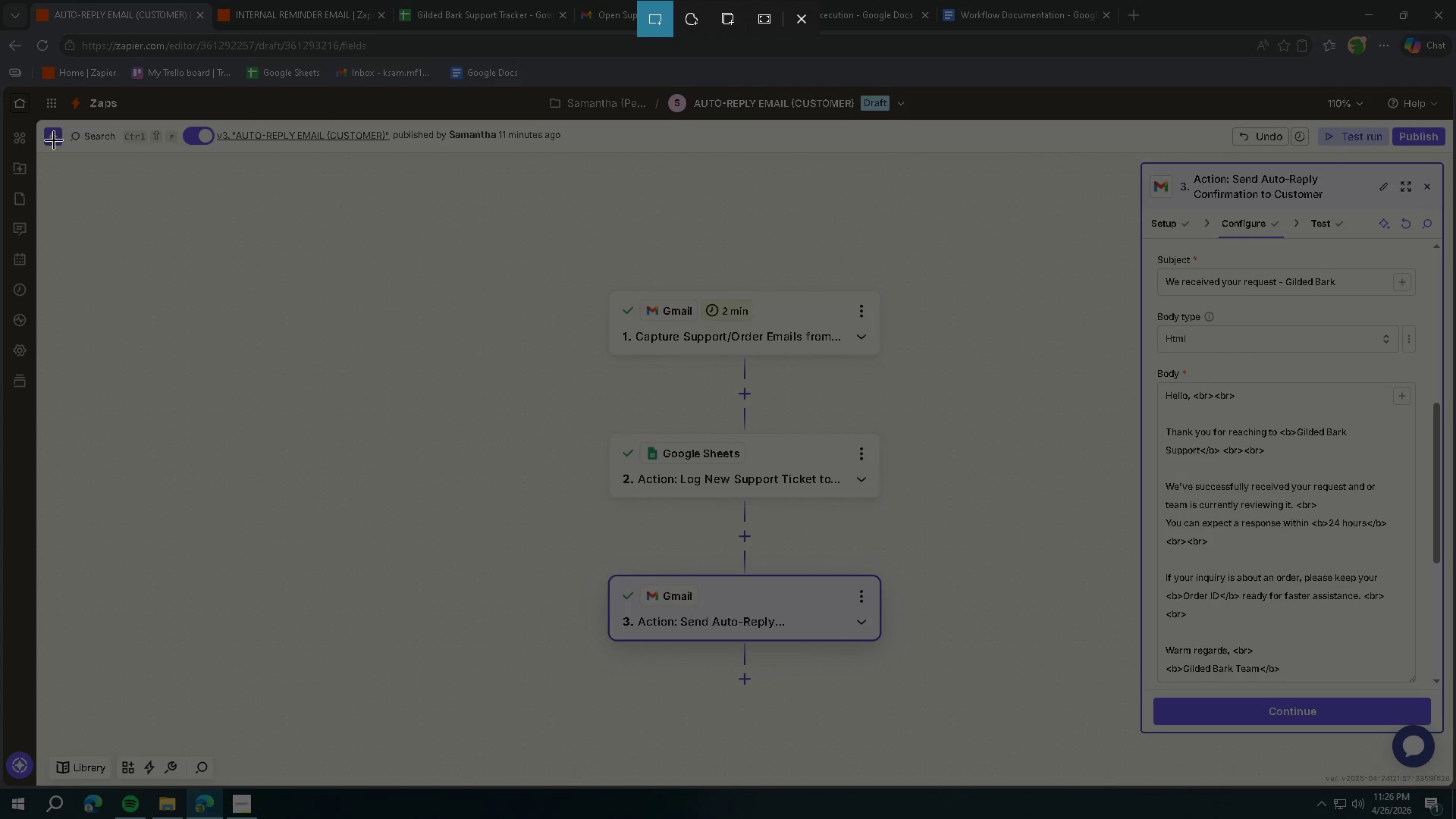 
left_click_drag(start_coordinate=[38, 123], to_coordinate=[1453, 786])
 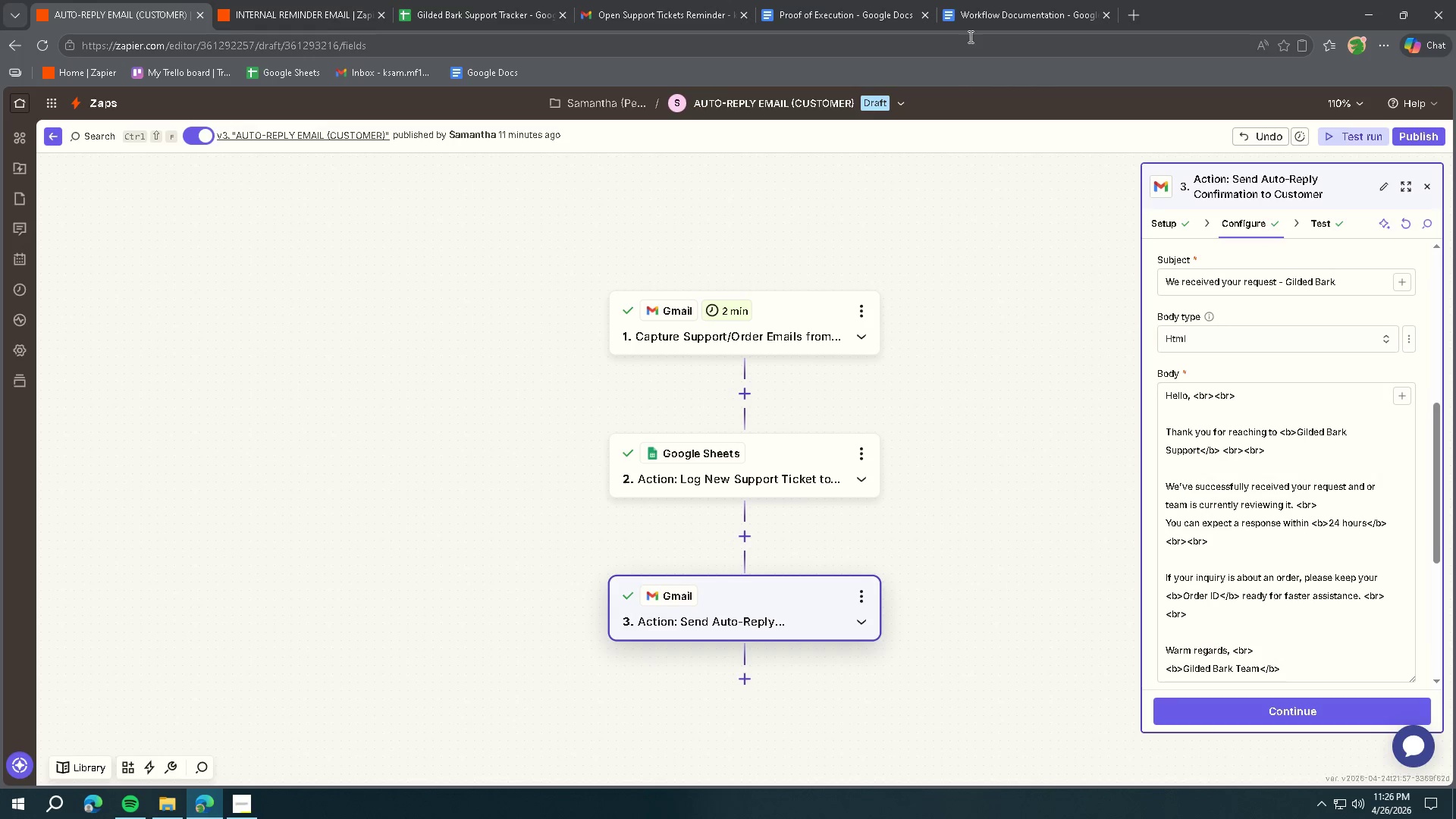 
left_click([974, 26])
 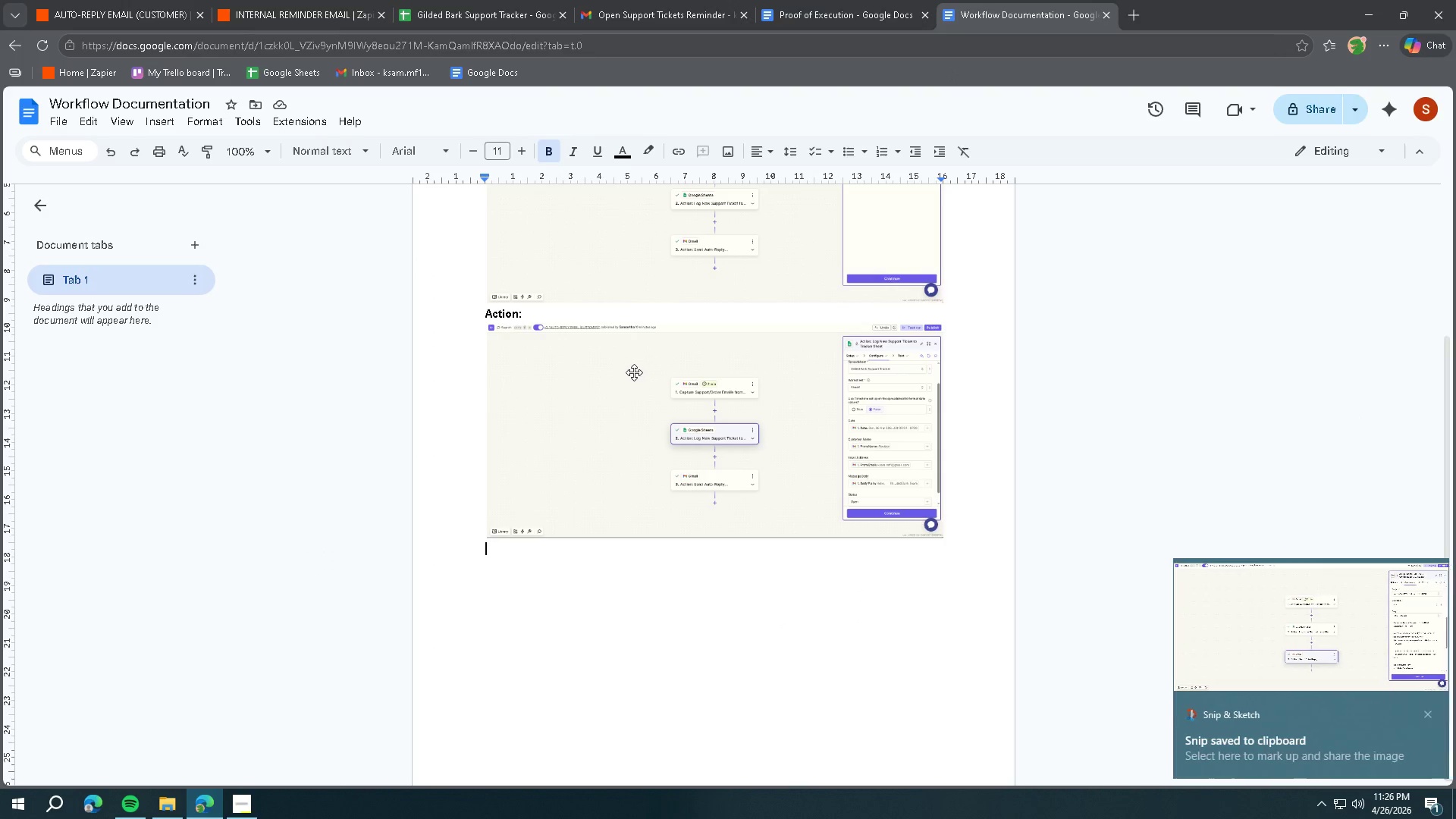 
key(Control+V)
 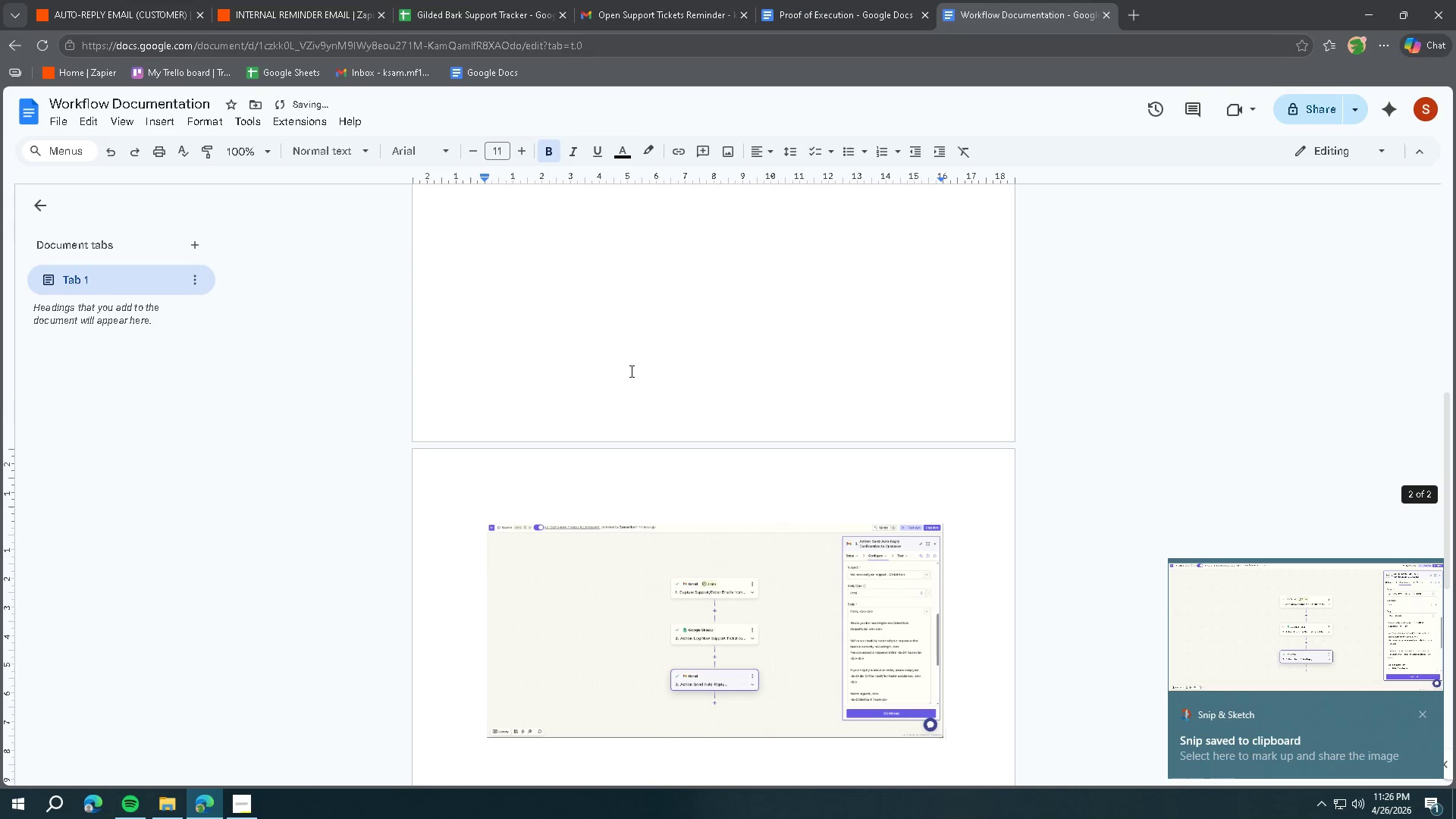 
scroll: coordinate [636, 375], scroll_direction: up, amount: 7.0
 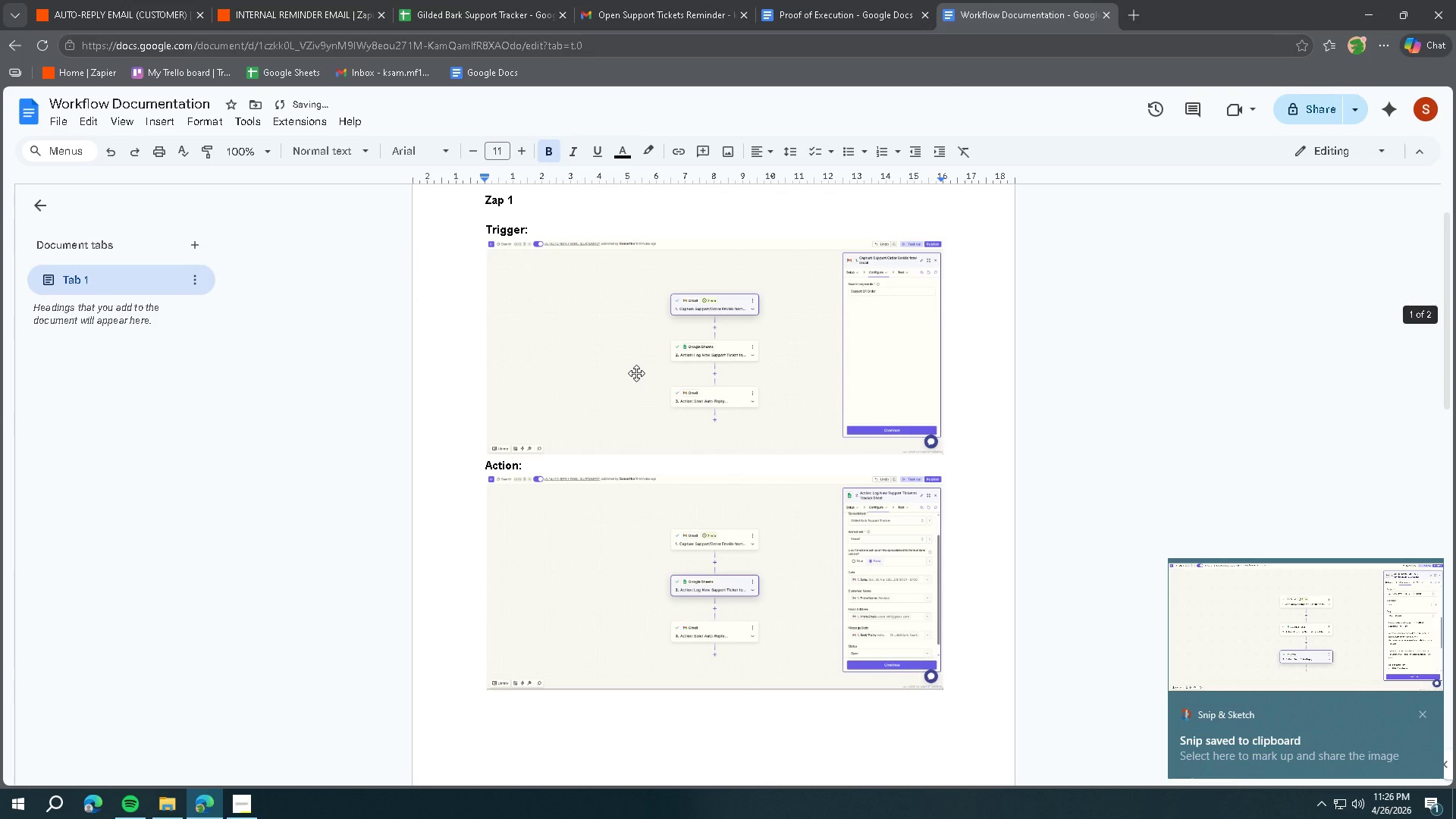 
key(Control+ControlLeft)
 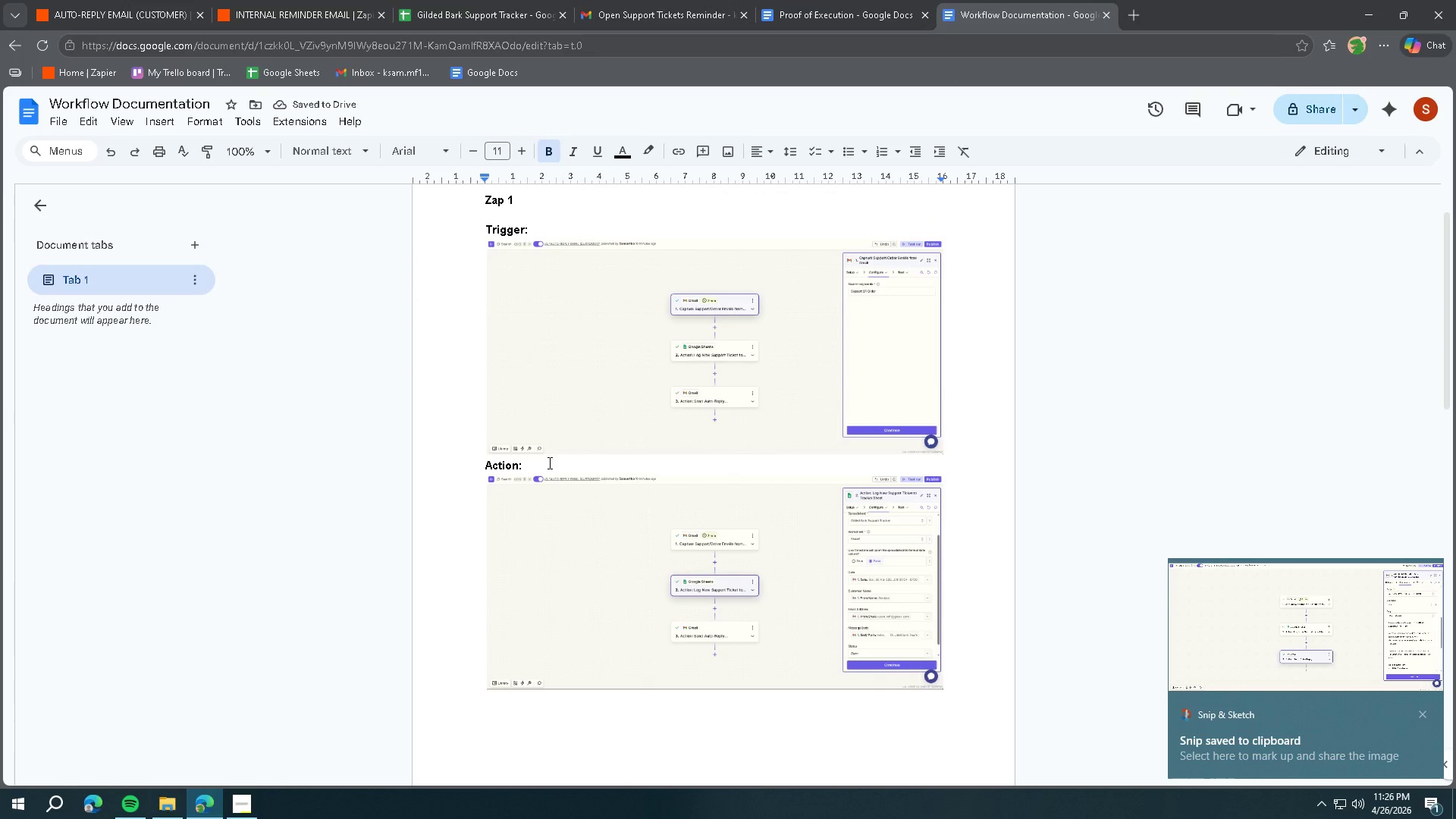 
key(Control+ControlLeft)
 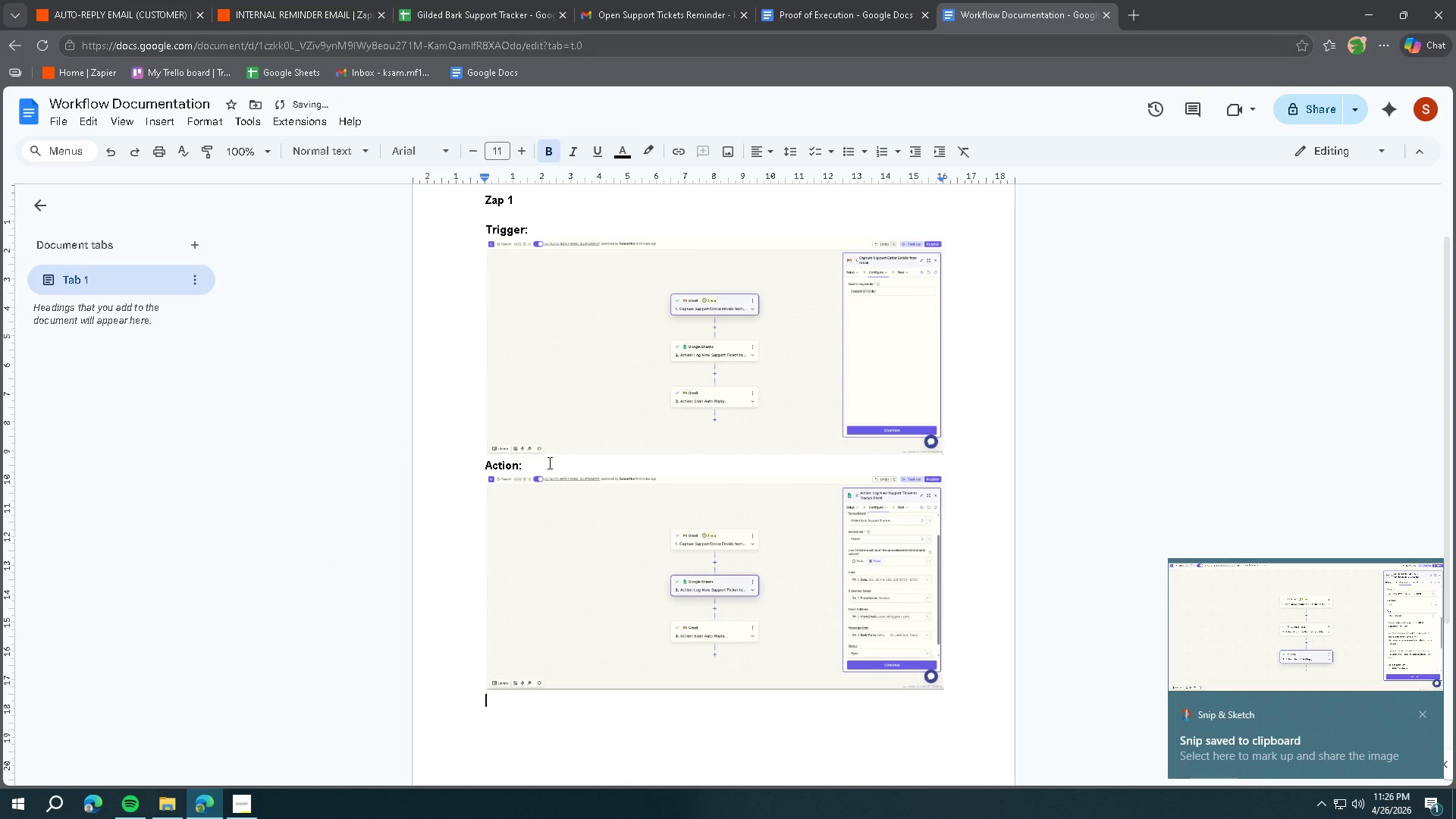 
key(Control+Z)
 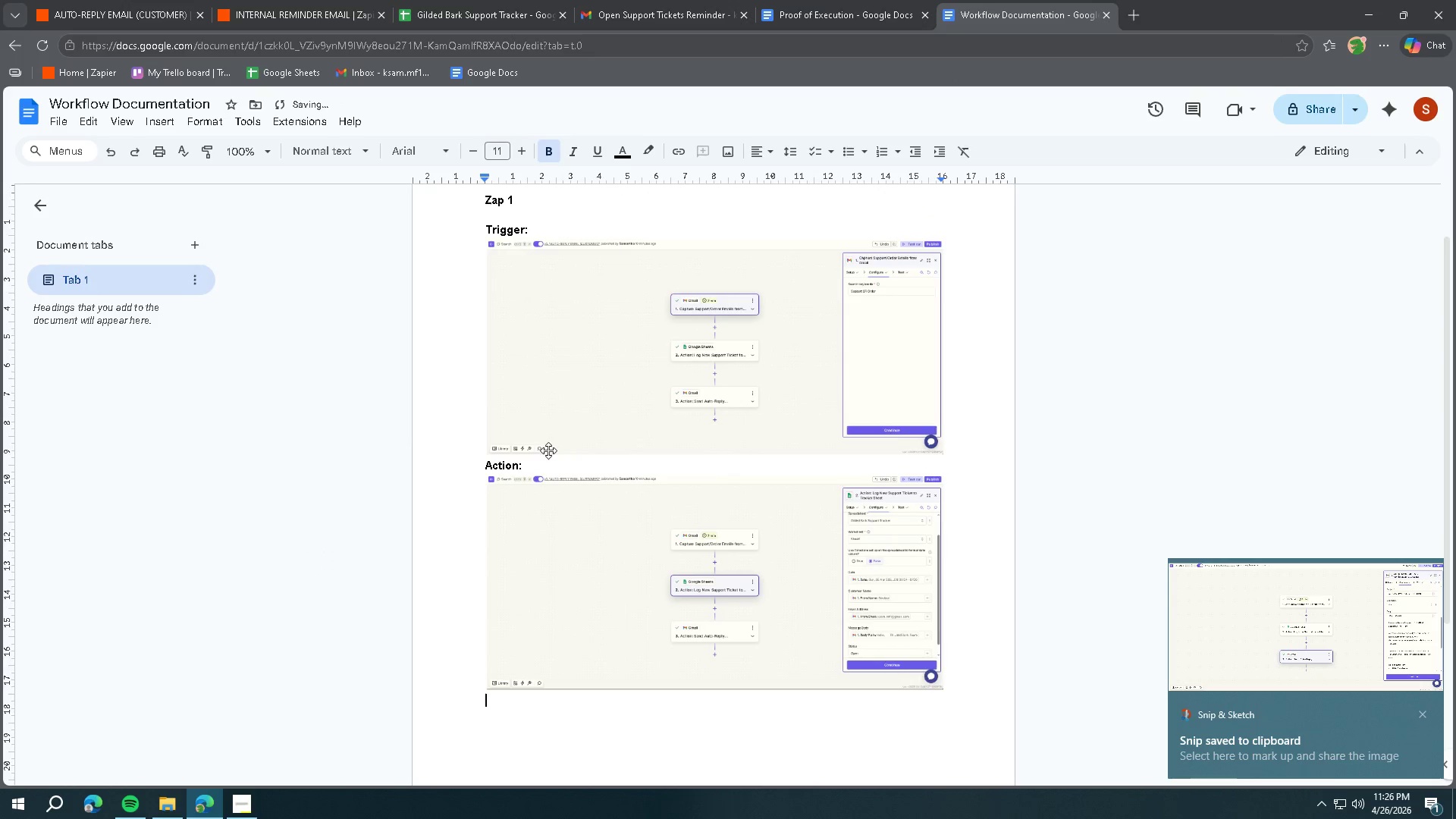 
scroll: coordinate [554, 450], scroll_direction: down, amount: 9.0
 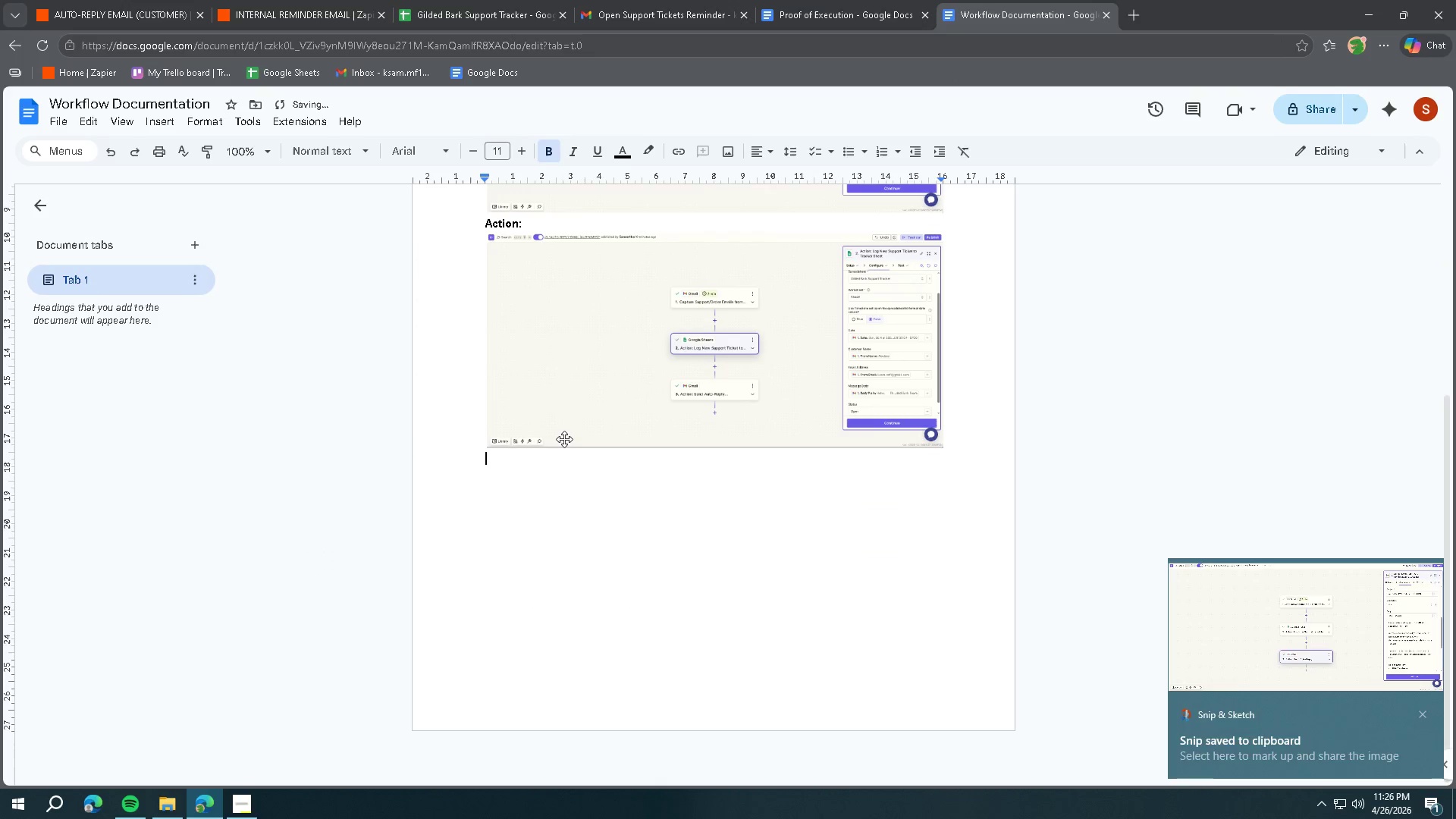 
key(Control+V)
 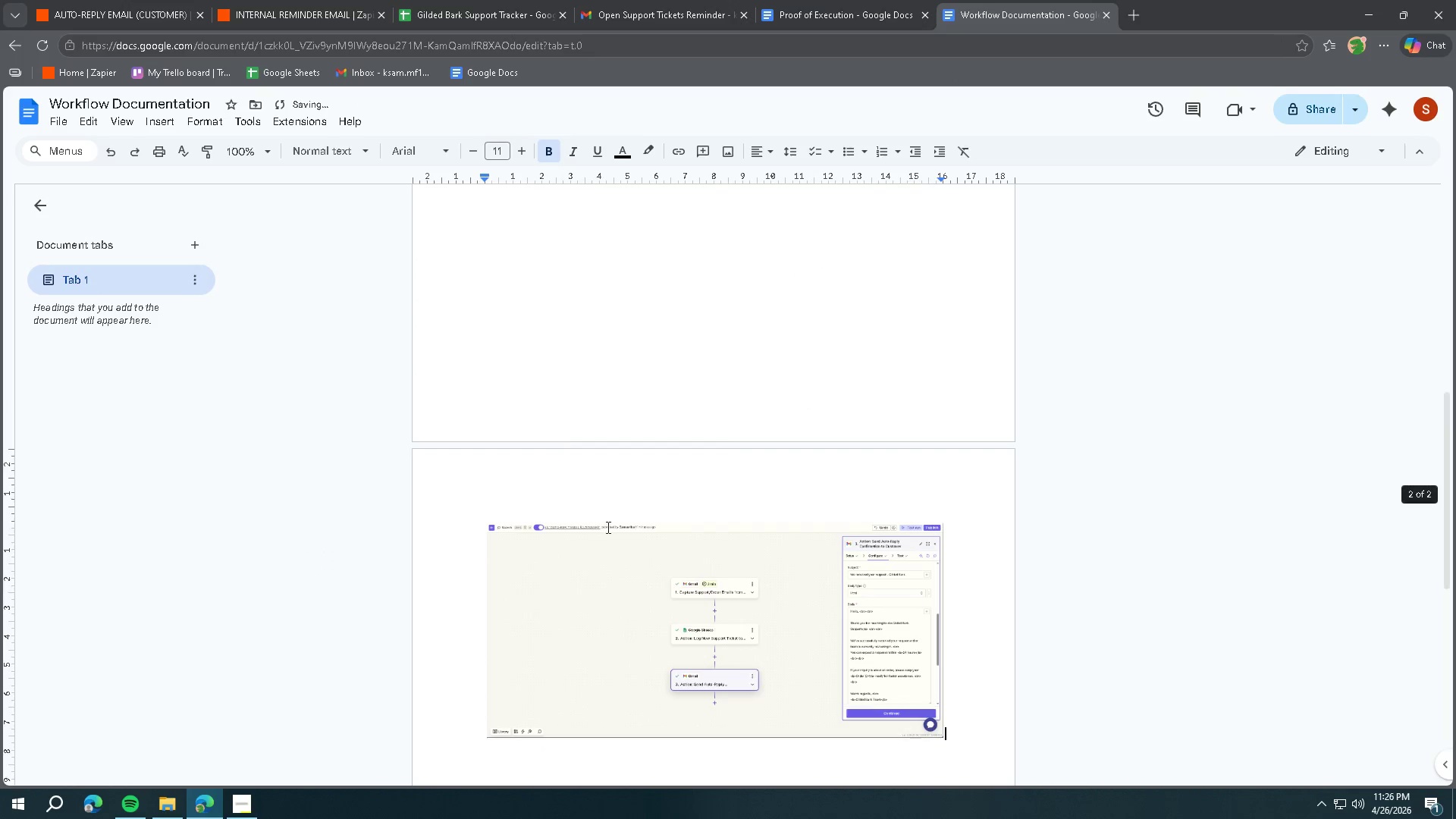 
left_click([664, 590])
 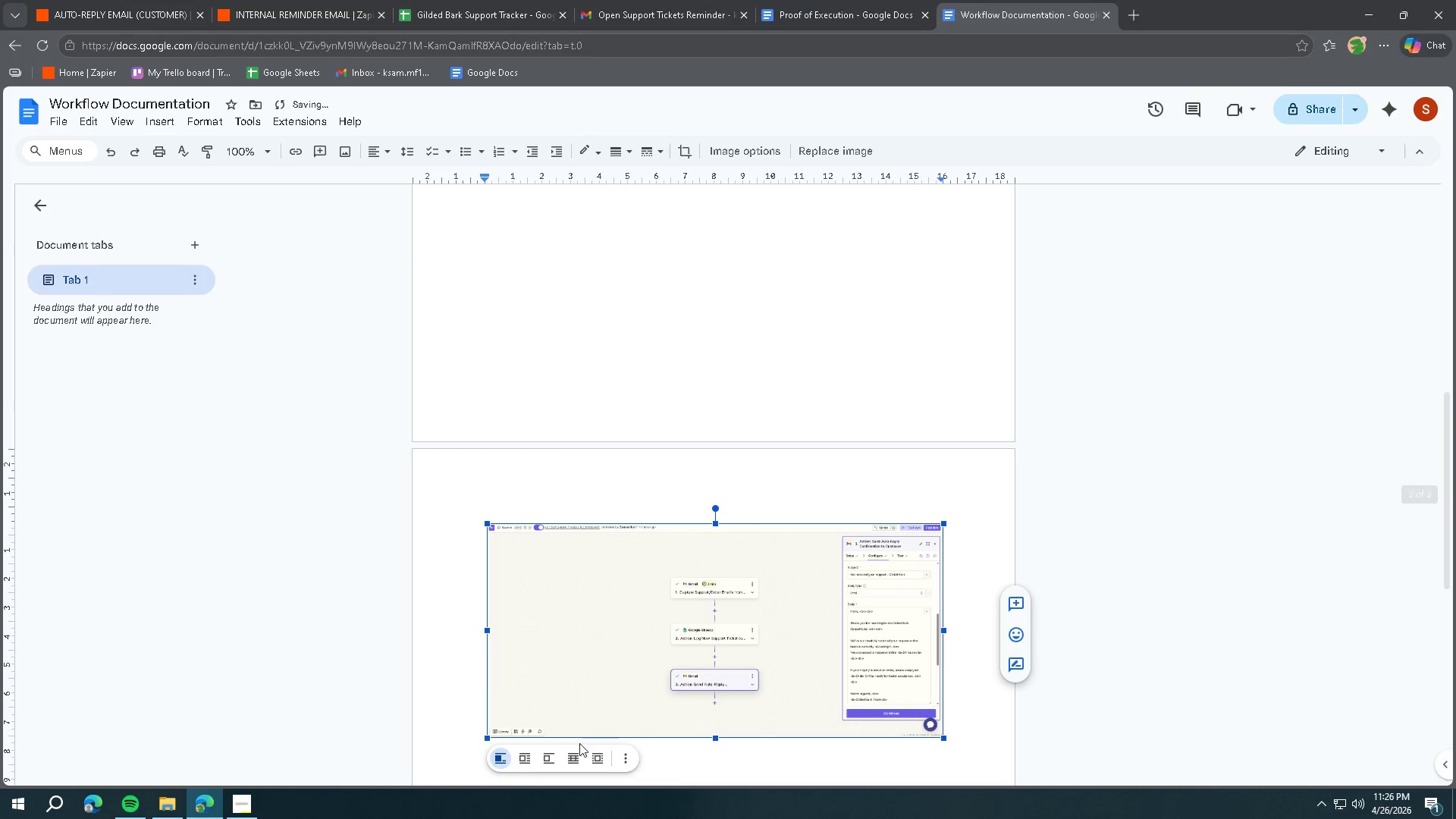 
left_click([516, 761])
 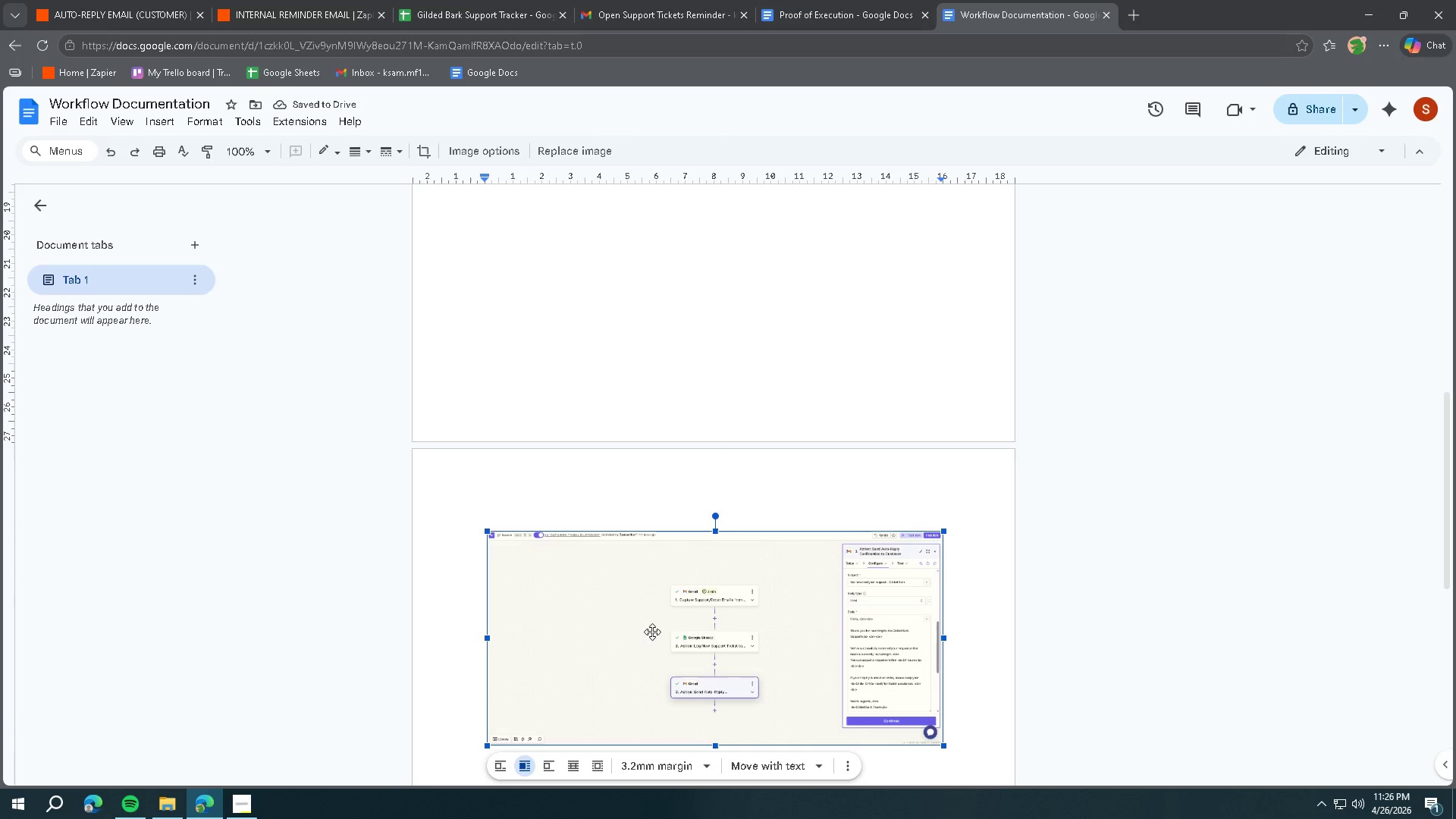 
left_click_drag(start_coordinate=[688, 665], to_coordinate=[687, 334])
 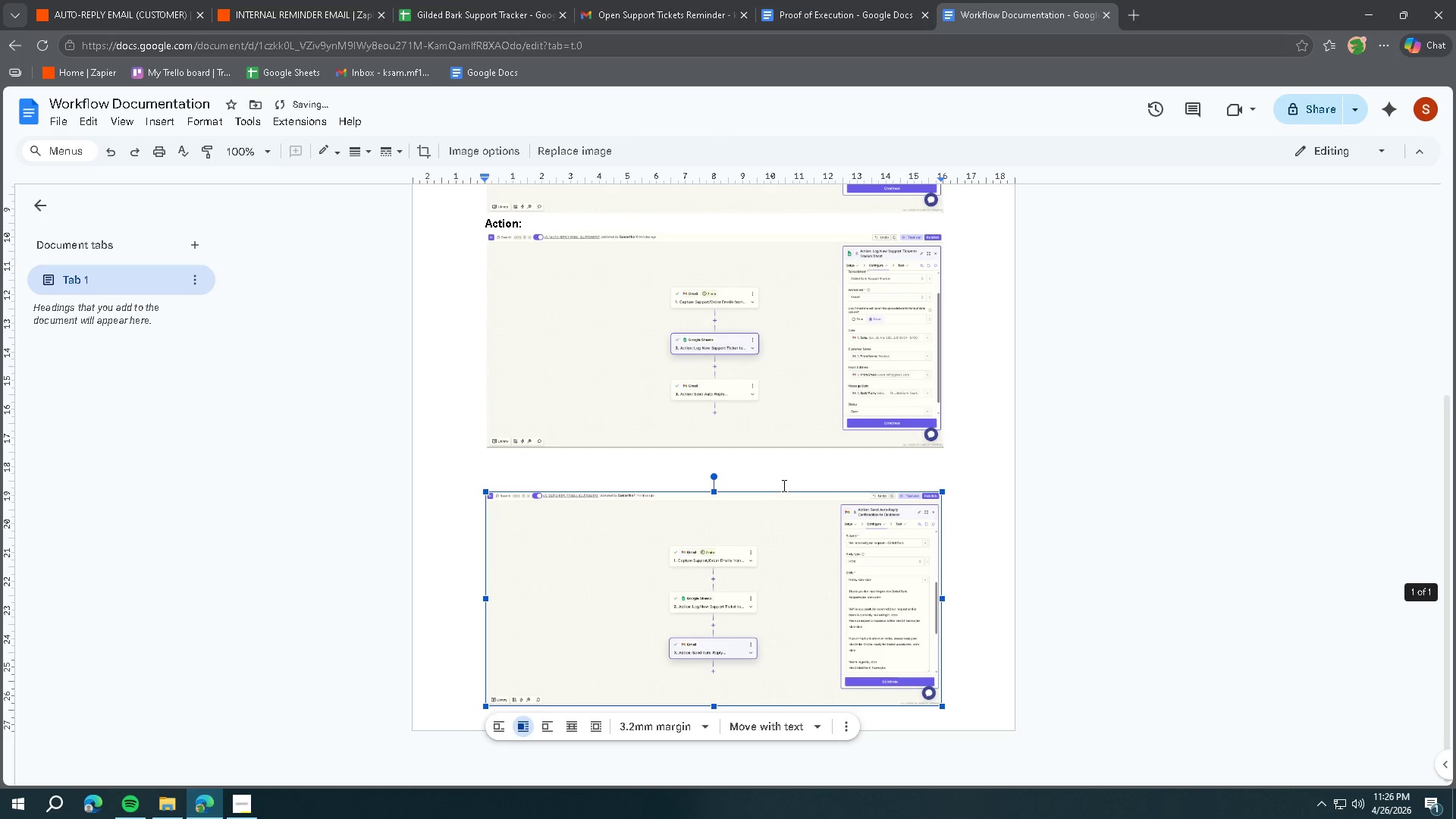 
scroll: coordinate [788, 479], scroll_direction: up, amount: 2.0
 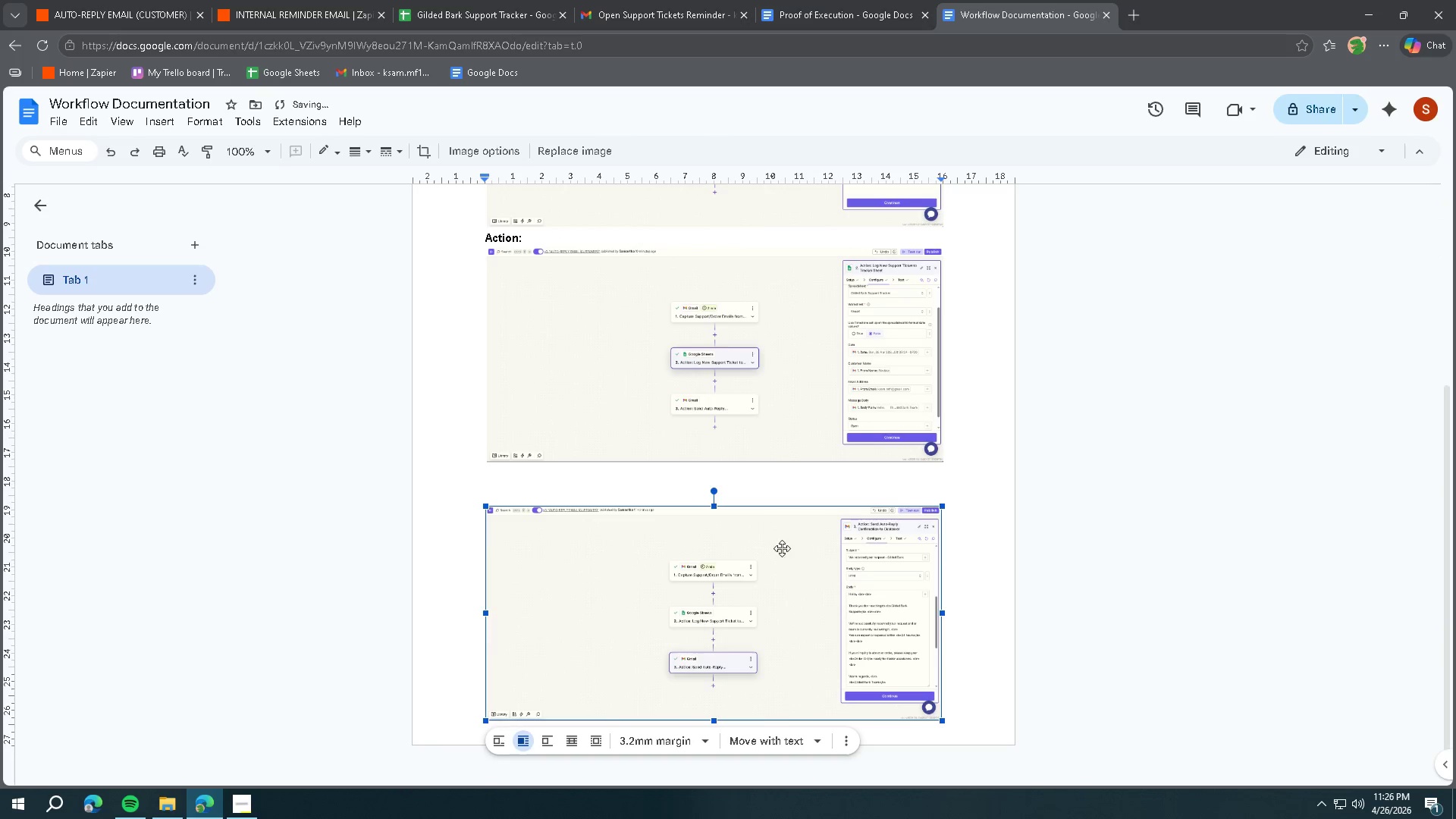 
left_click_drag(start_coordinate=[771, 601], to_coordinate=[775, 564])
 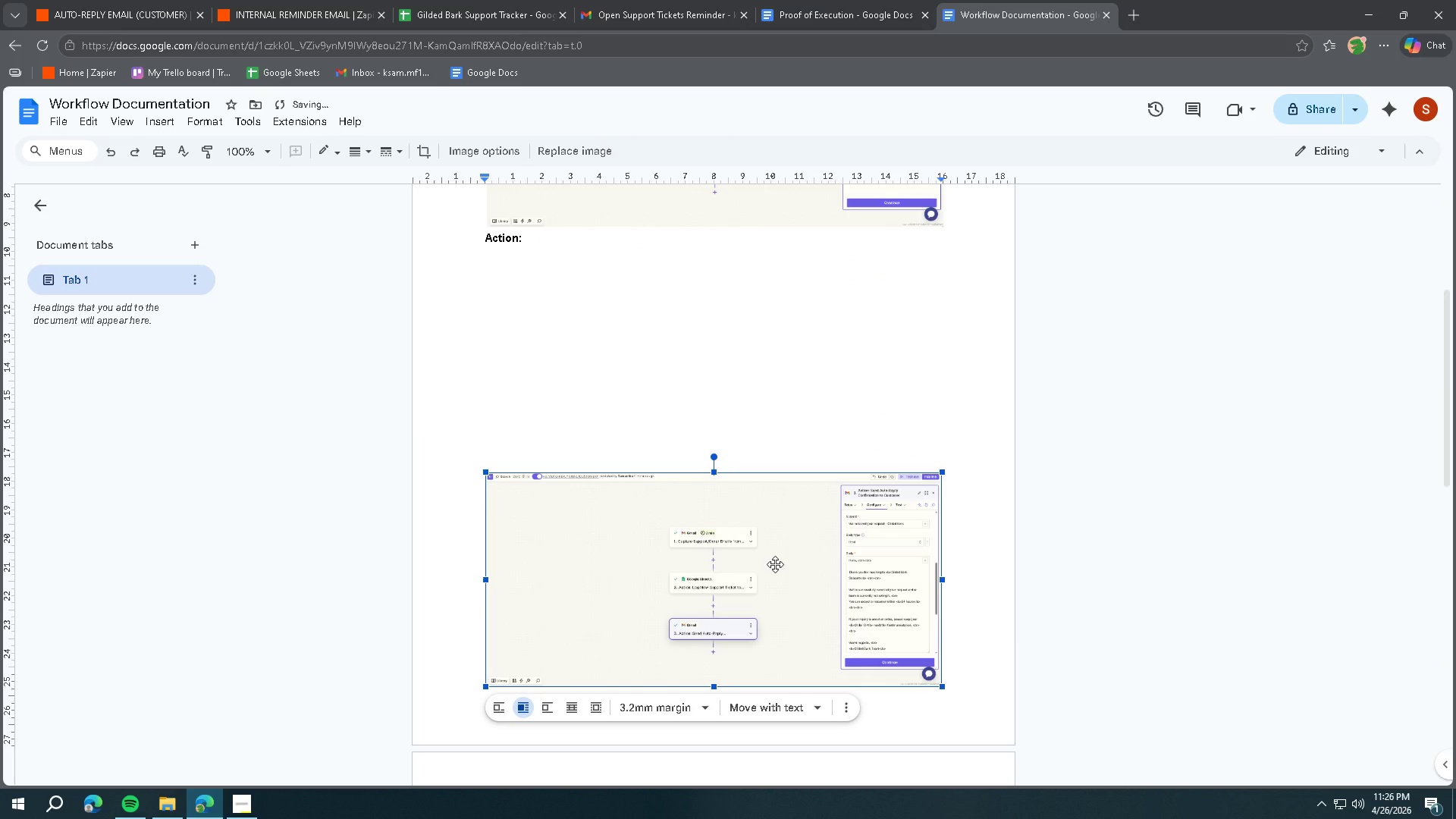 
left_click_drag(start_coordinate=[775, 564], to_coordinate=[774, 570])
 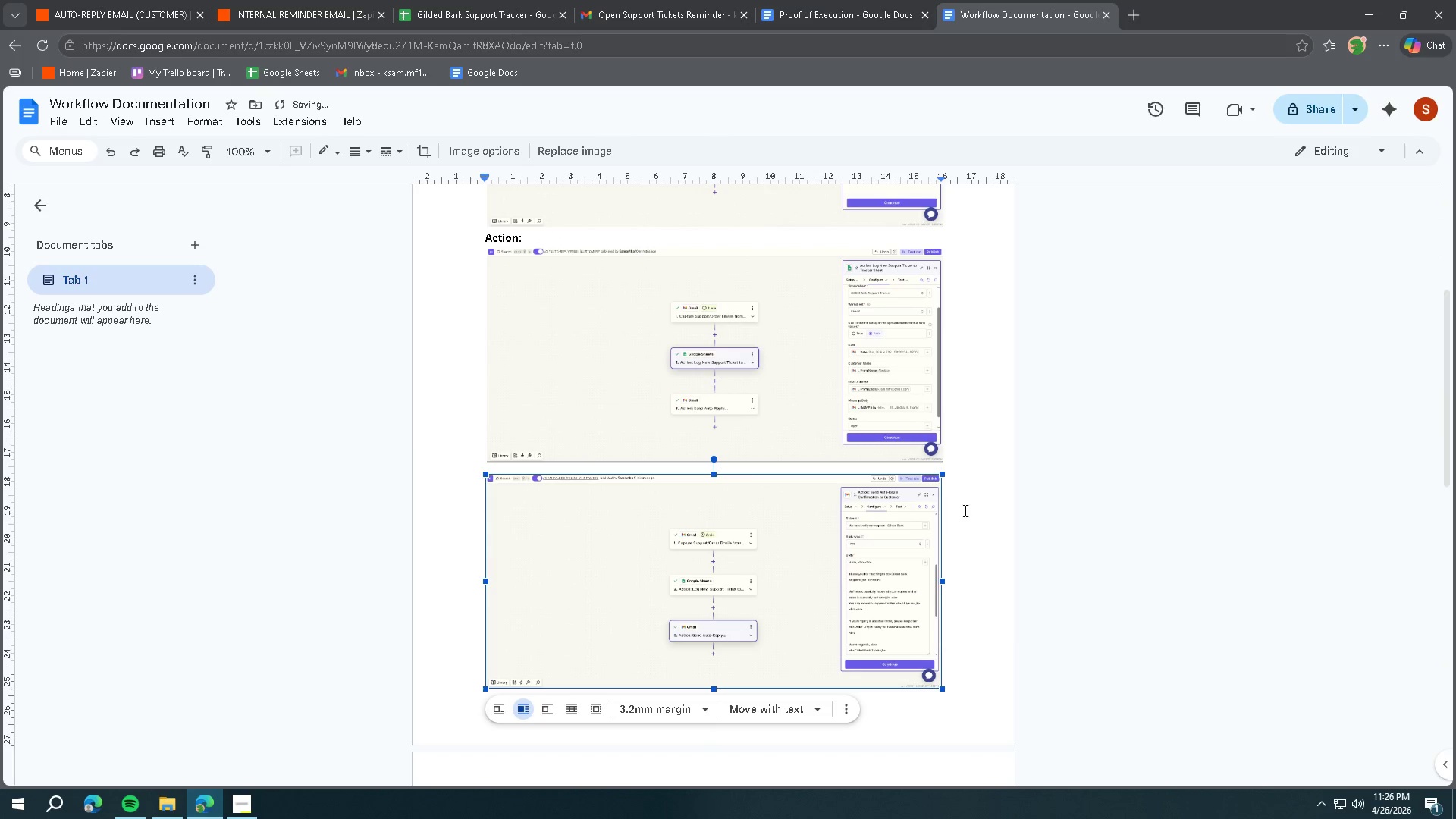 
left_click([987, 510])
 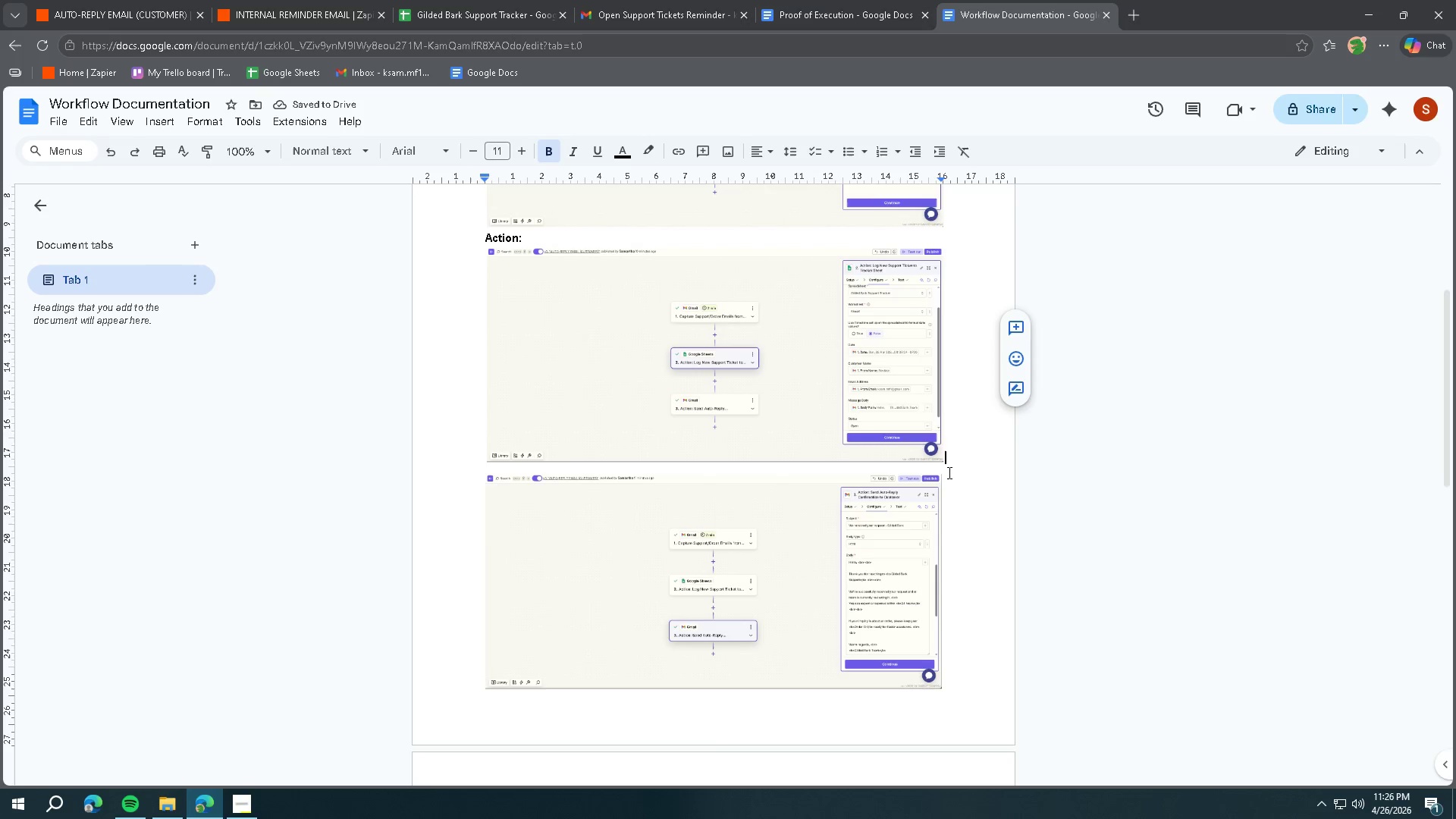 
key(Enter)
 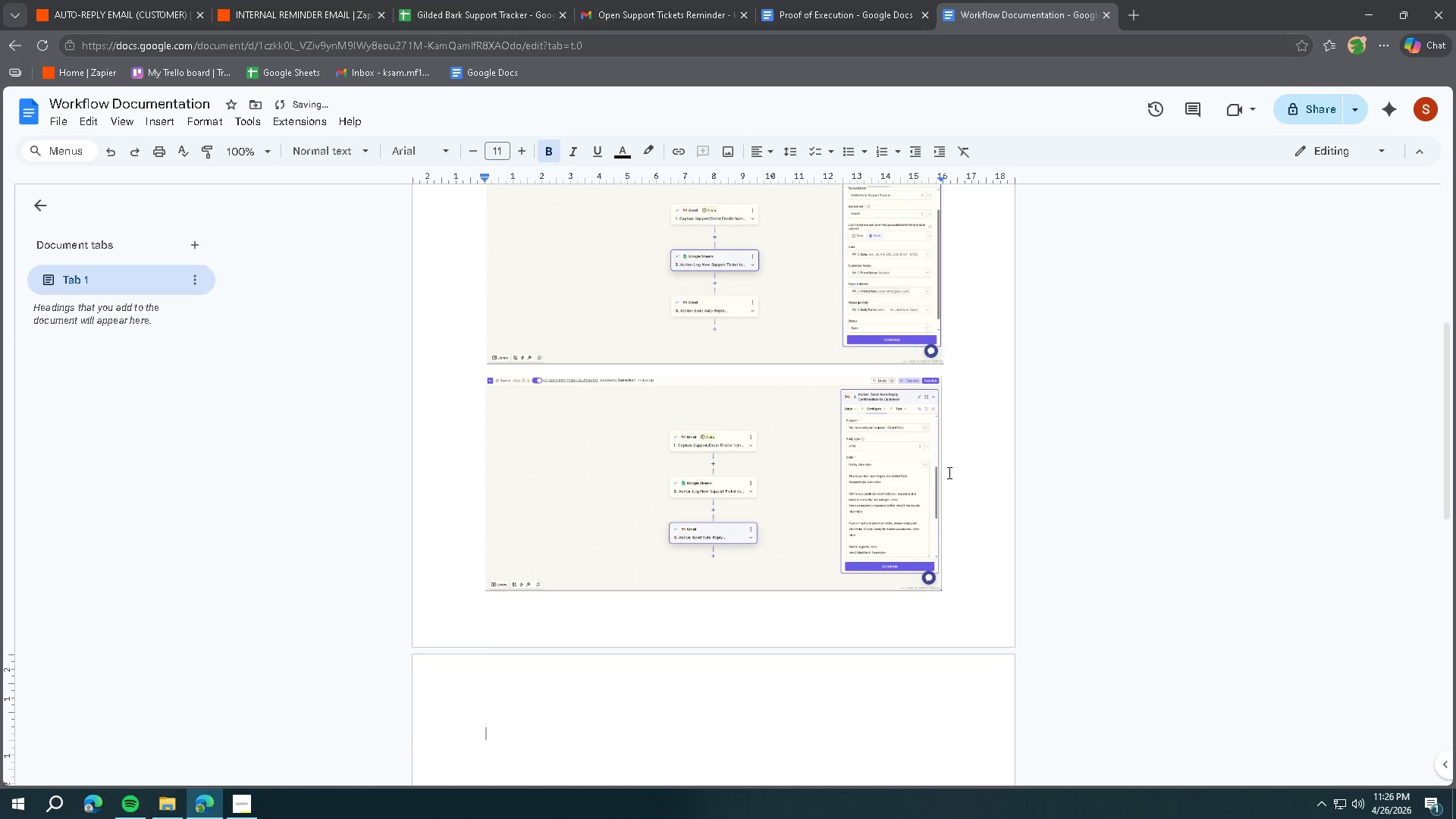 
key(Backspace)
 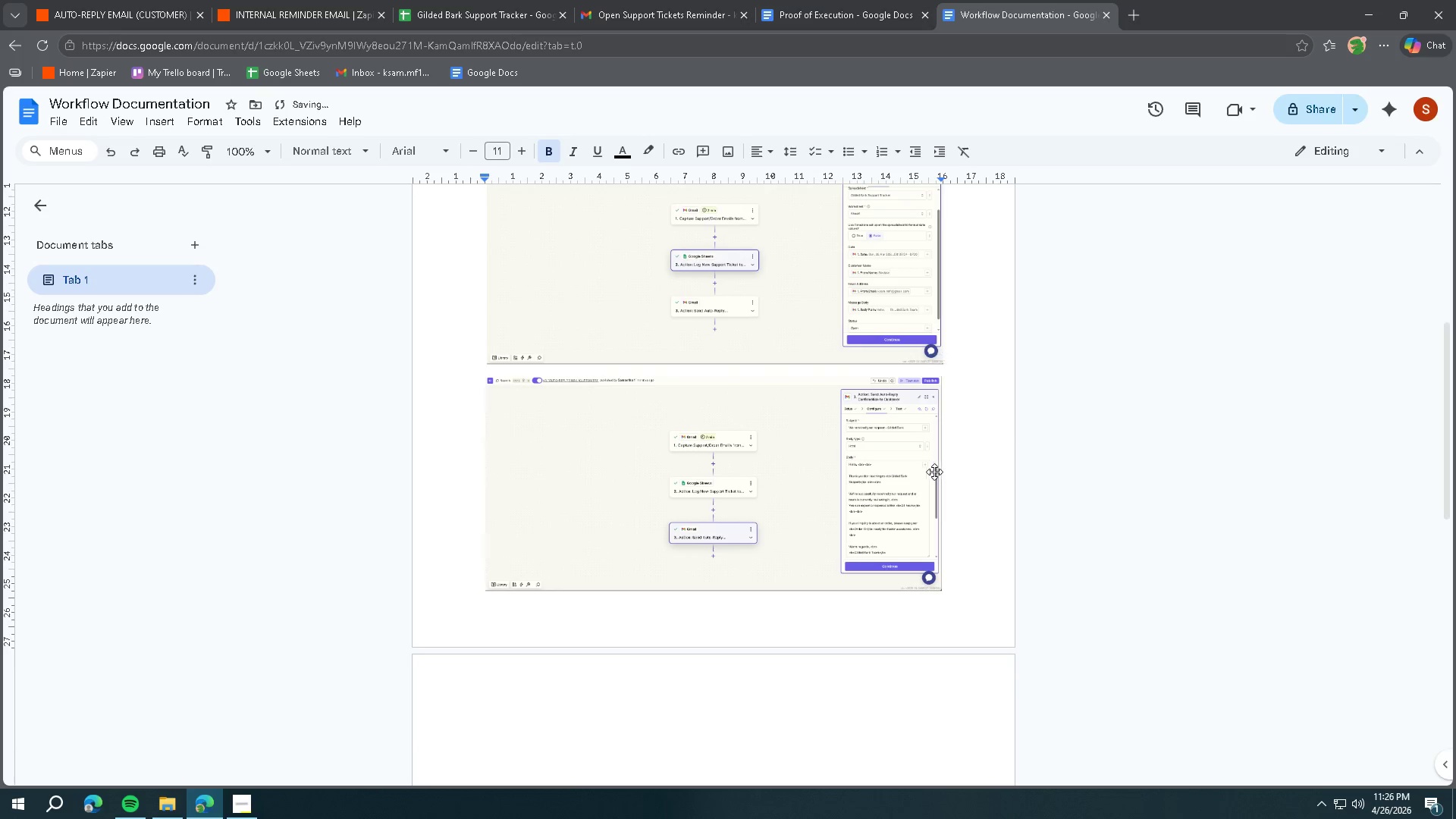 
scroll: coordinate [944, 487], scroll_direction: up, amount: 7.0
 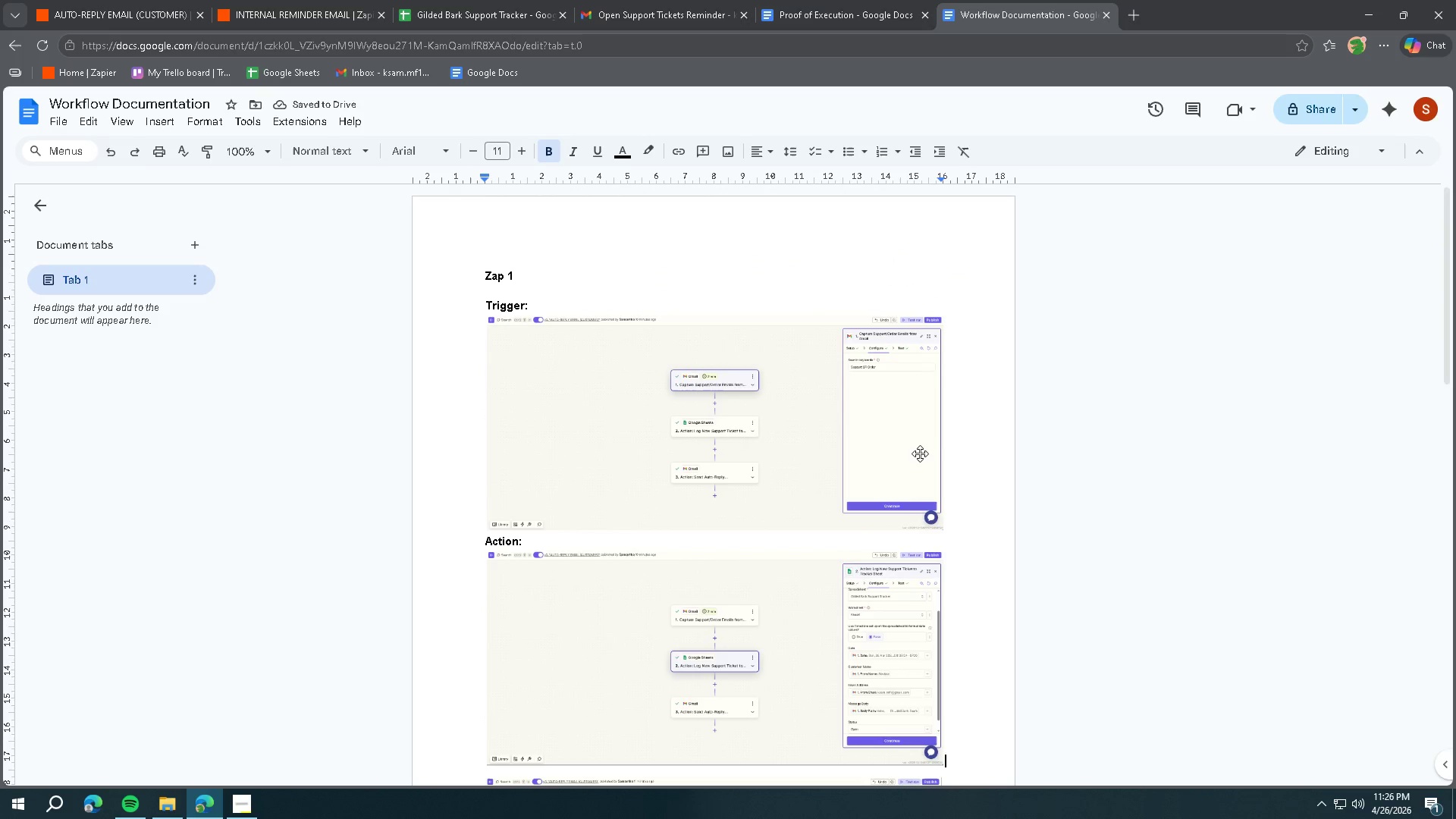 
scroll: coordinate [902, 463], scroll_direction: down, amount: 7.0
 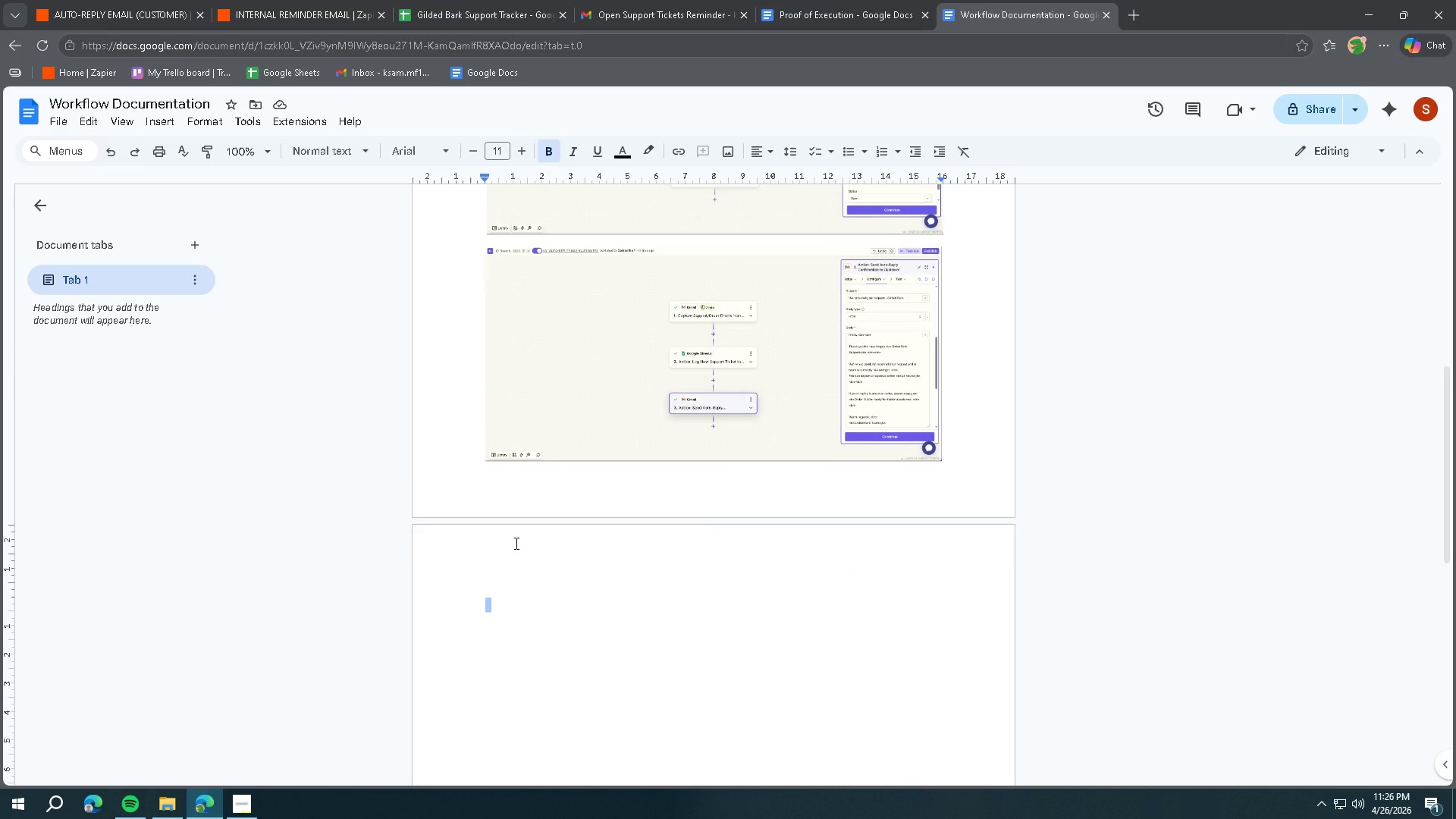 
left_click([515, 543])
 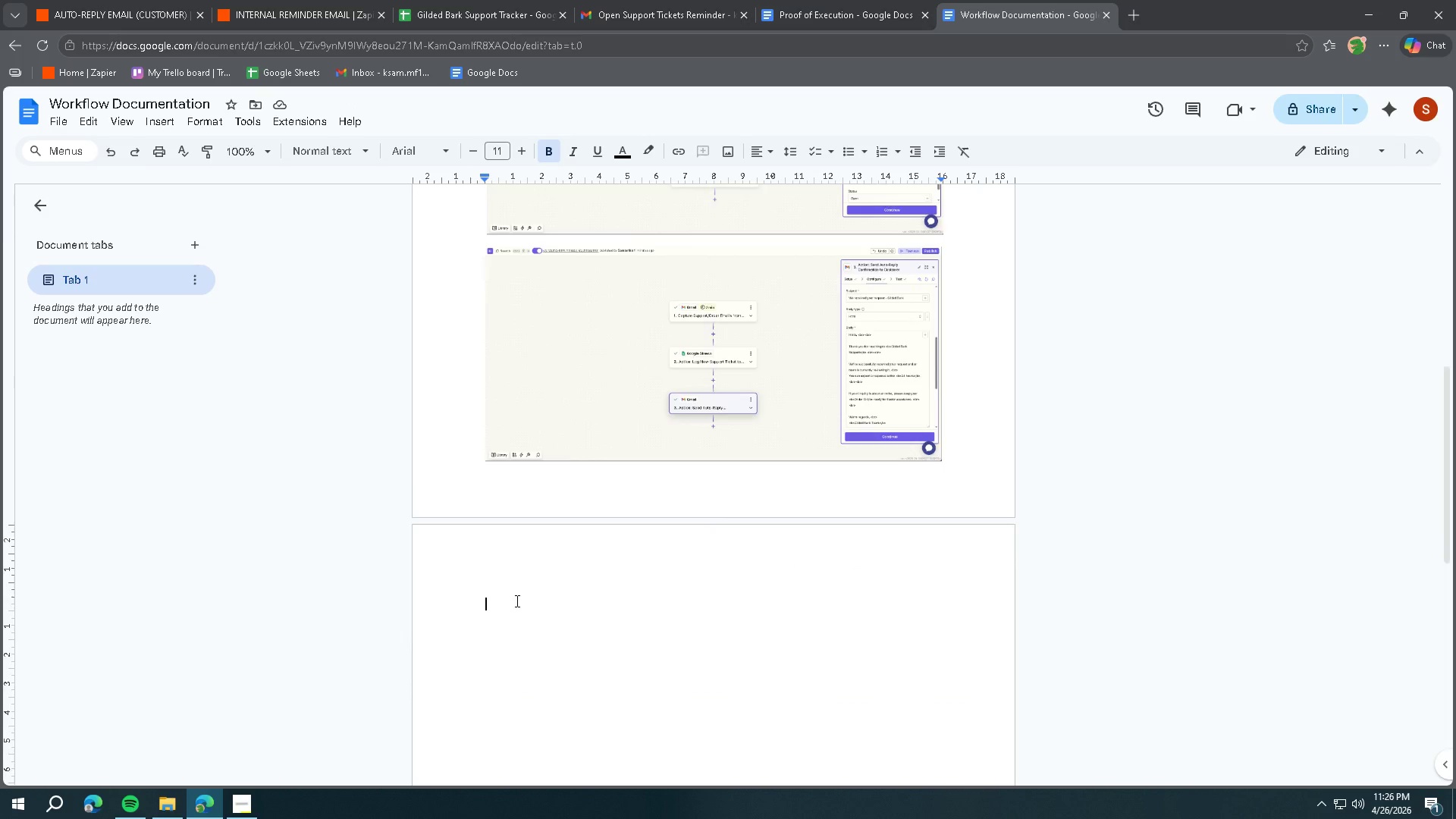 
key(Backspace)
 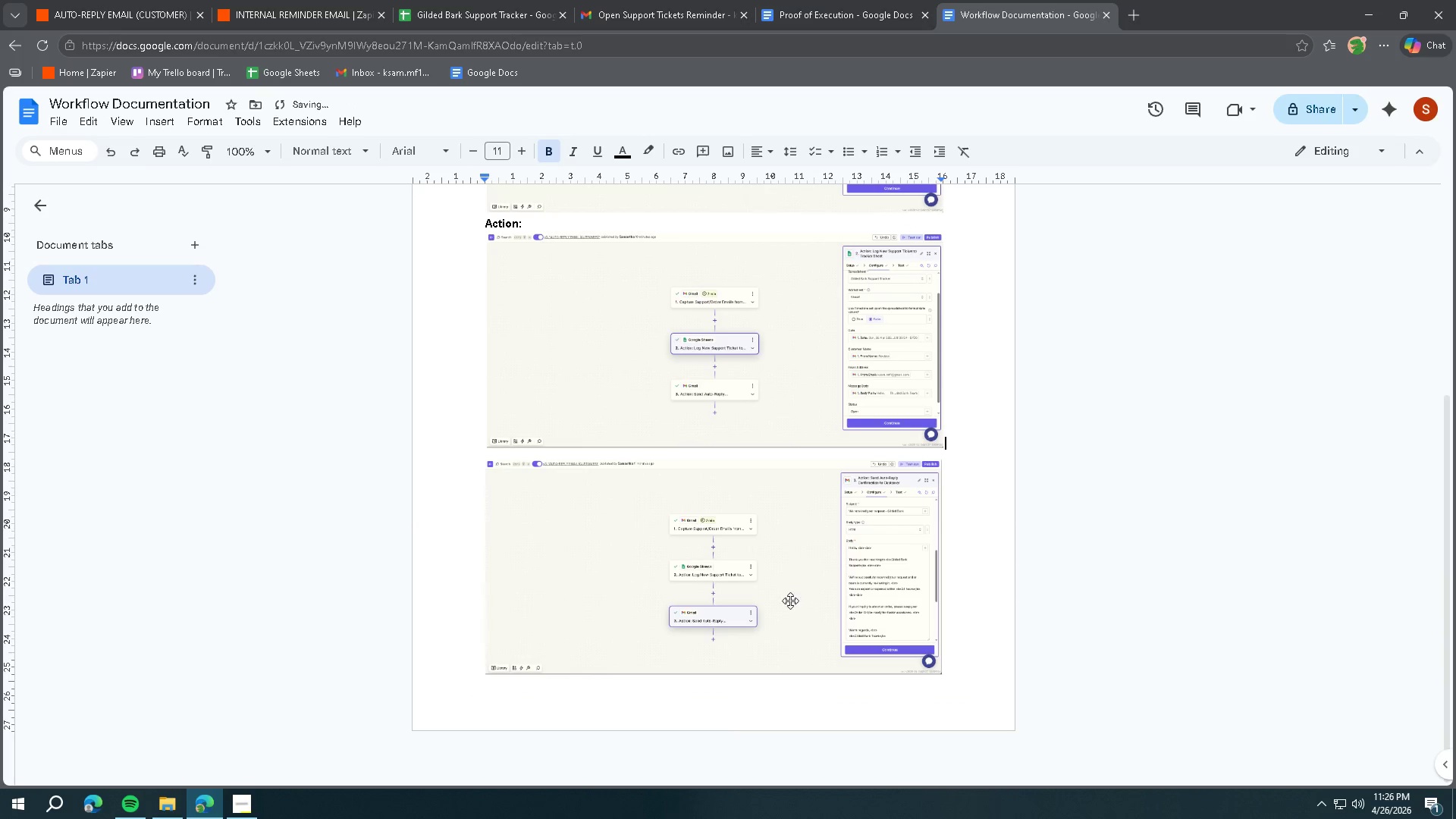 
key(Enter)
 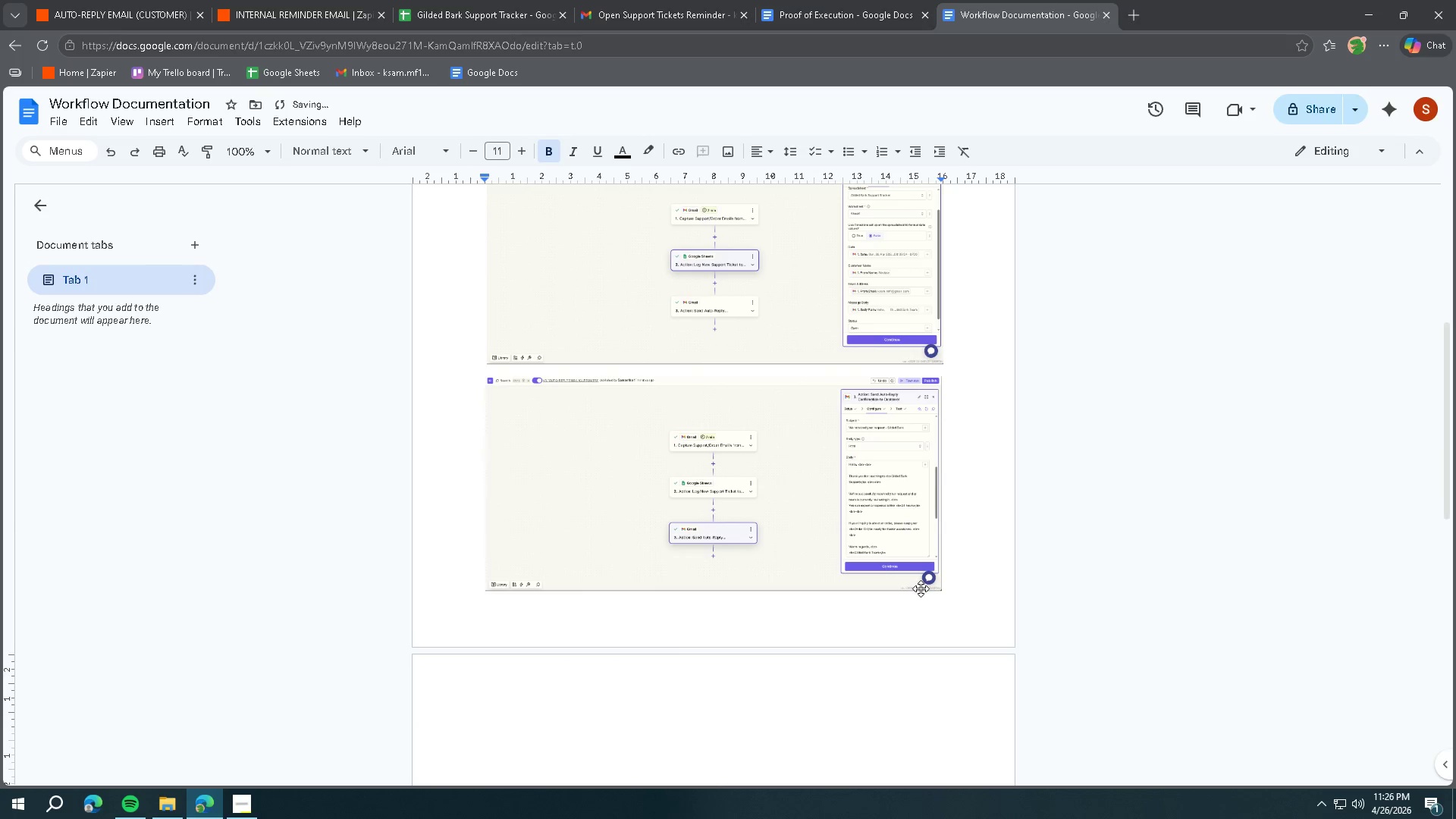 
scroll: coordinate [928, 589], scroll_direction: down, amount: 2.0
 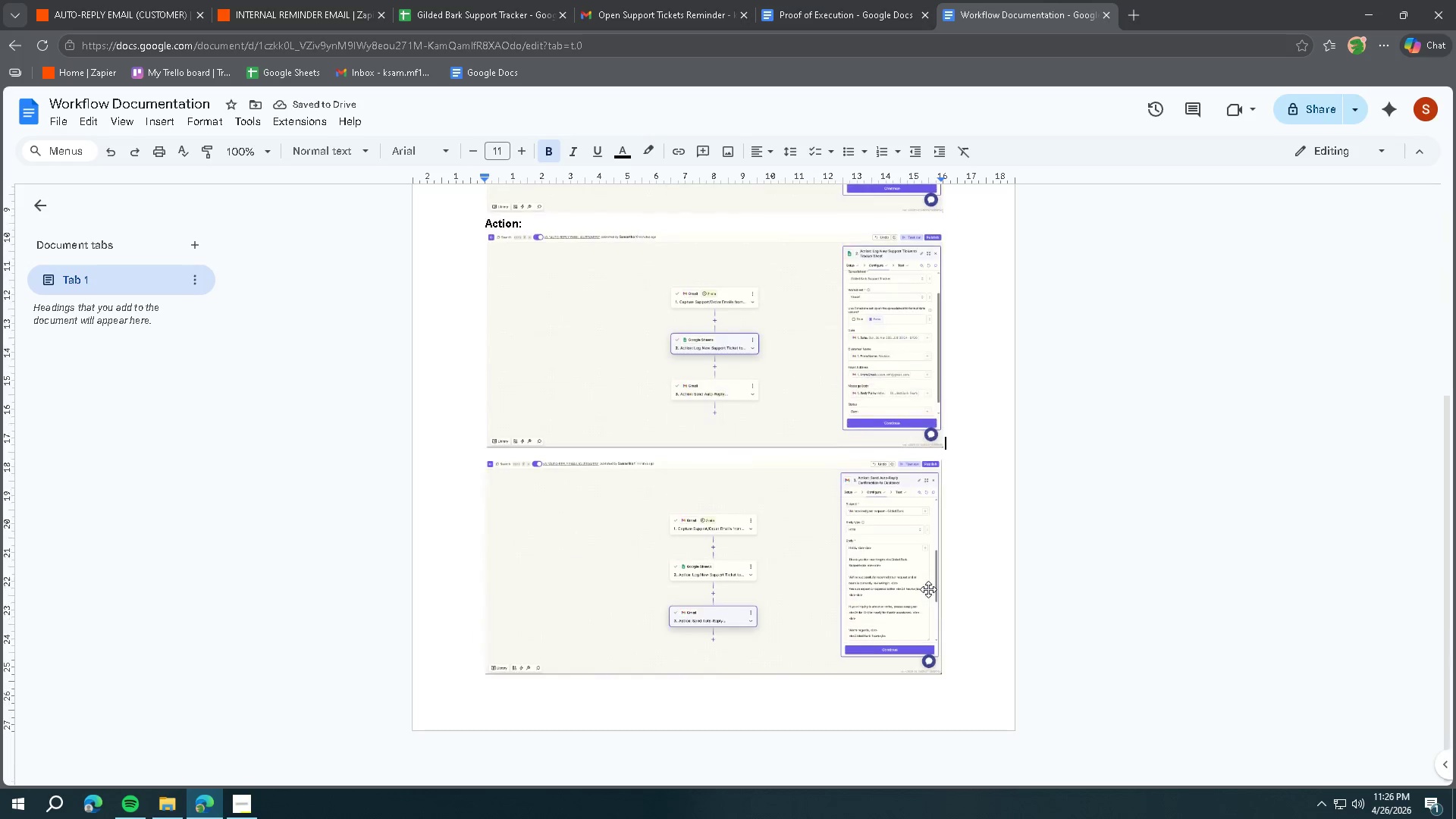 
key(Shift+ShiftLeft)
 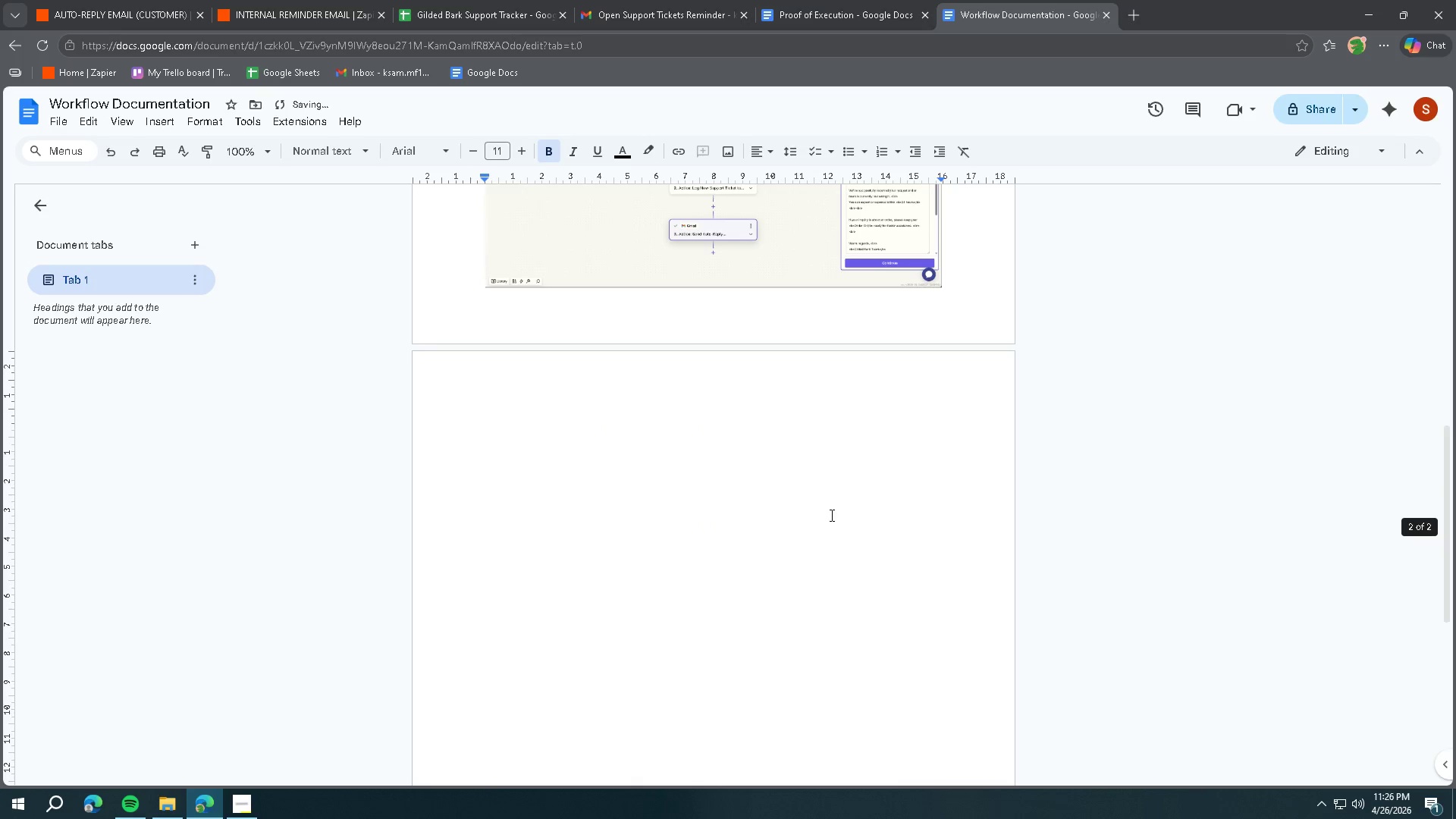 
scroll: coordinate [828, 513], scroll_direction: down, amount: 4.0
 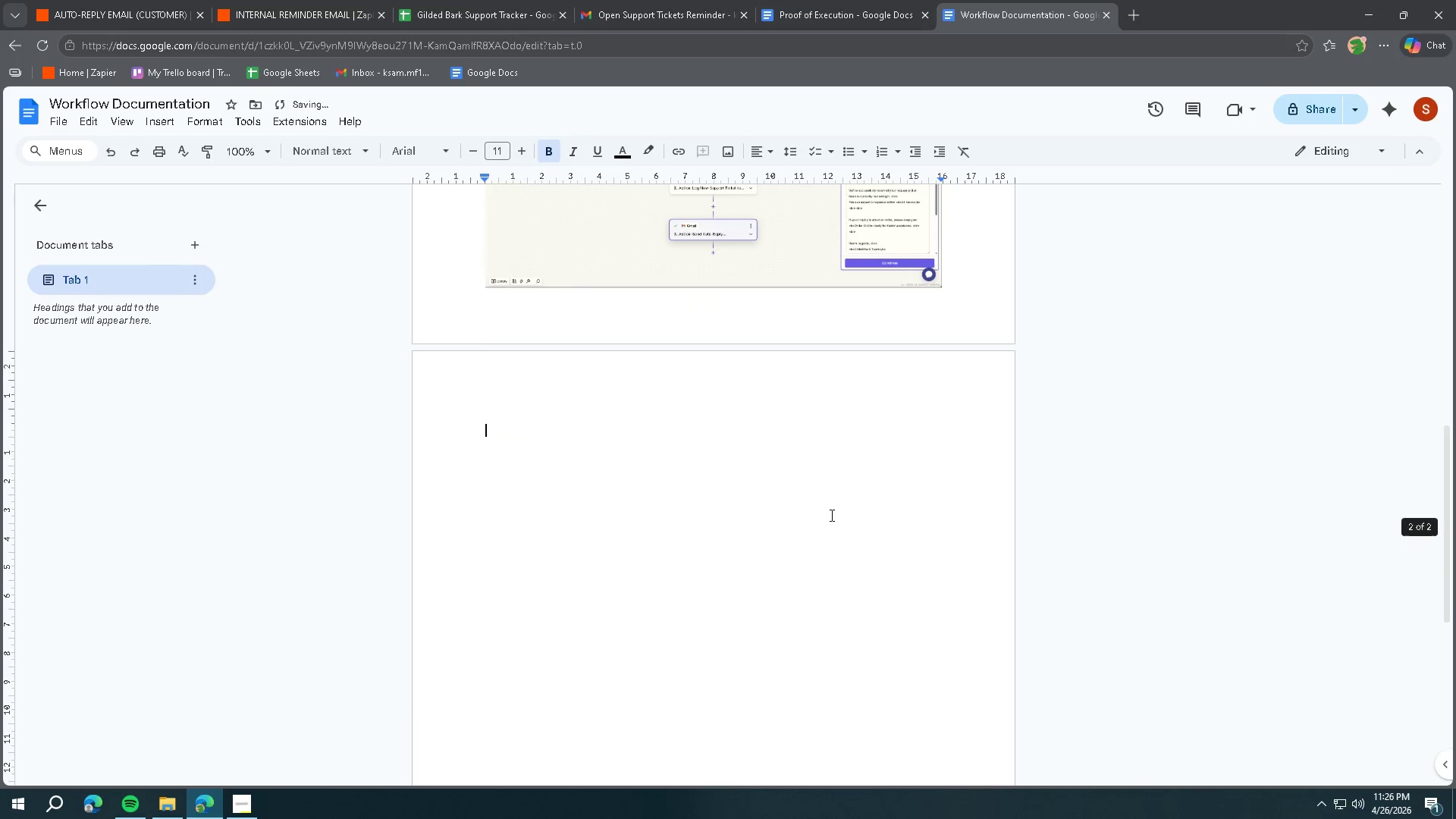 
type(Zap2)
key(Backspace)
type( 2)
 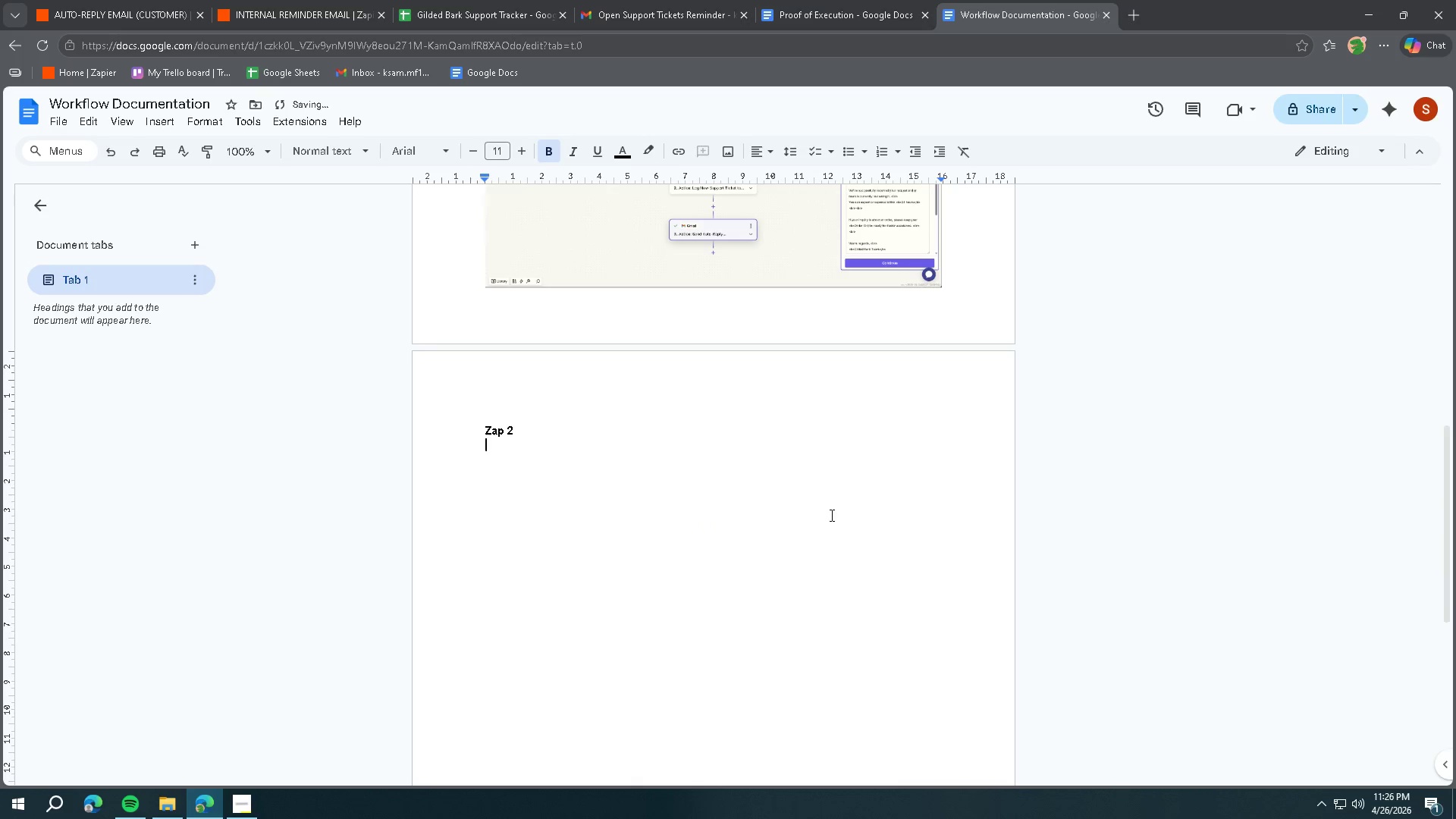 
key(Enter)
 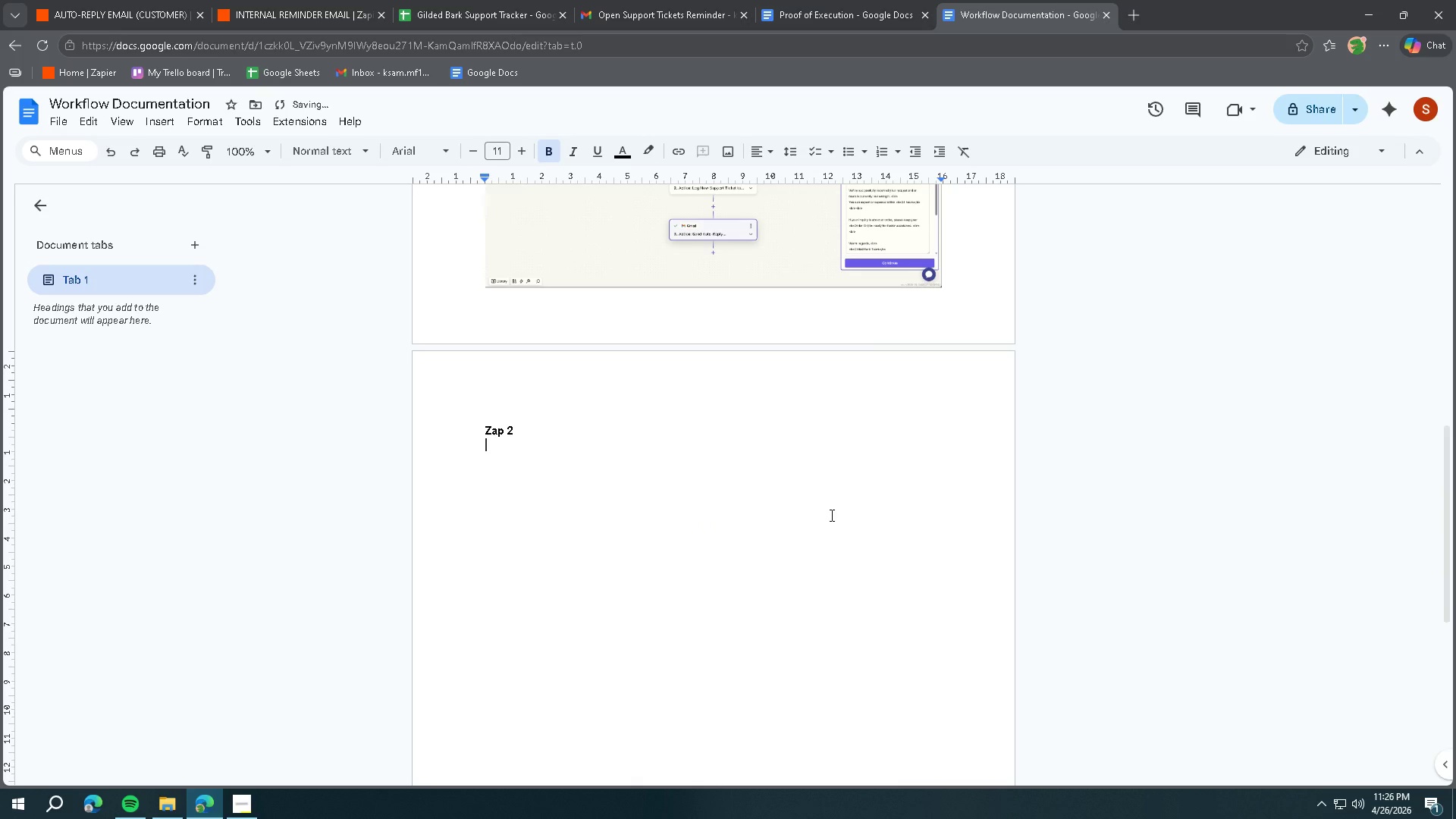 
type(Trigger:)
 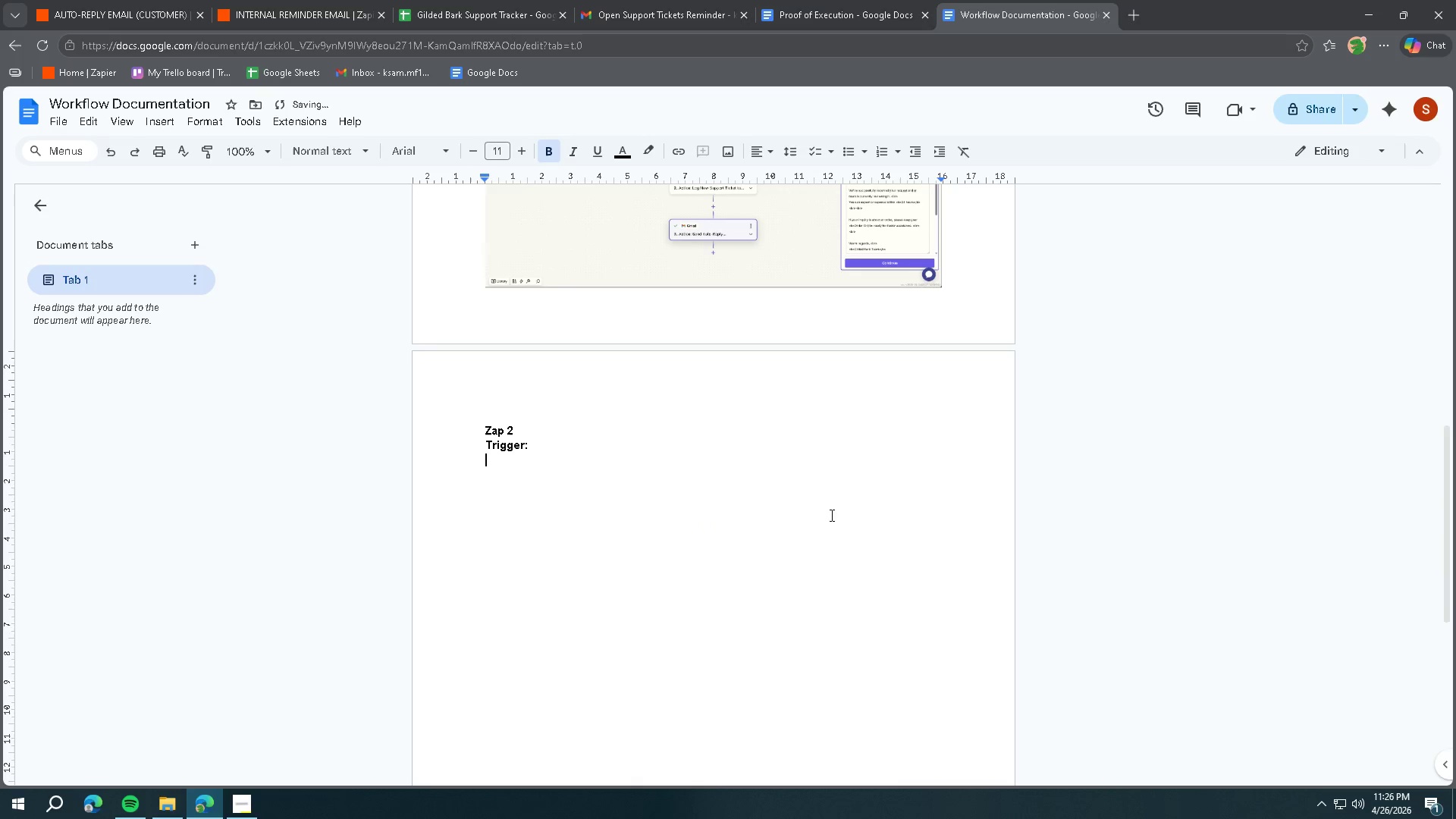 
key(Enter)
 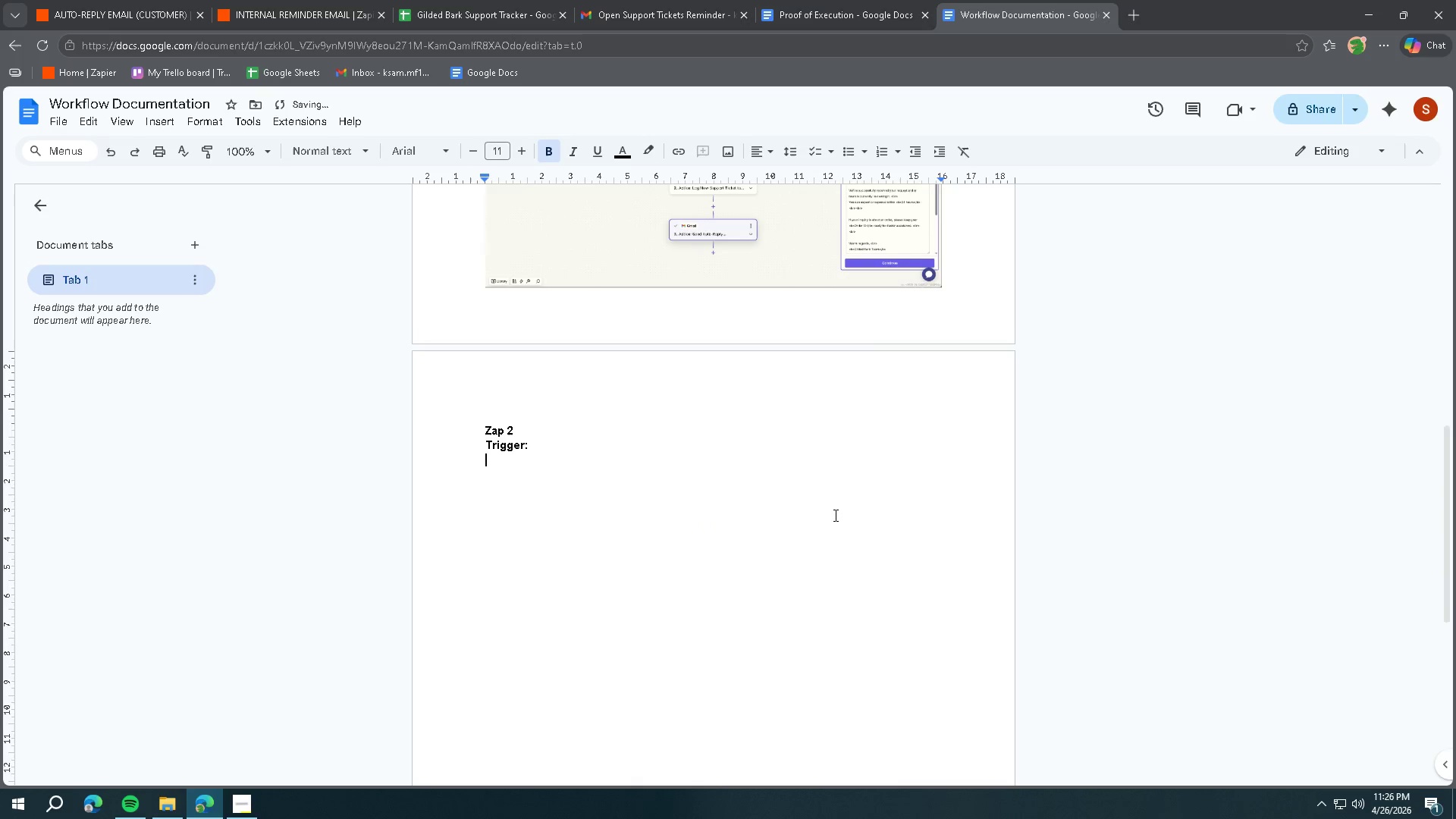 
scroll: coordinate [808, 509], scroll_direction: up, amount: 5.0
 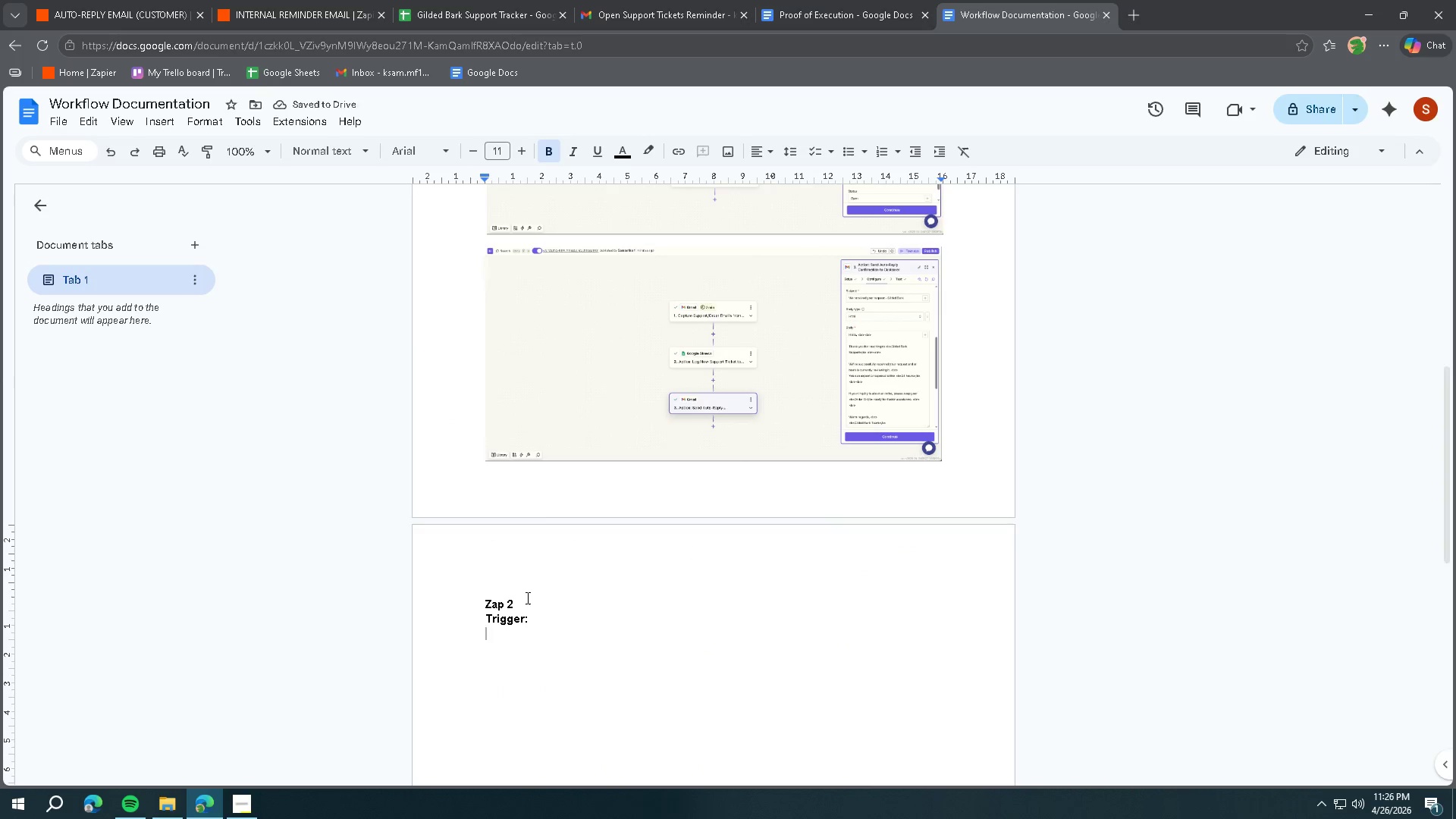 
left_click([524, 598])
 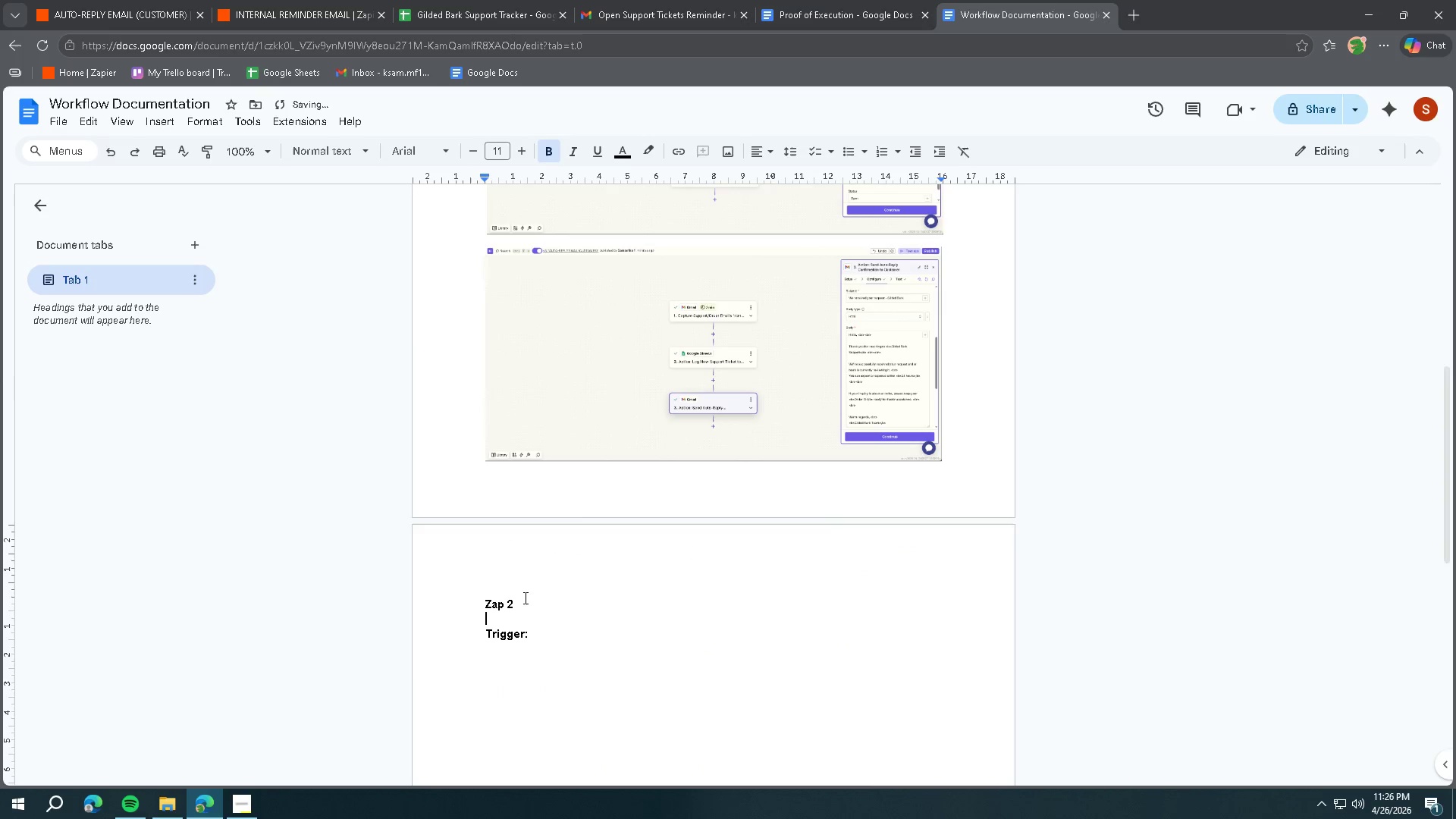 
key(Enter)
 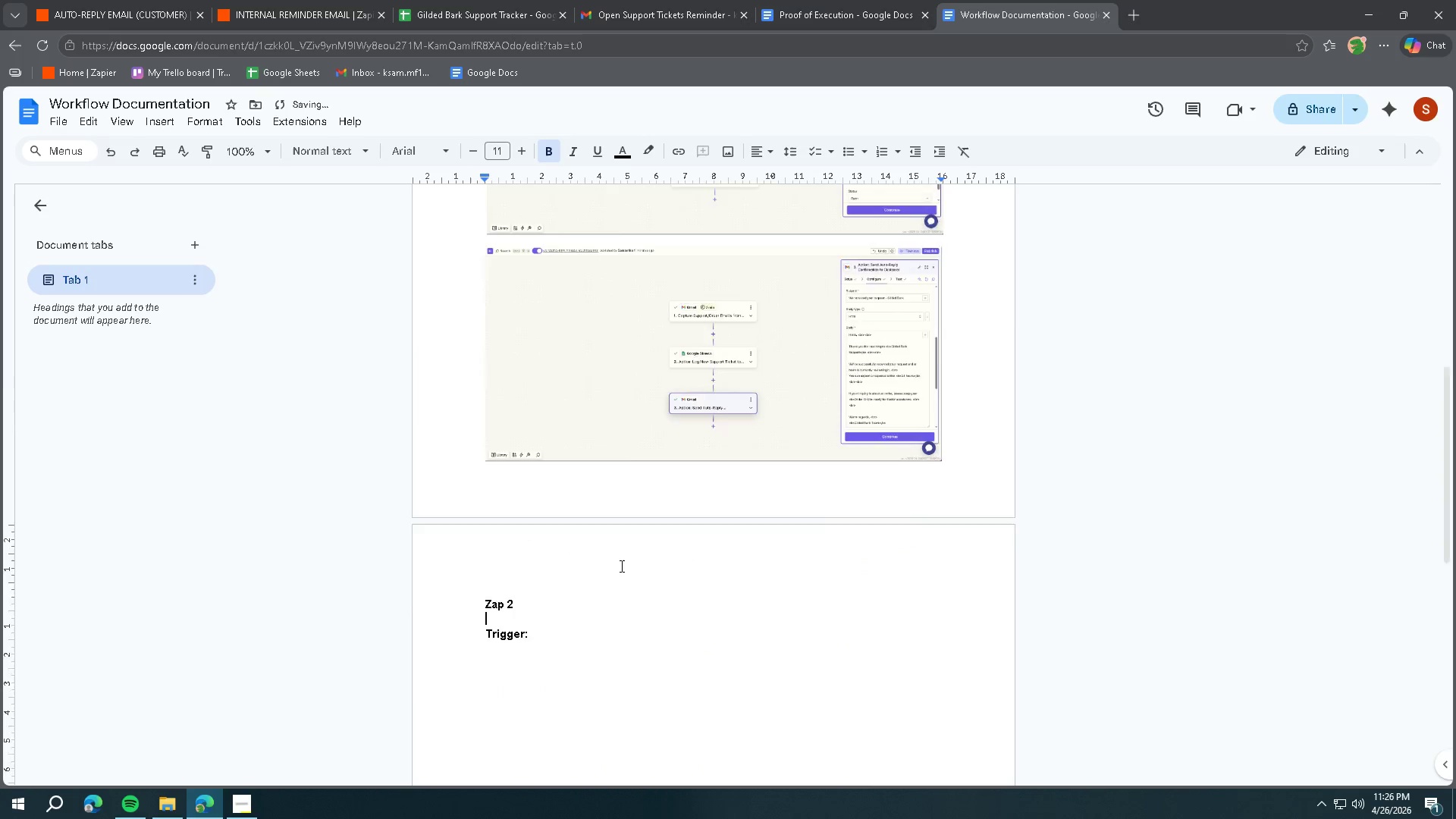 
scroll: coordinate [620, 566], scroll_direction: down, amount: 3.0
 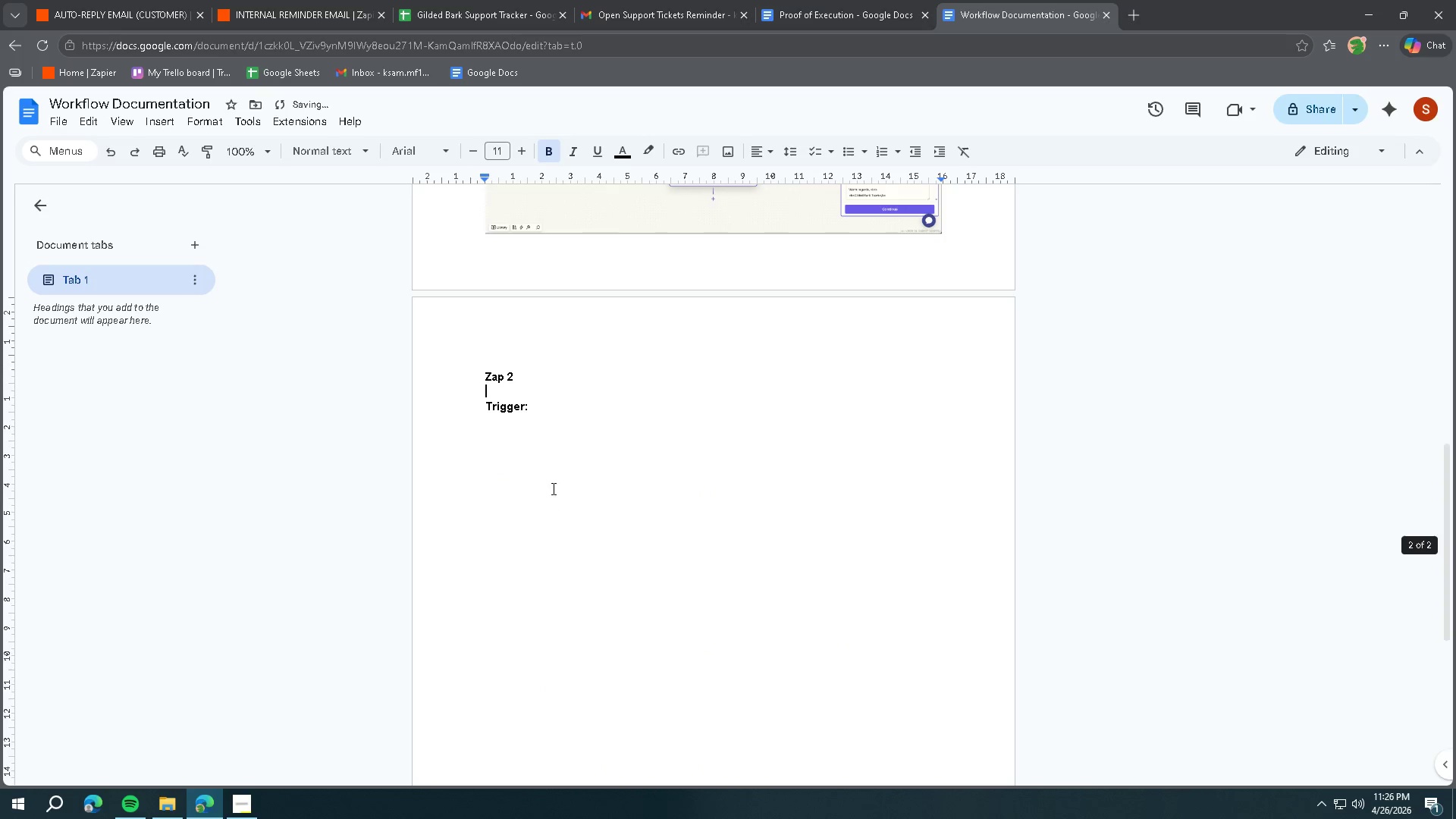 
left_click([505, 444])
 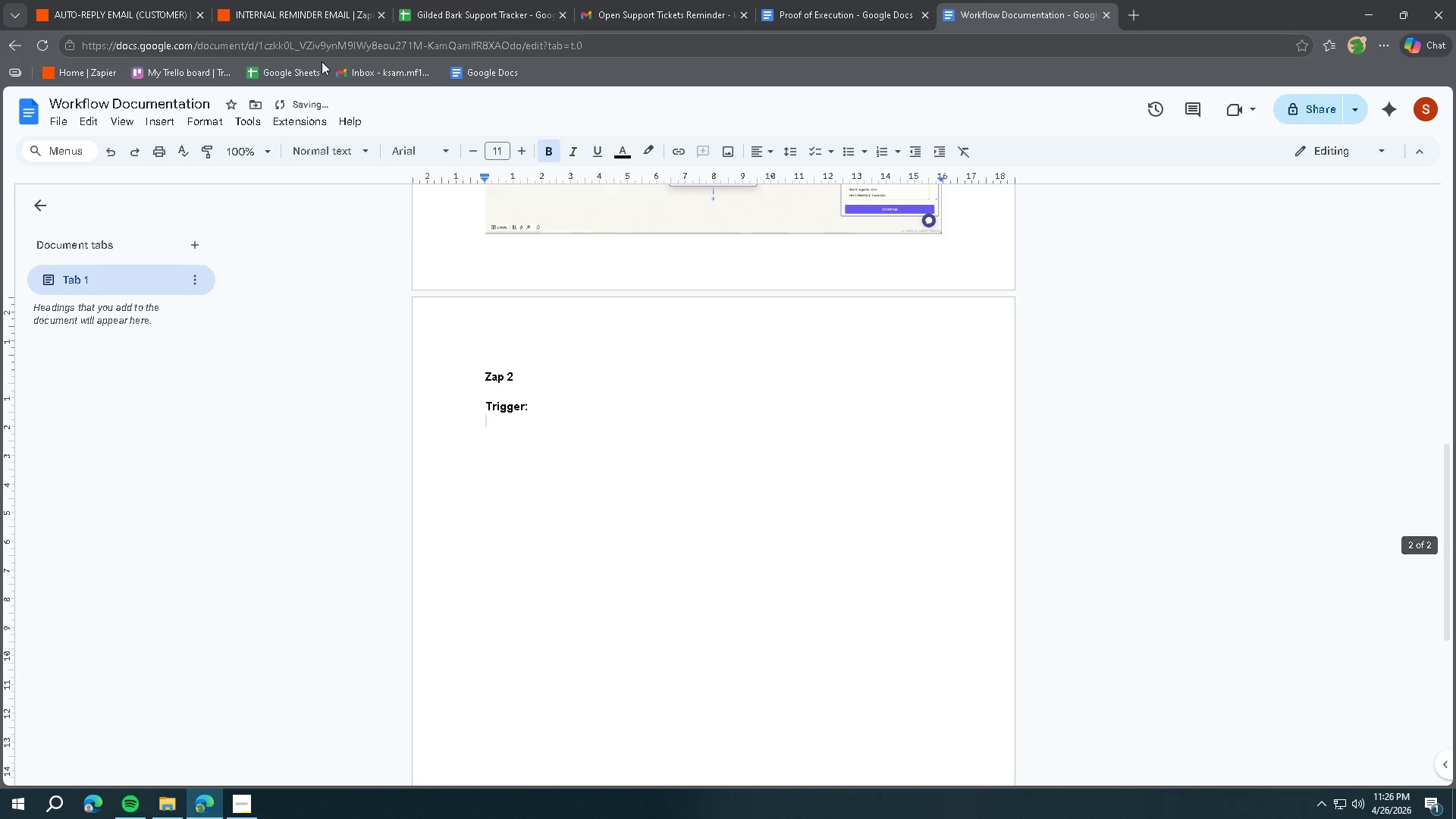 
left_click([314, 19])
 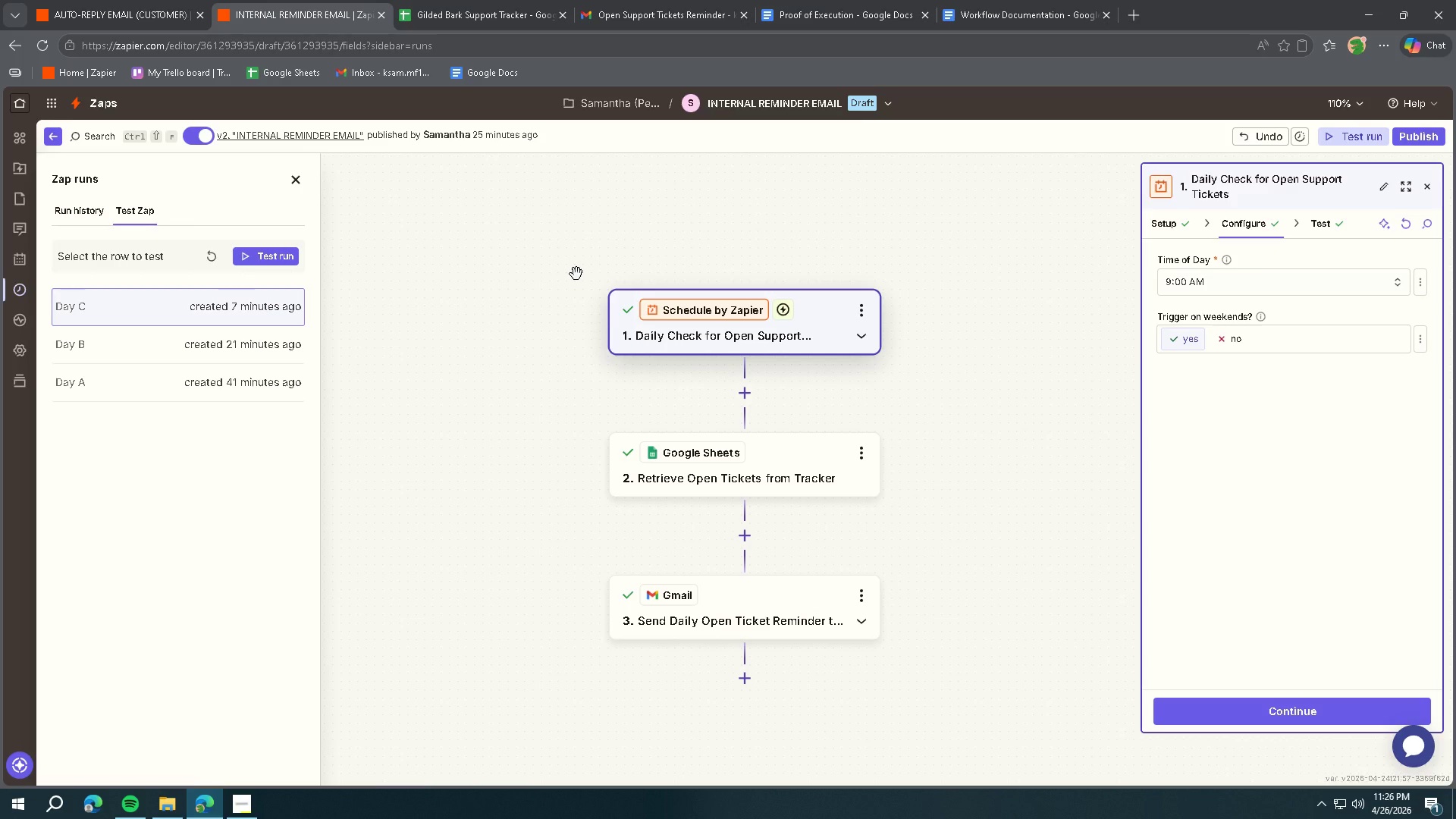 
key(Meta+Shift+ShiftLeft)
 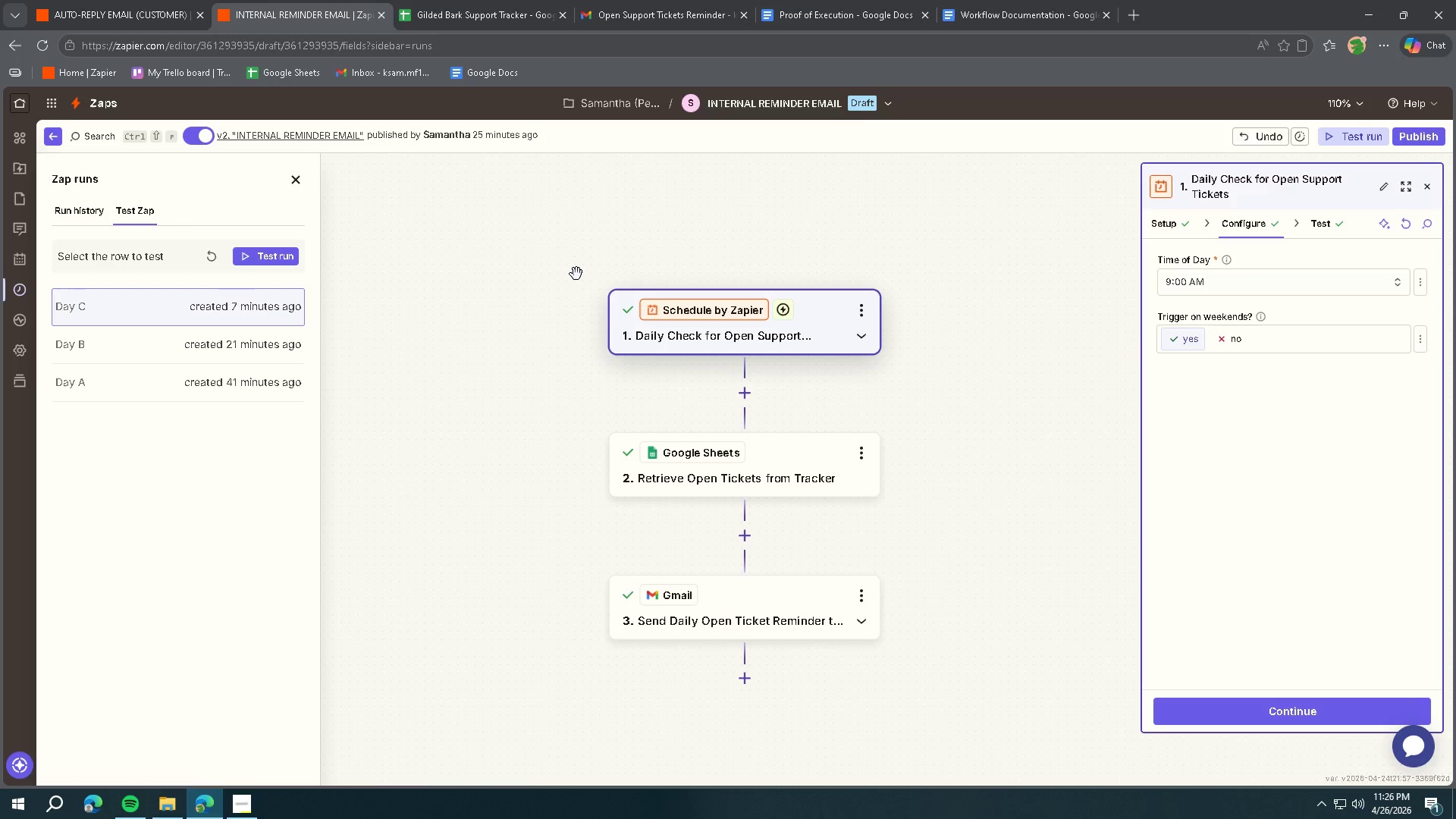 
key(Meta+Shift+S)
 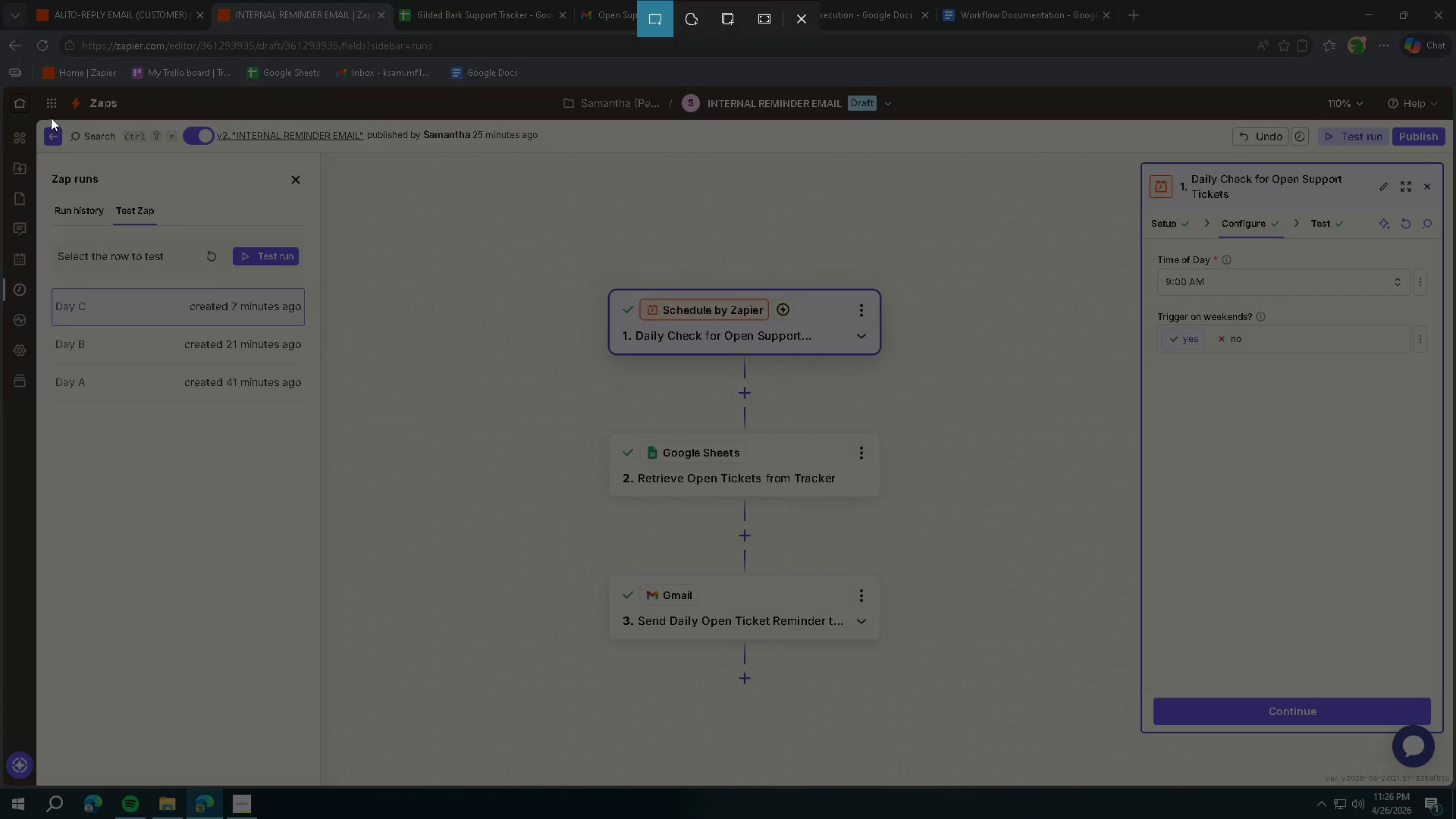 
left_click_drag(start_coordinate=[38, 118], to_coordinate=[1448, 786])
 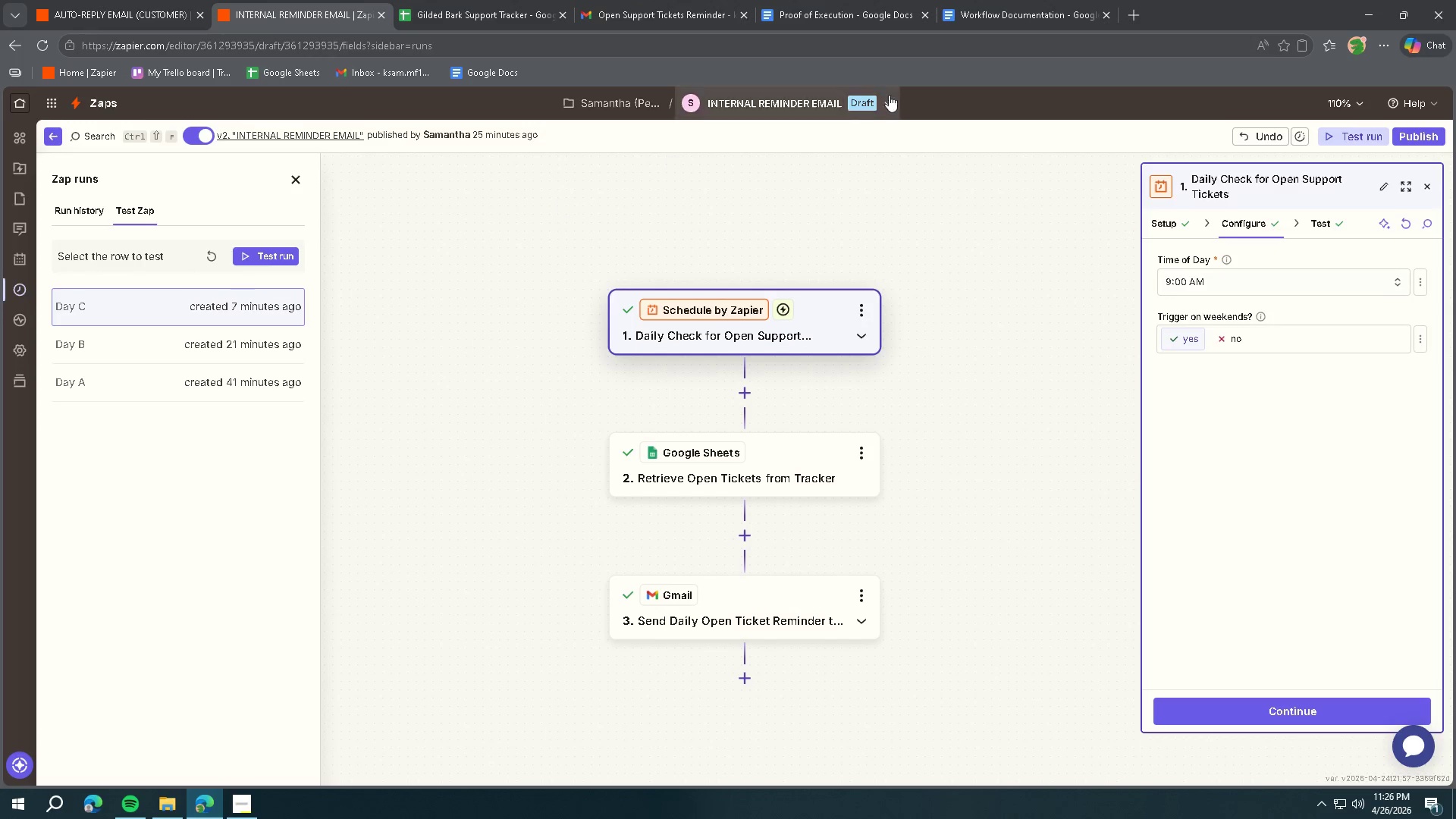 
left_click([993, 21])
 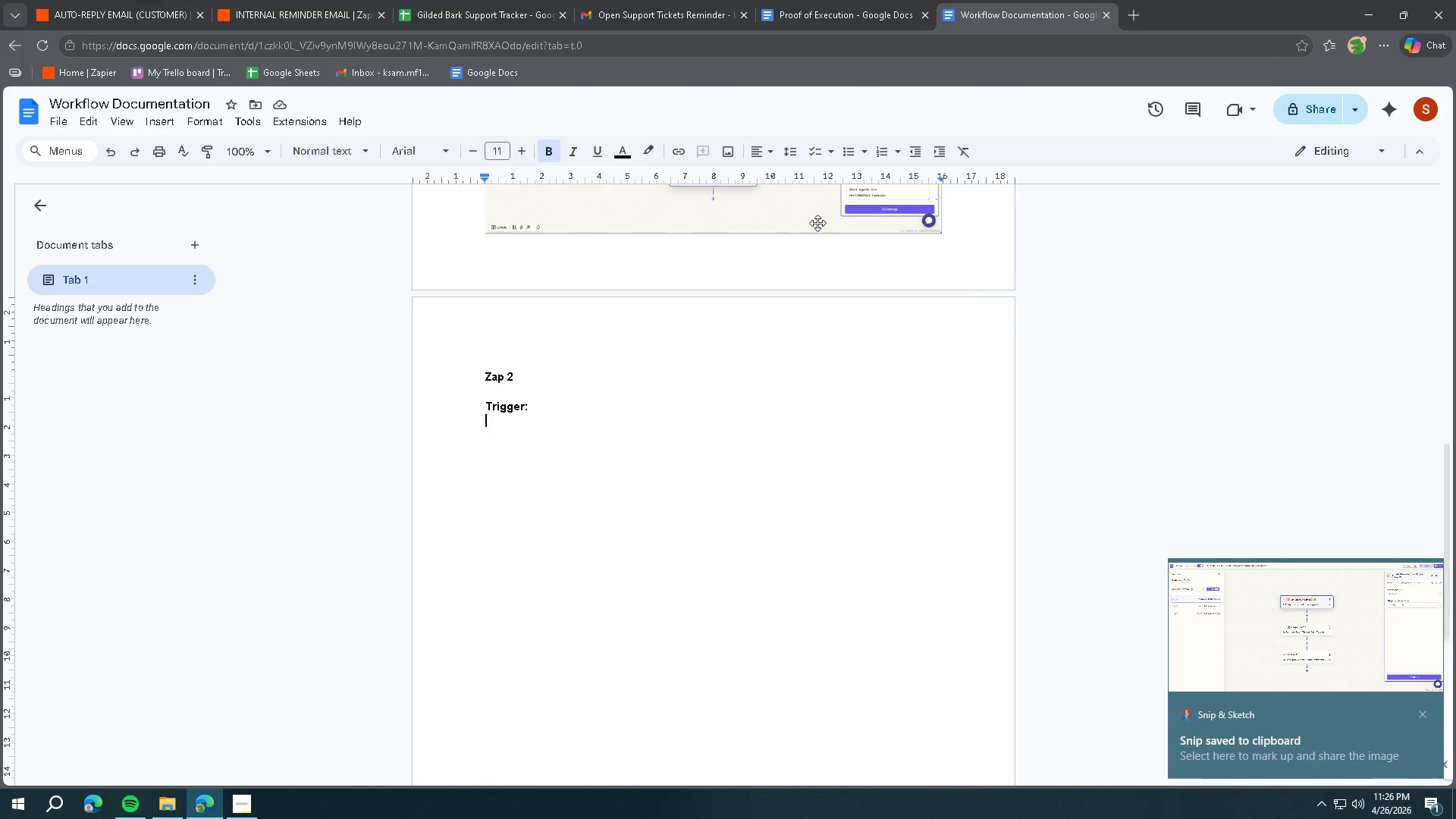 
key(Control+ControlLeft)
 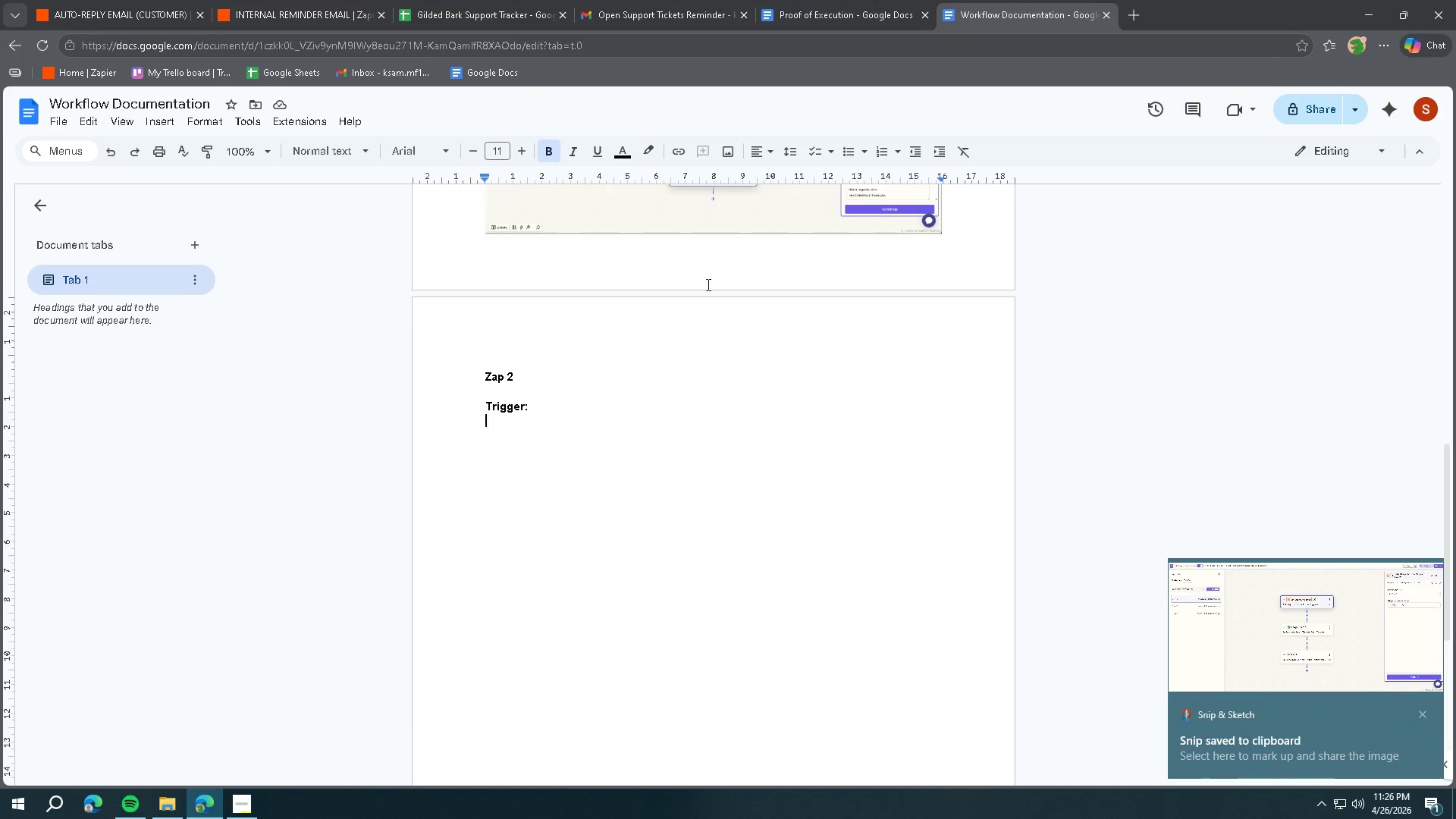 
key(Control+V)
 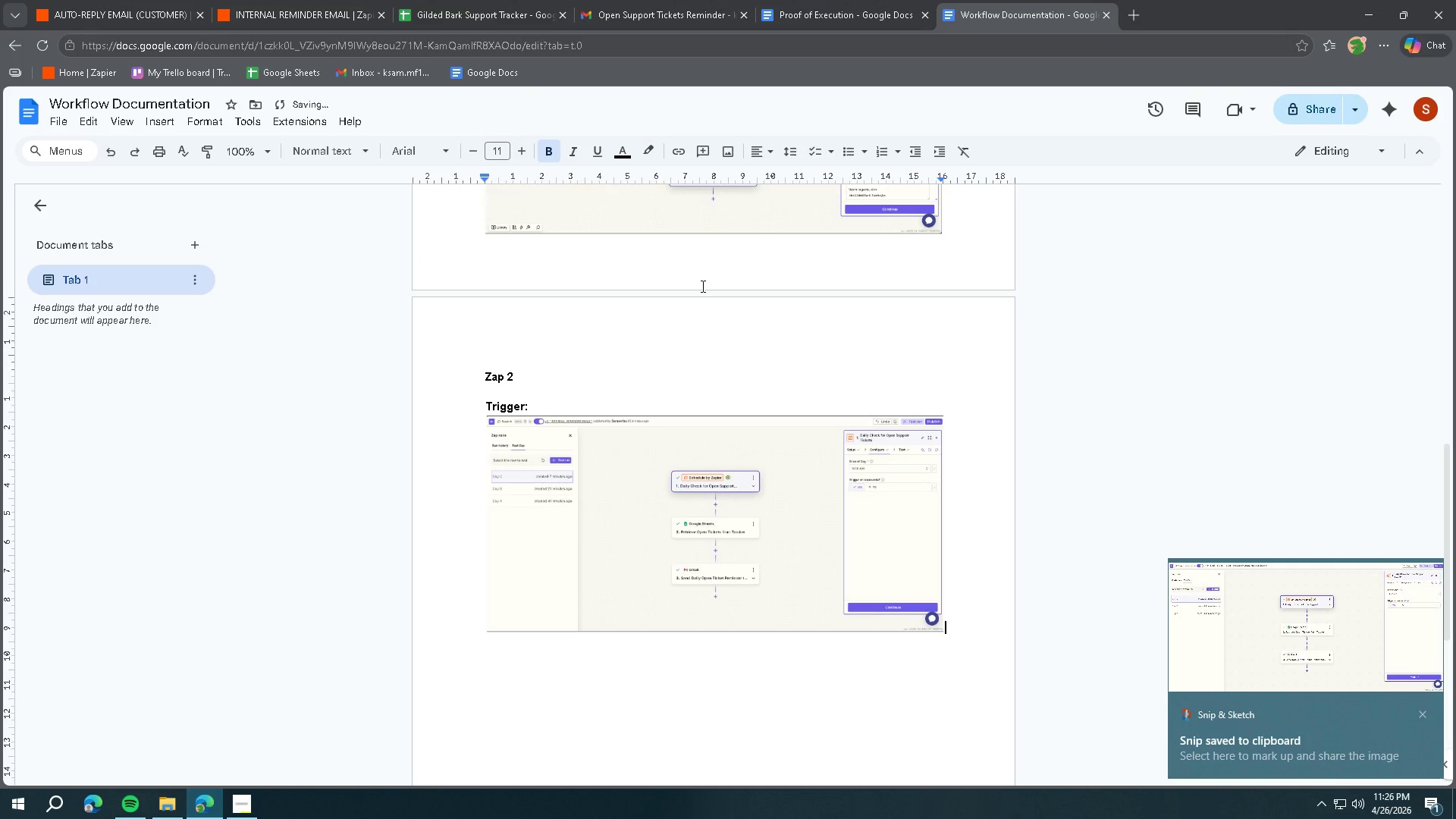 
key(Enter)
 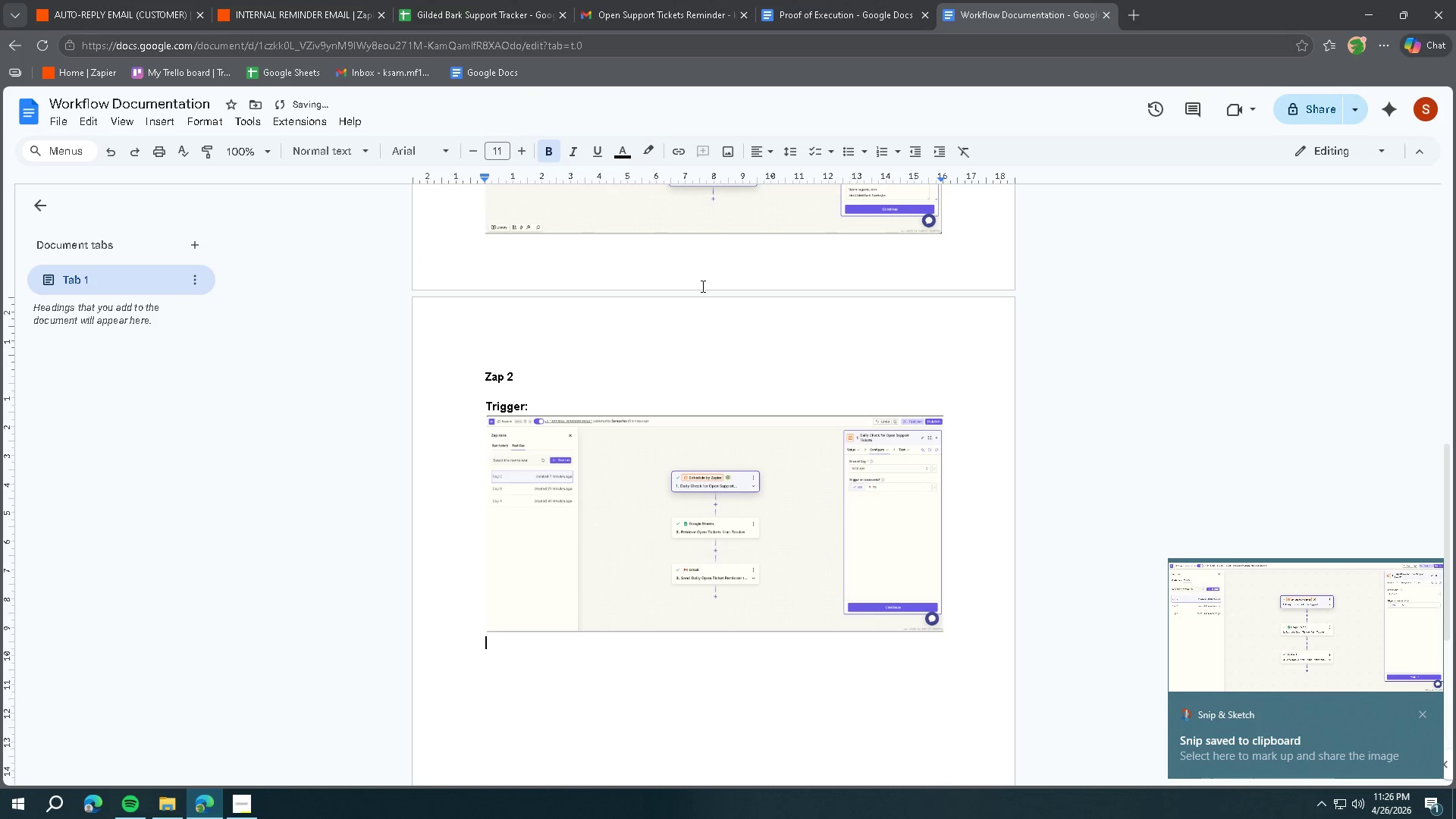 
type(Action?)
key(Backspace)
type(:)
 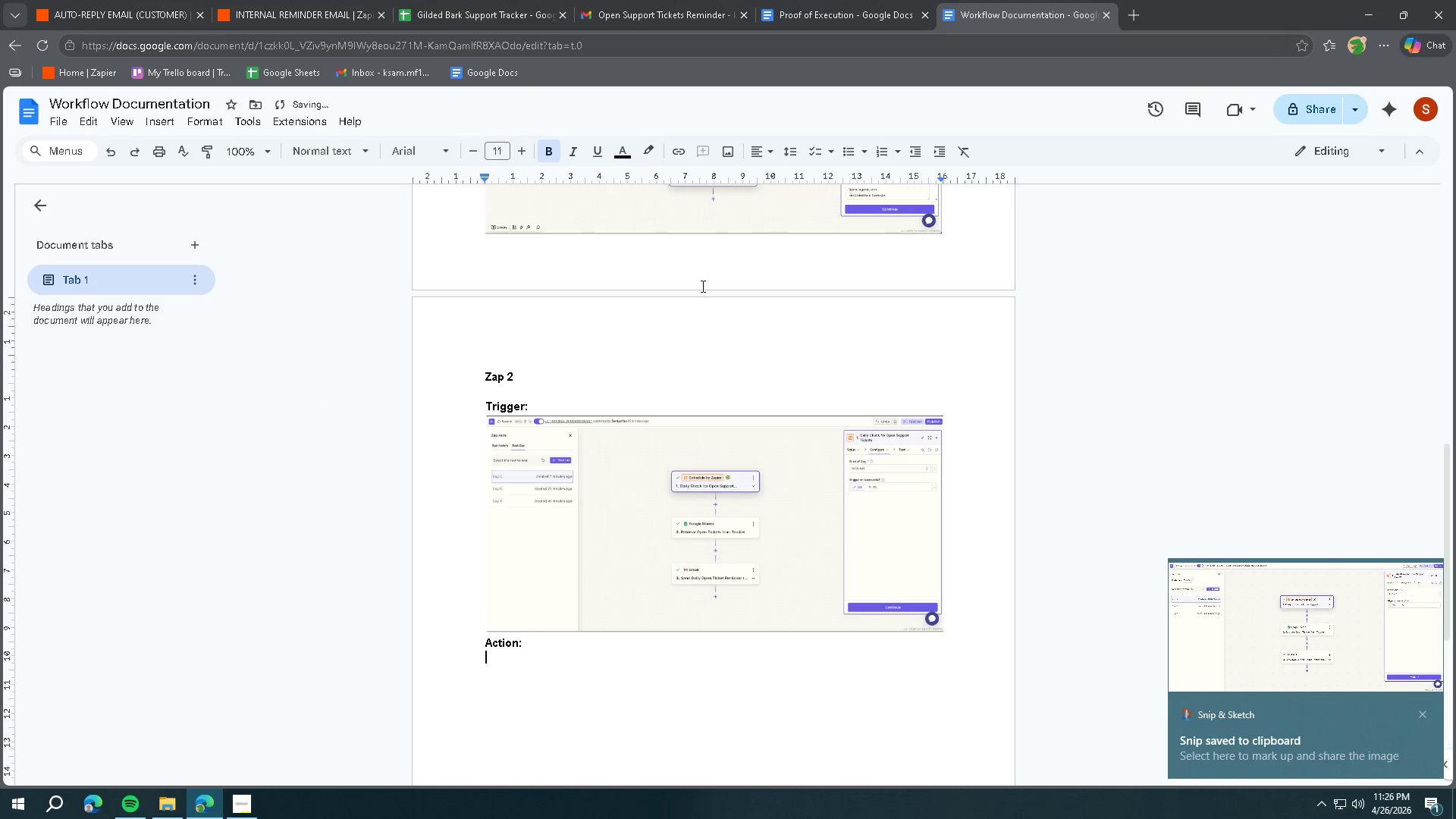 
key(Enter)
 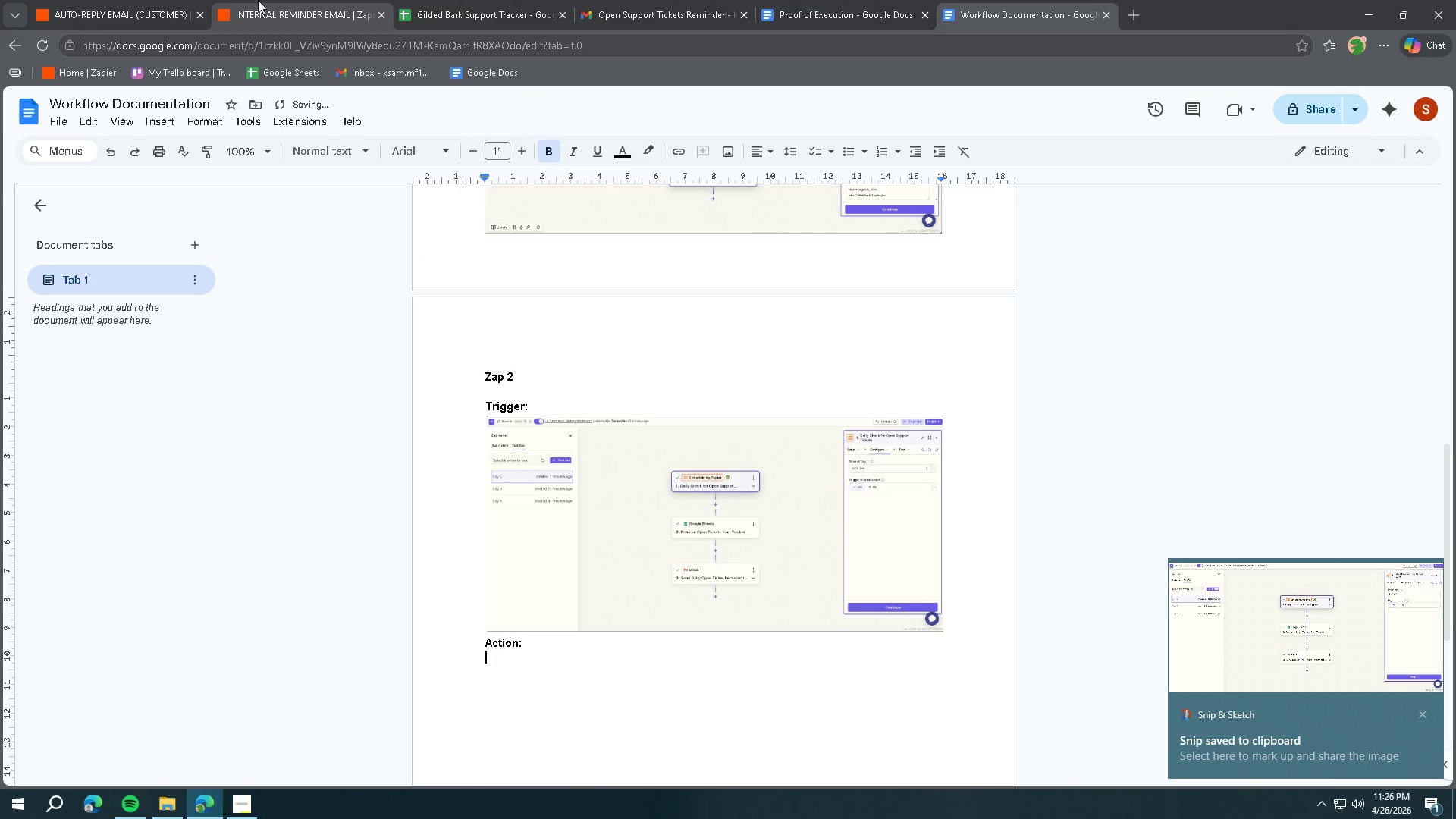 
left_click([265, 2])
 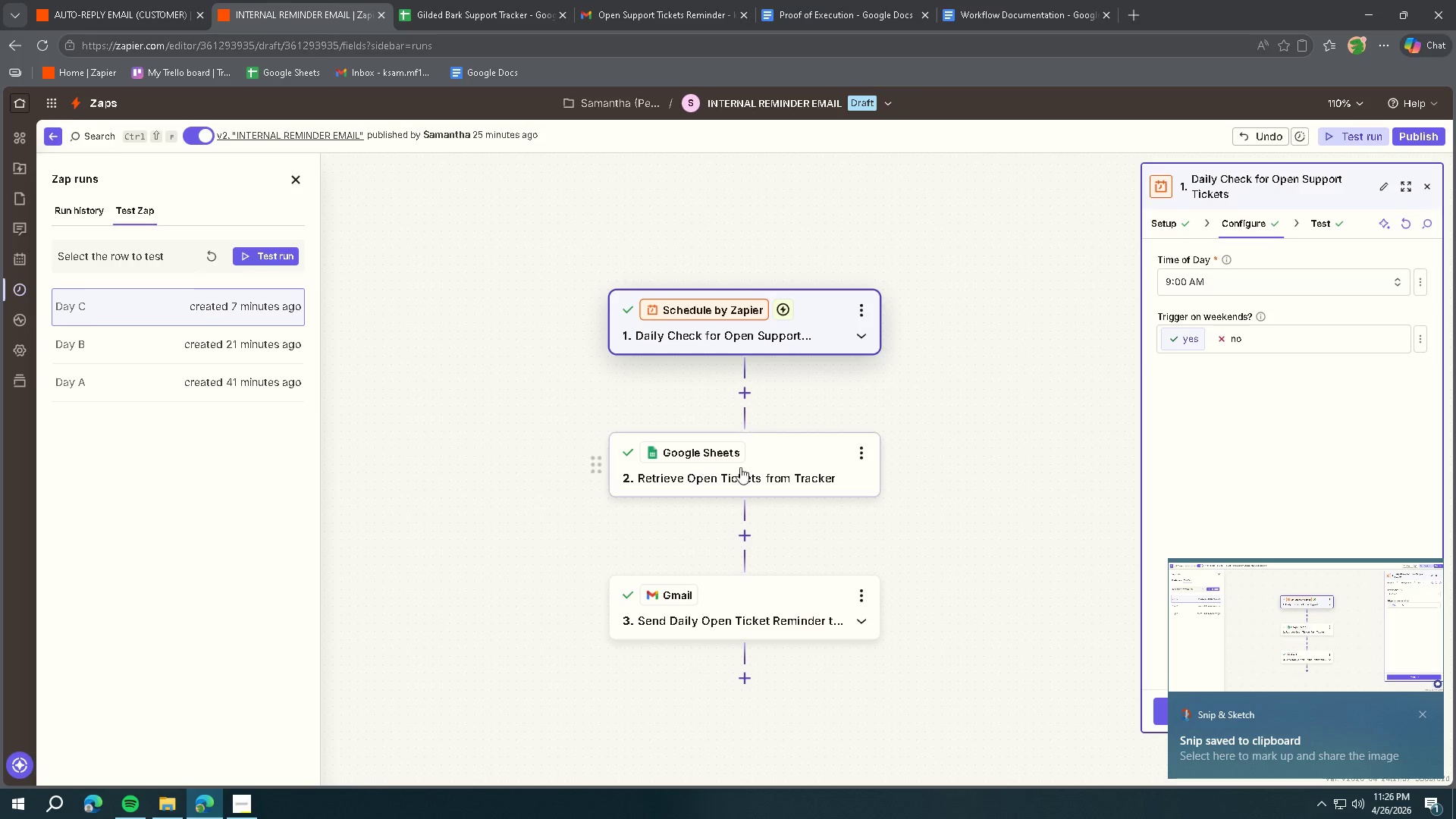 
left_click([740, 467])
 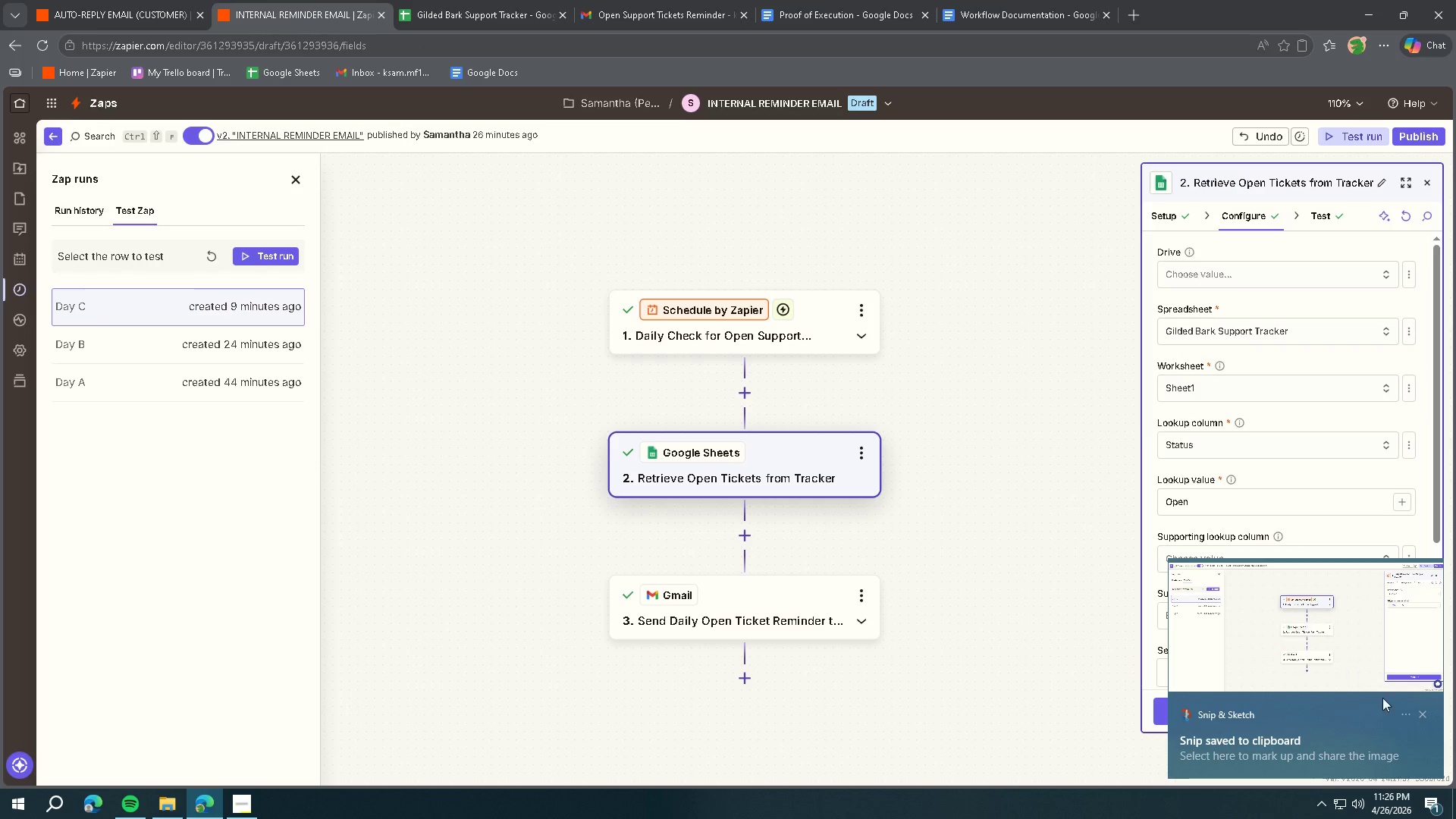 
left_click([1420, 710])
 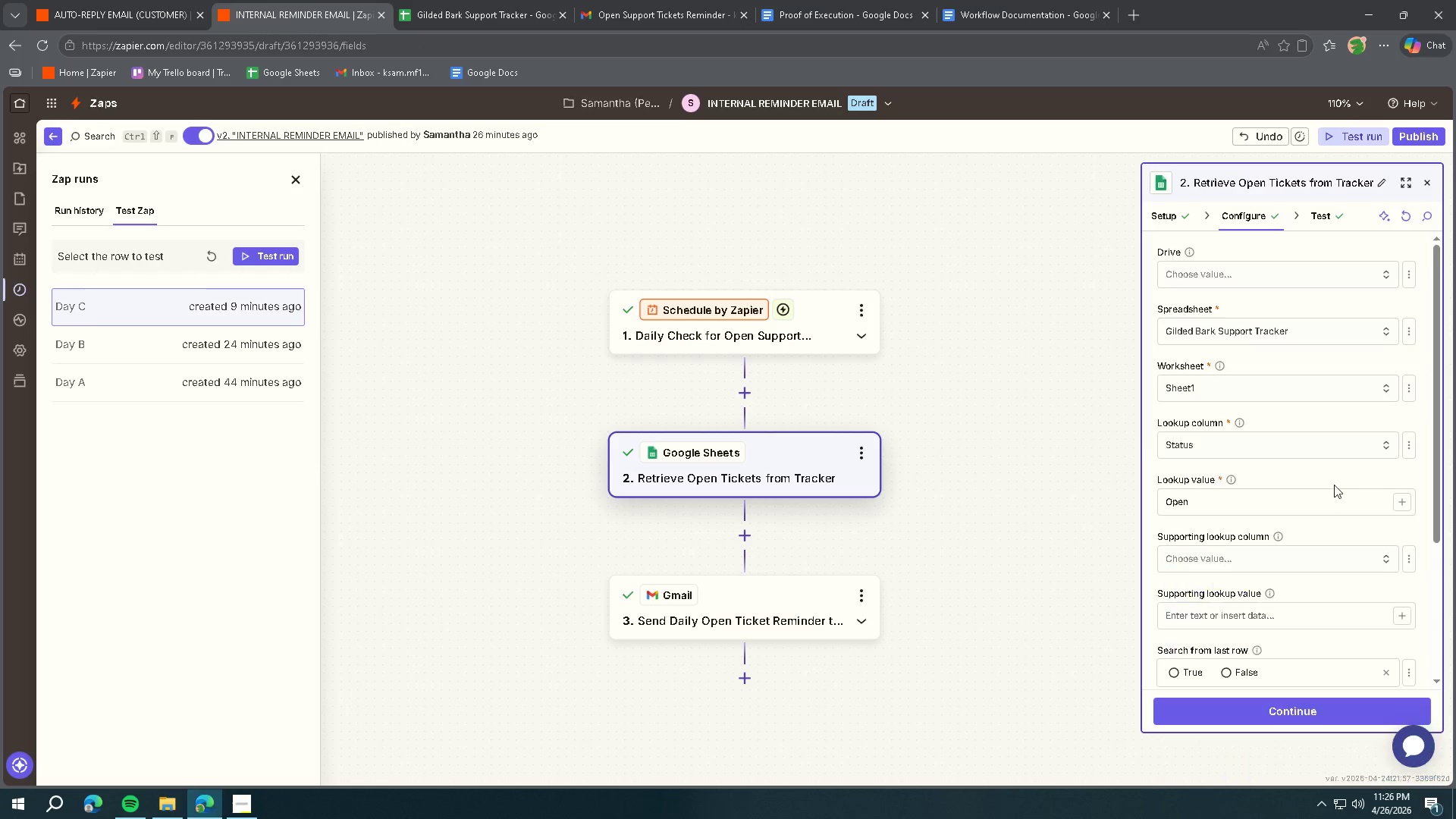 
scroll: coordinate [1375, 479], scroll_direction: none, amount: 0.0
 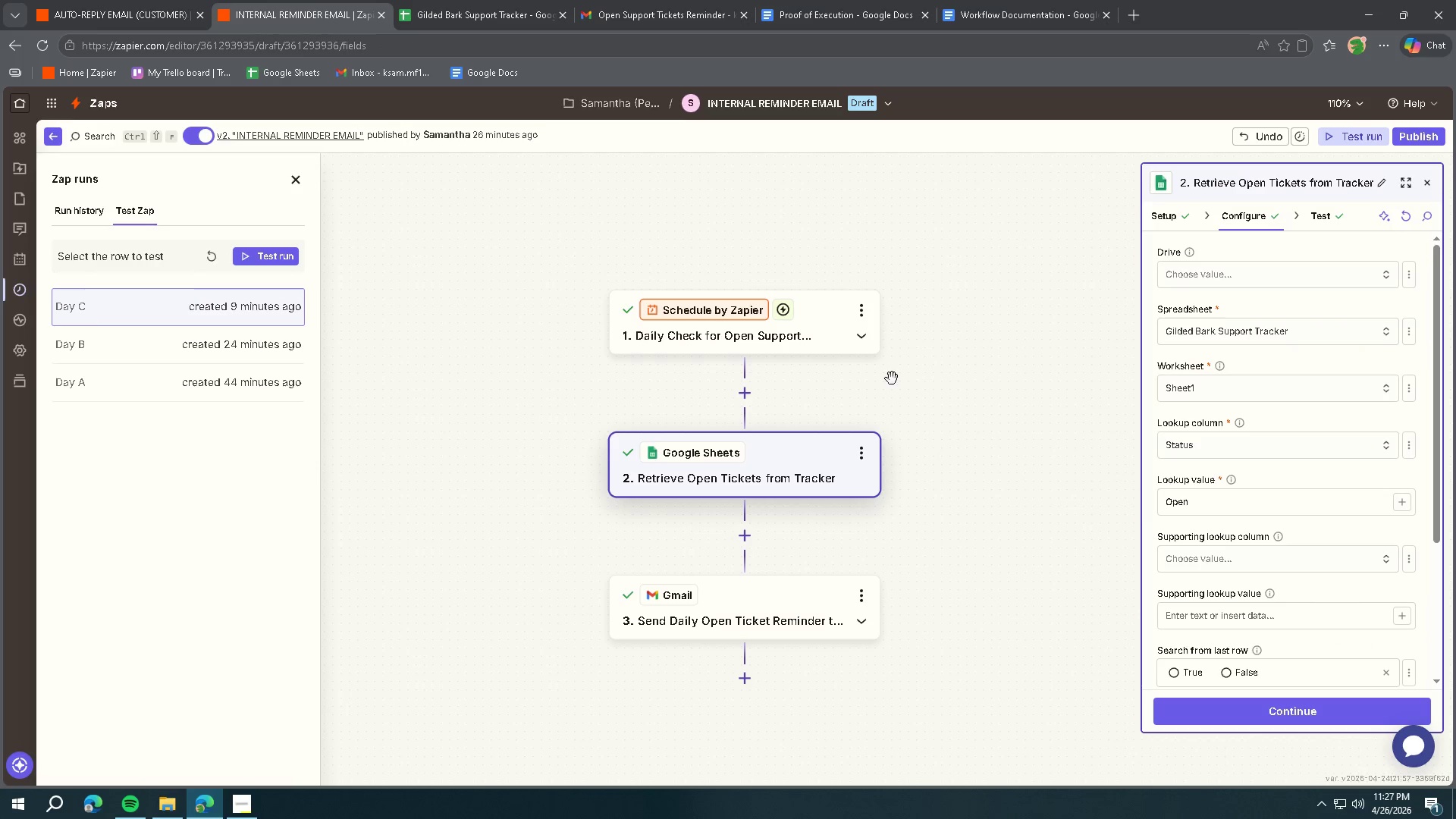 
key(Meta+MetaLeft)
 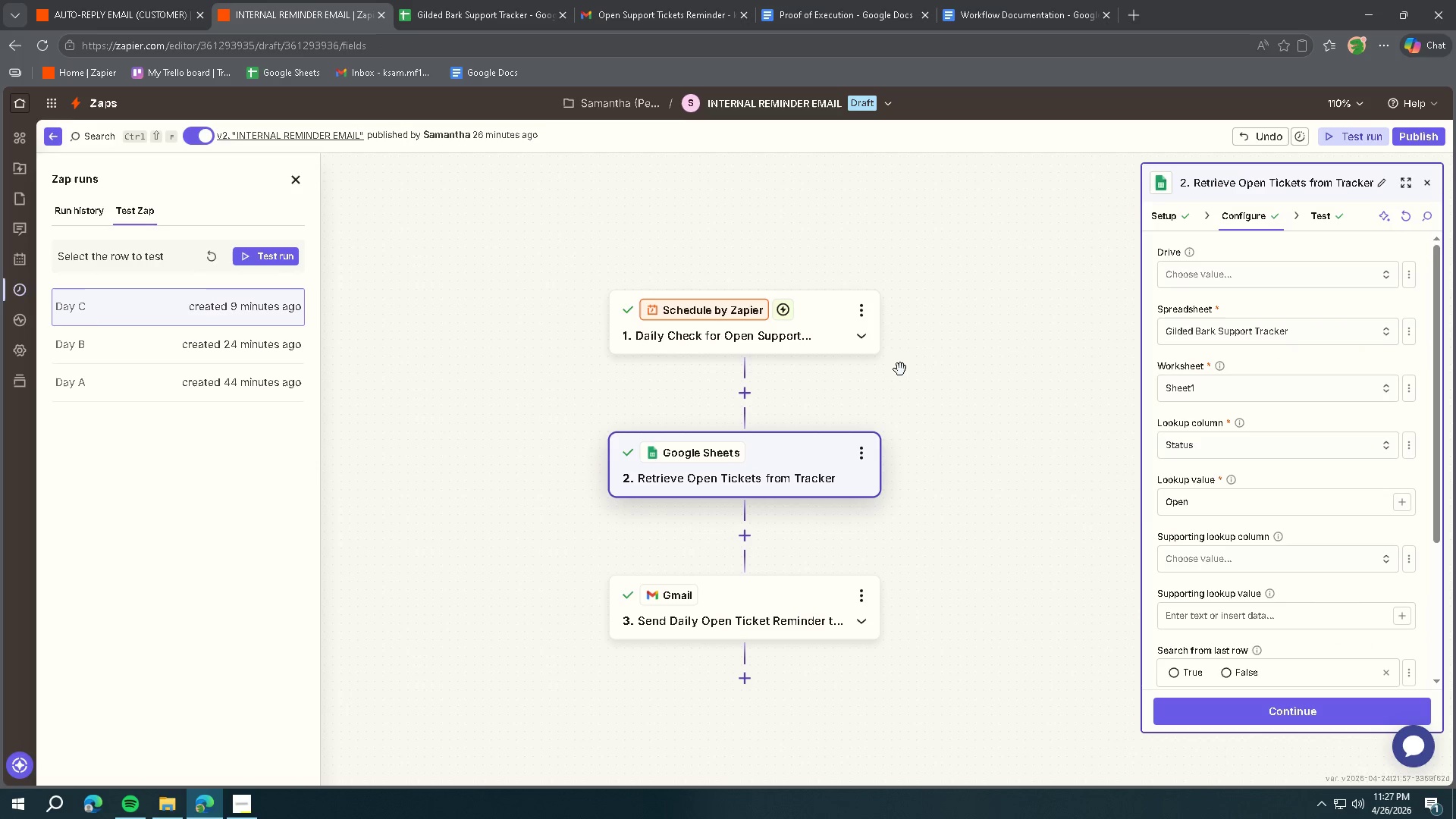 
key(Meta+Shift+ShiftLeft)
 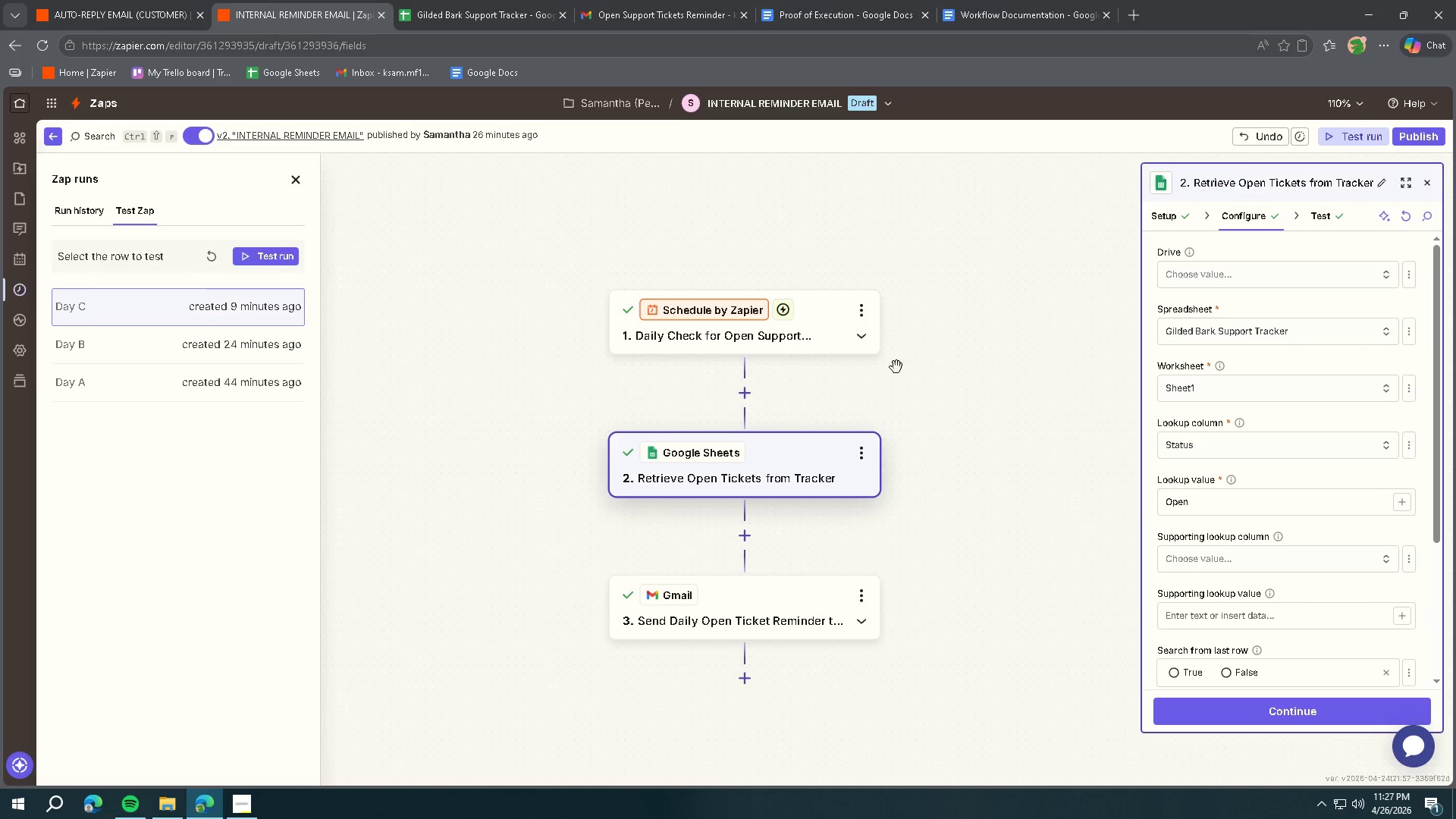 
key(Meta+Shift+S)
 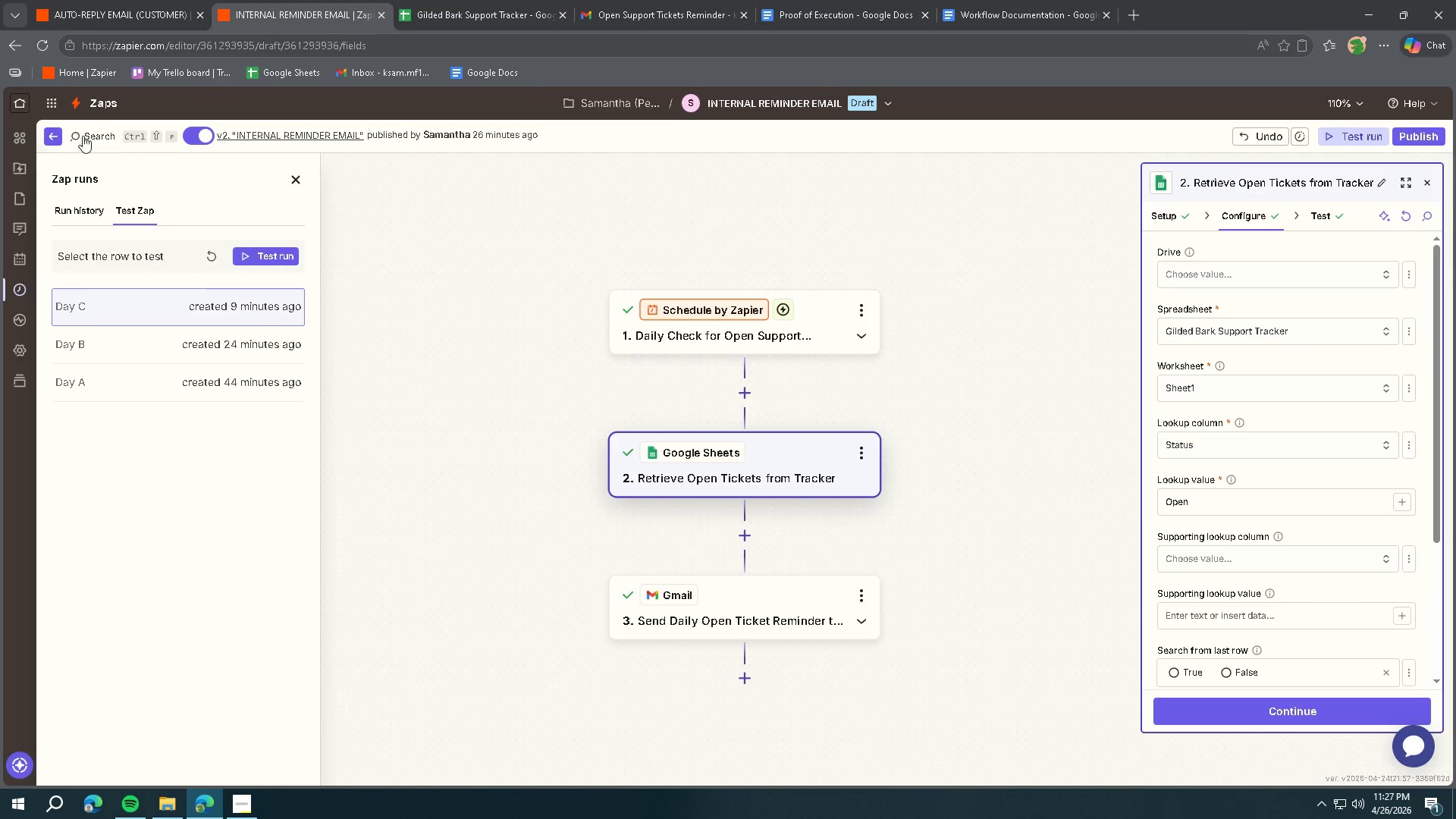 
mouse_move([47, 136])
 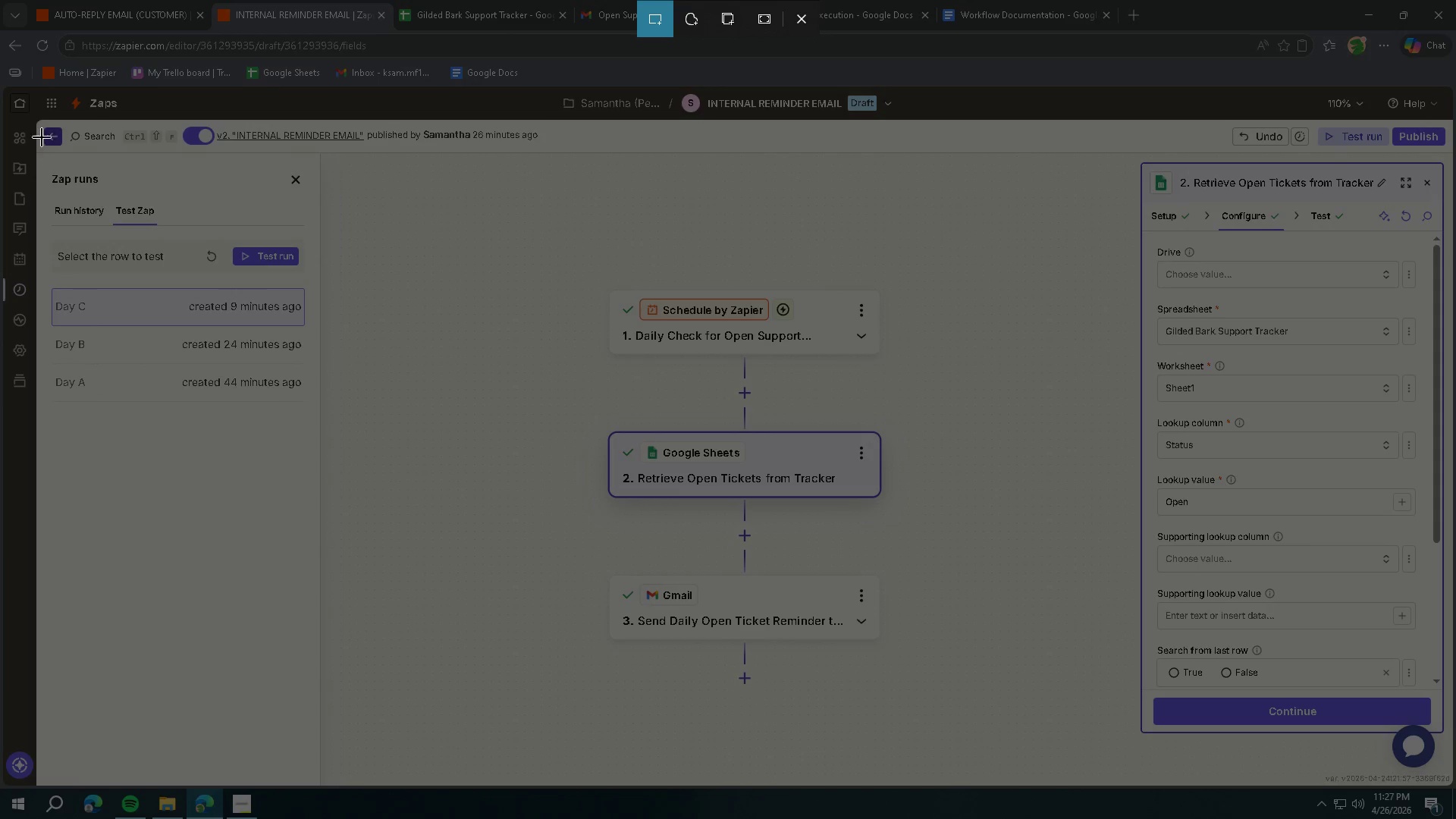 
left_click_drag(start_coordinate=[39, 122], to_coordinate=[1449, 787])
 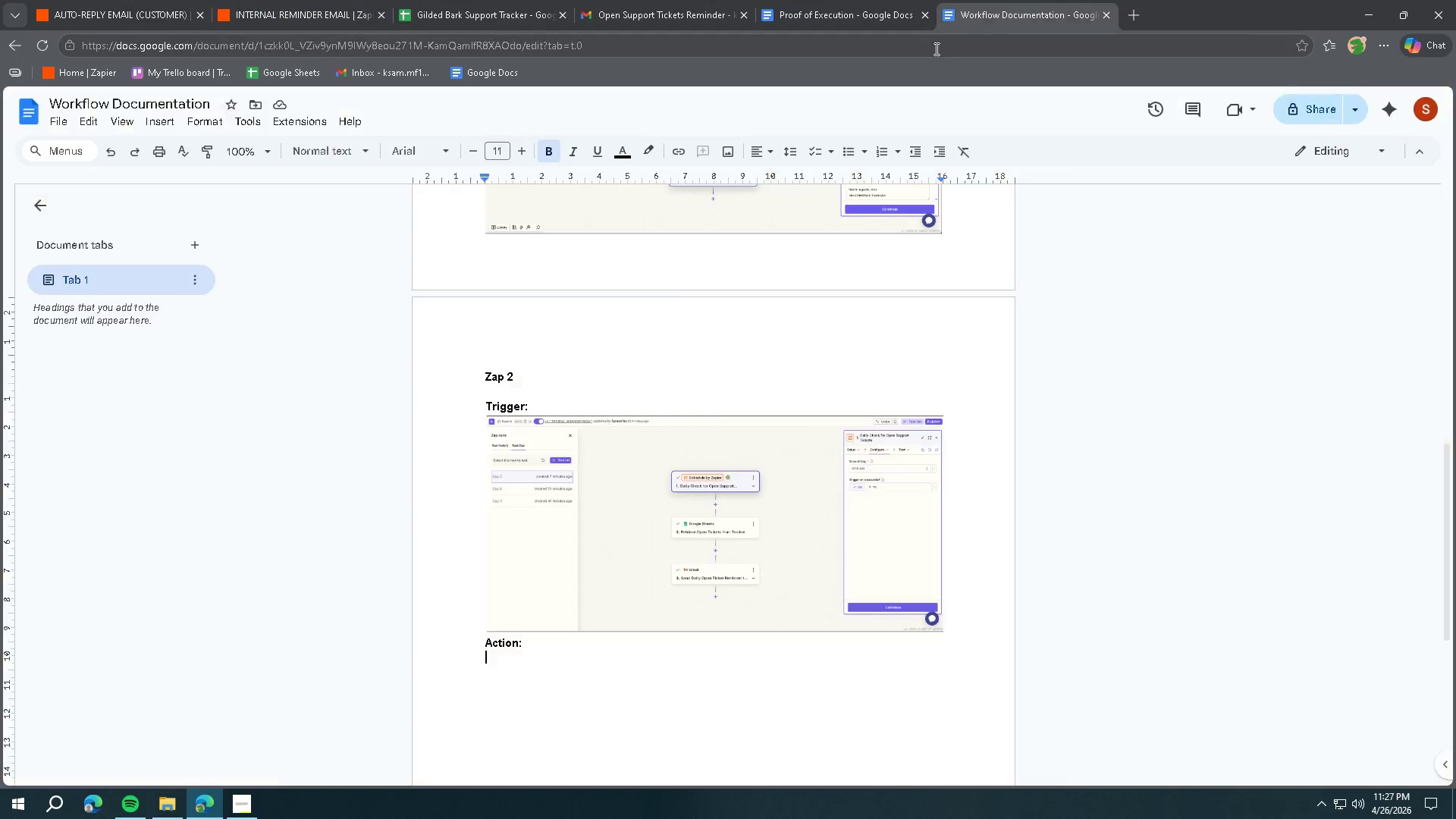 
key(Control+V)
 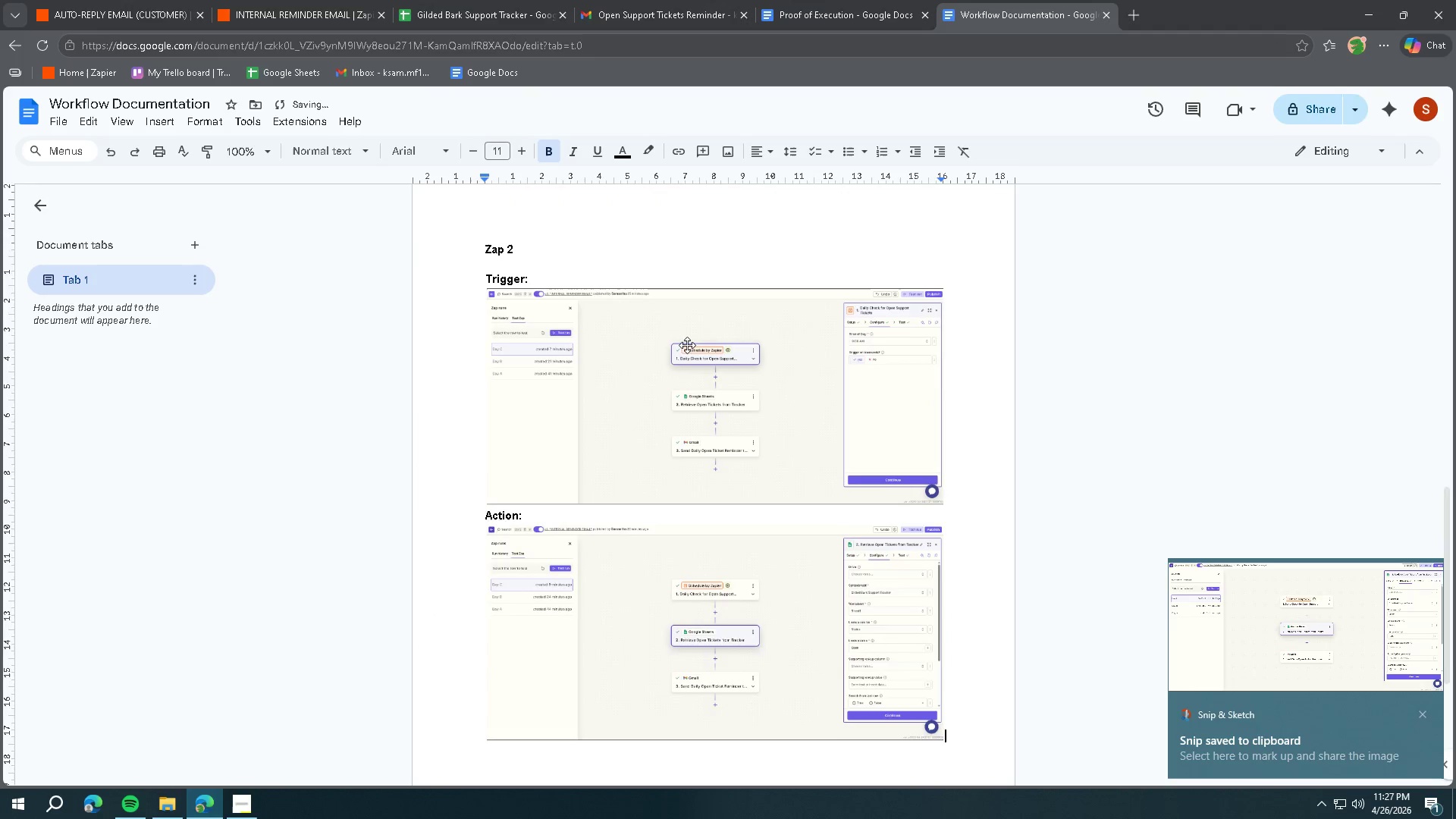 
key(Enter)
 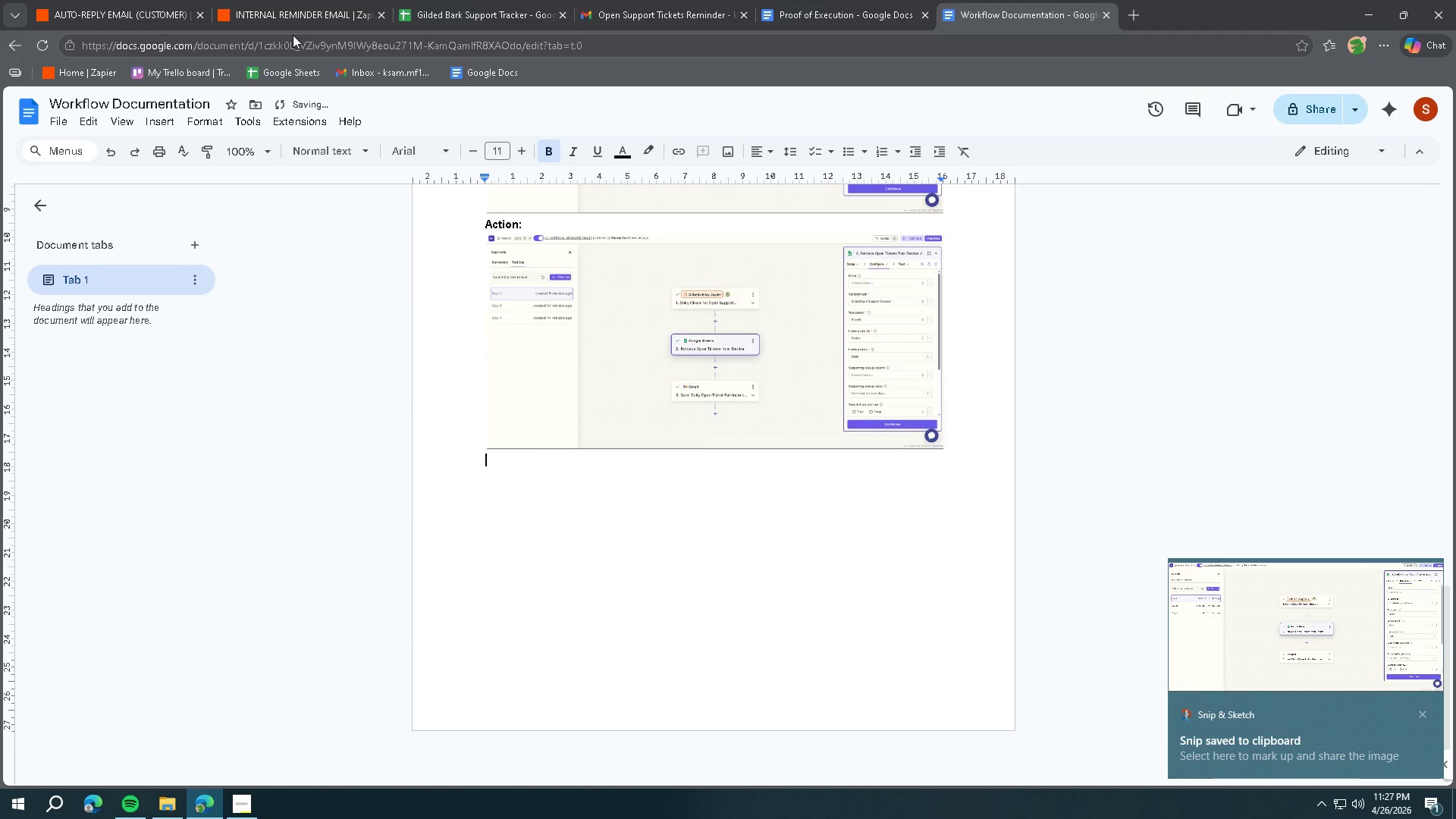 
scroll: coordinate [701, 364], scroll_direction: down, amount: 4.0
 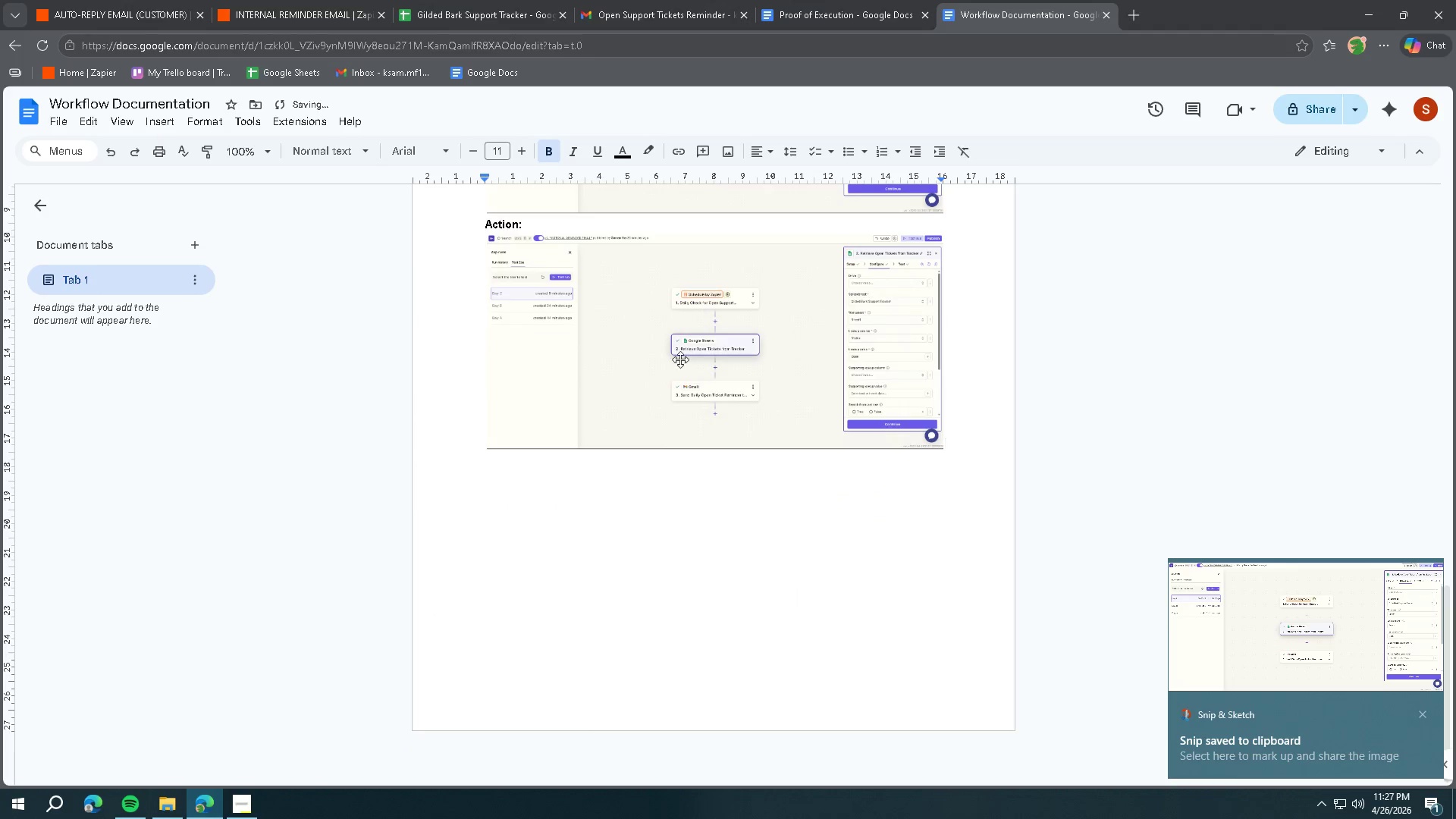 
left_click([291, 19])
 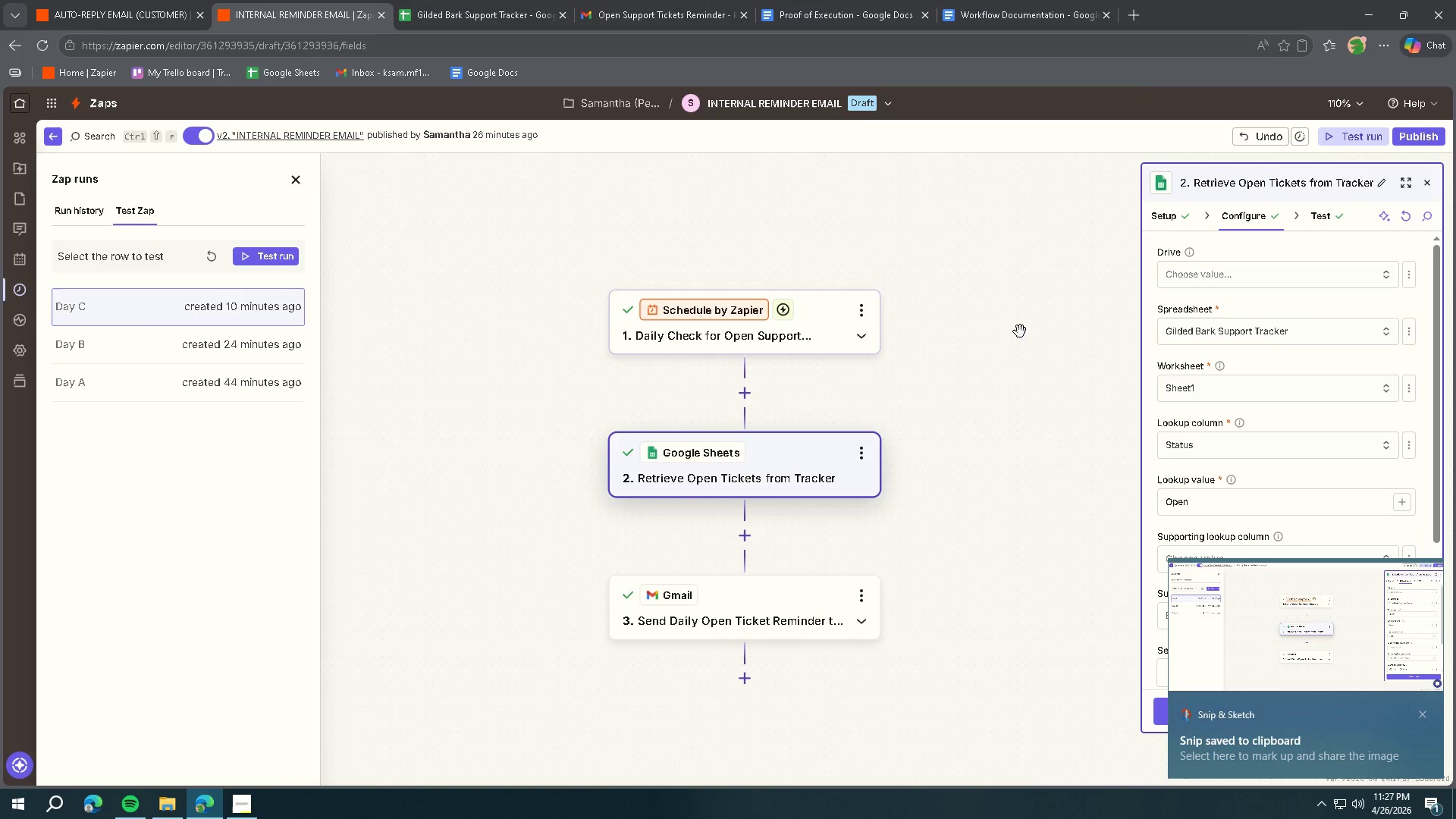 
left_click([767, 604])
 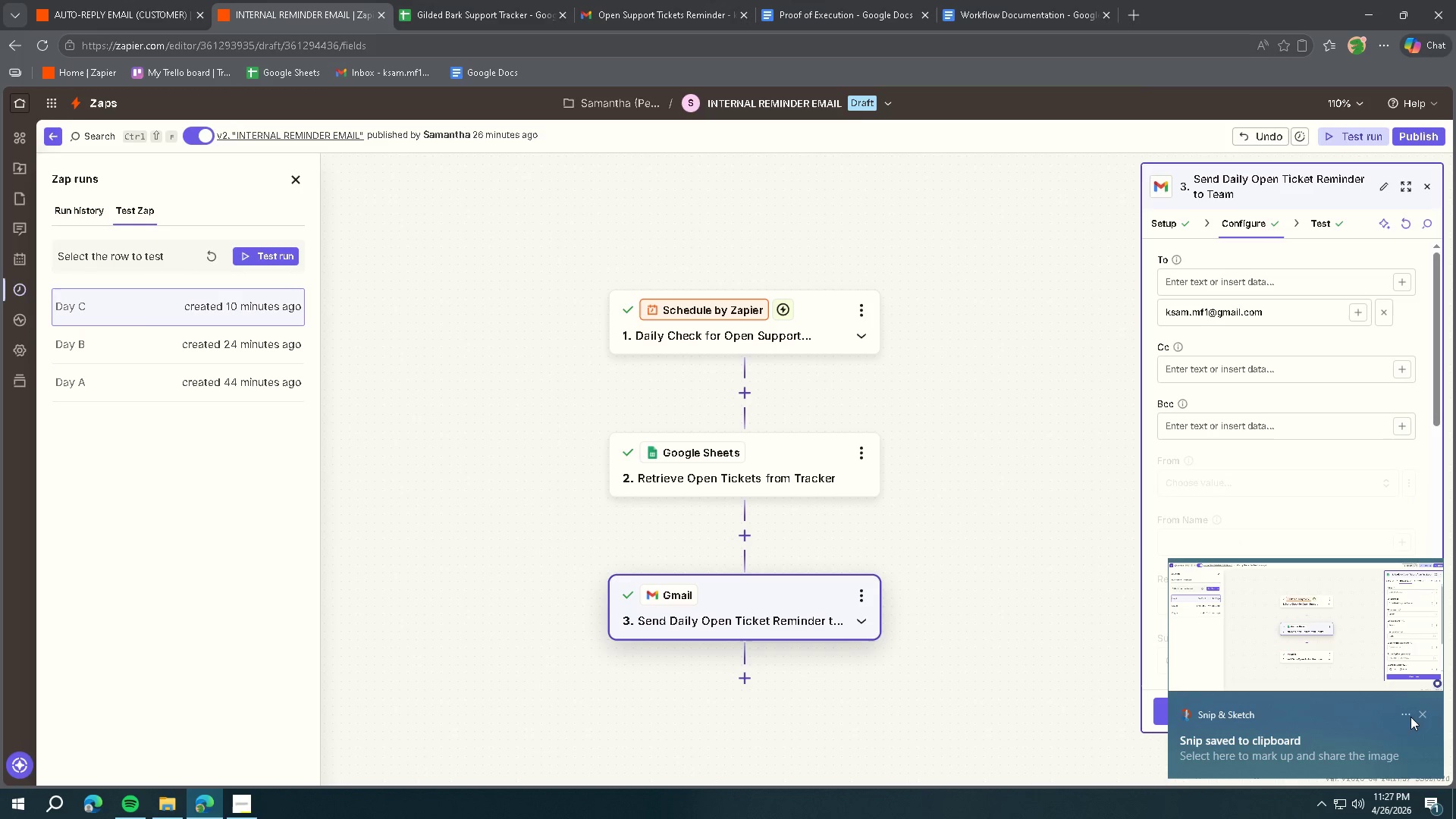 
left_click([1420, 715])
 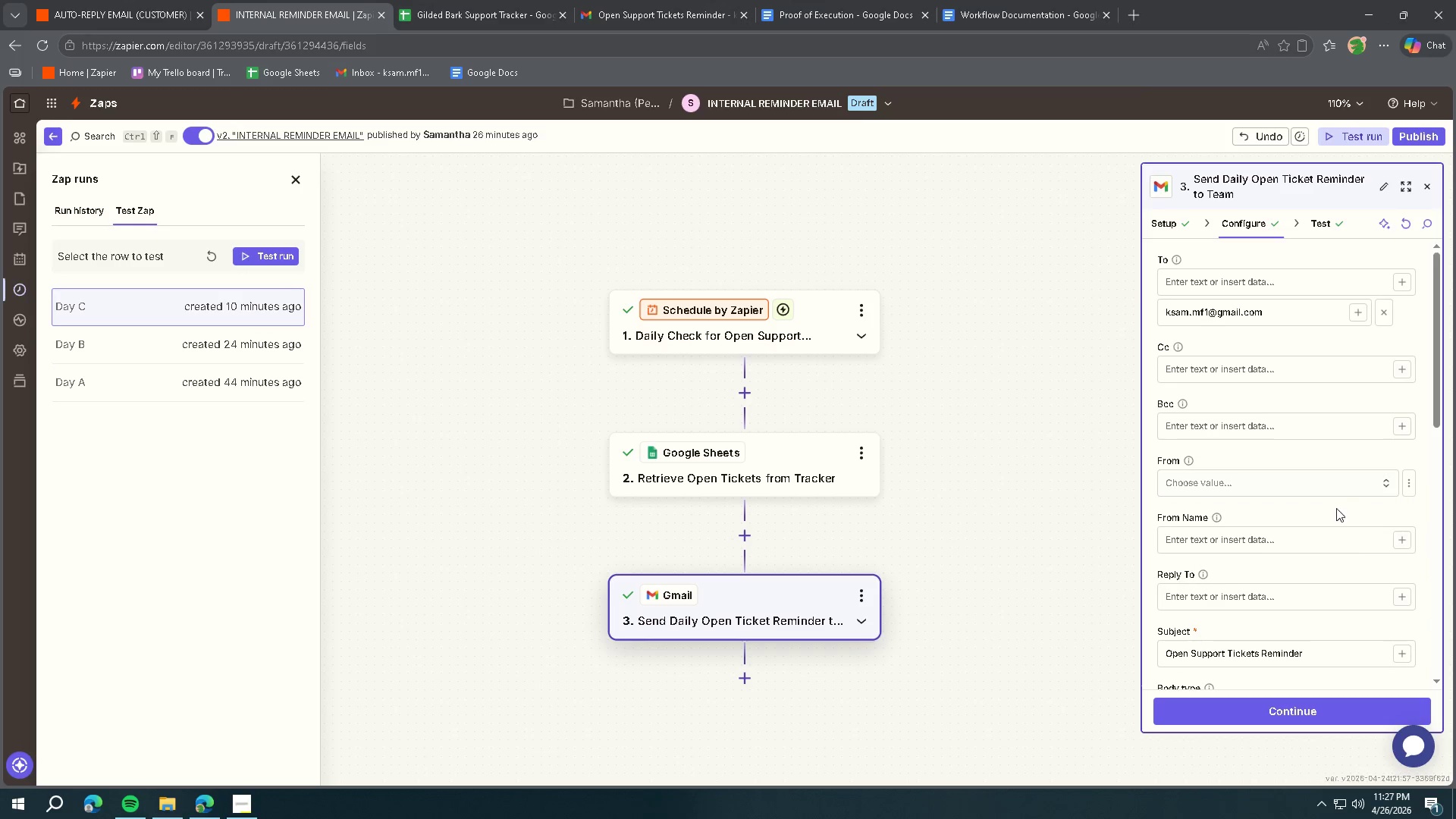 
scroll: coordinate [1338, 504], scroll_direction: down, amount: 5.0
 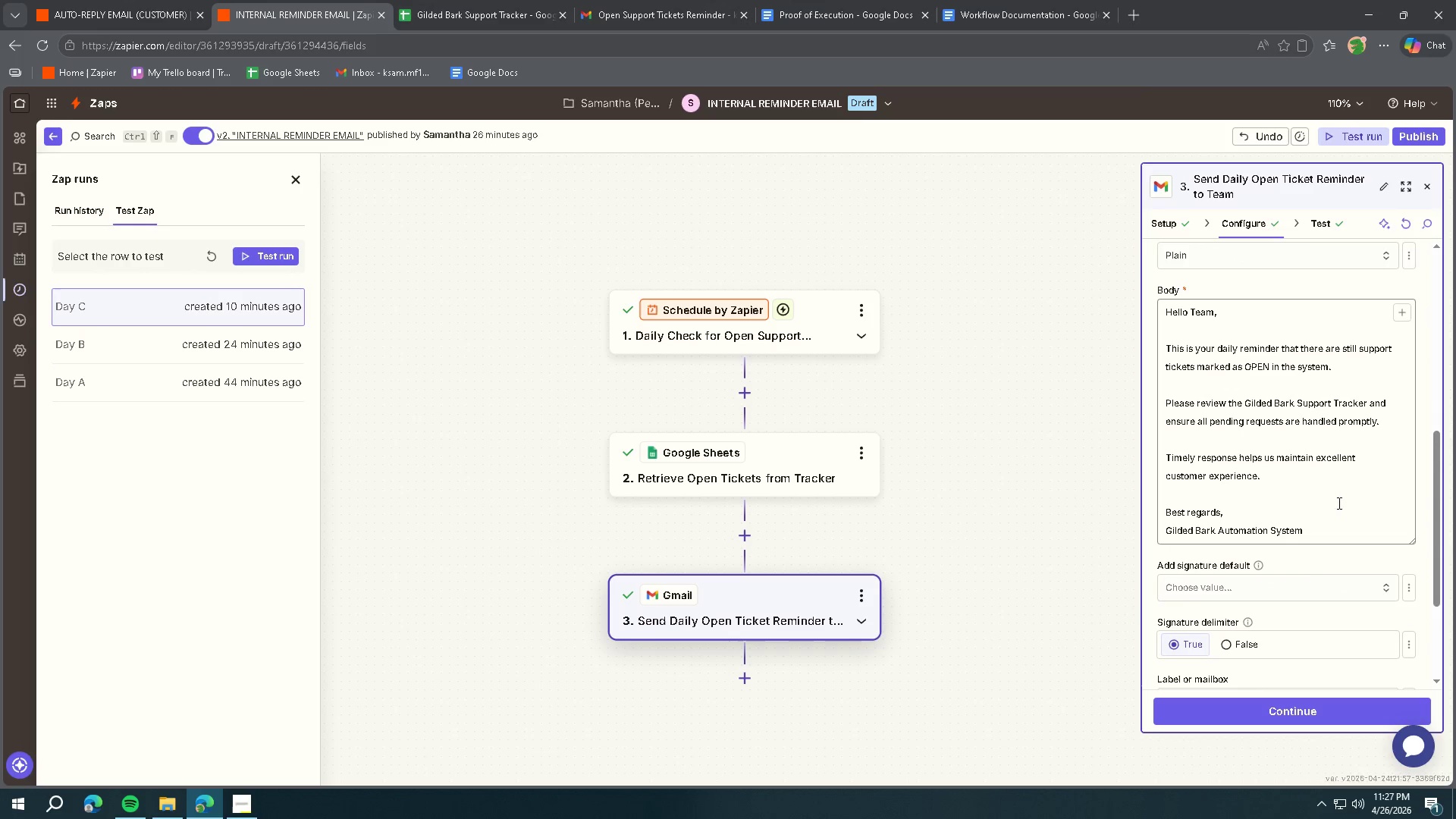 
key(Meta+MetaLeft)
 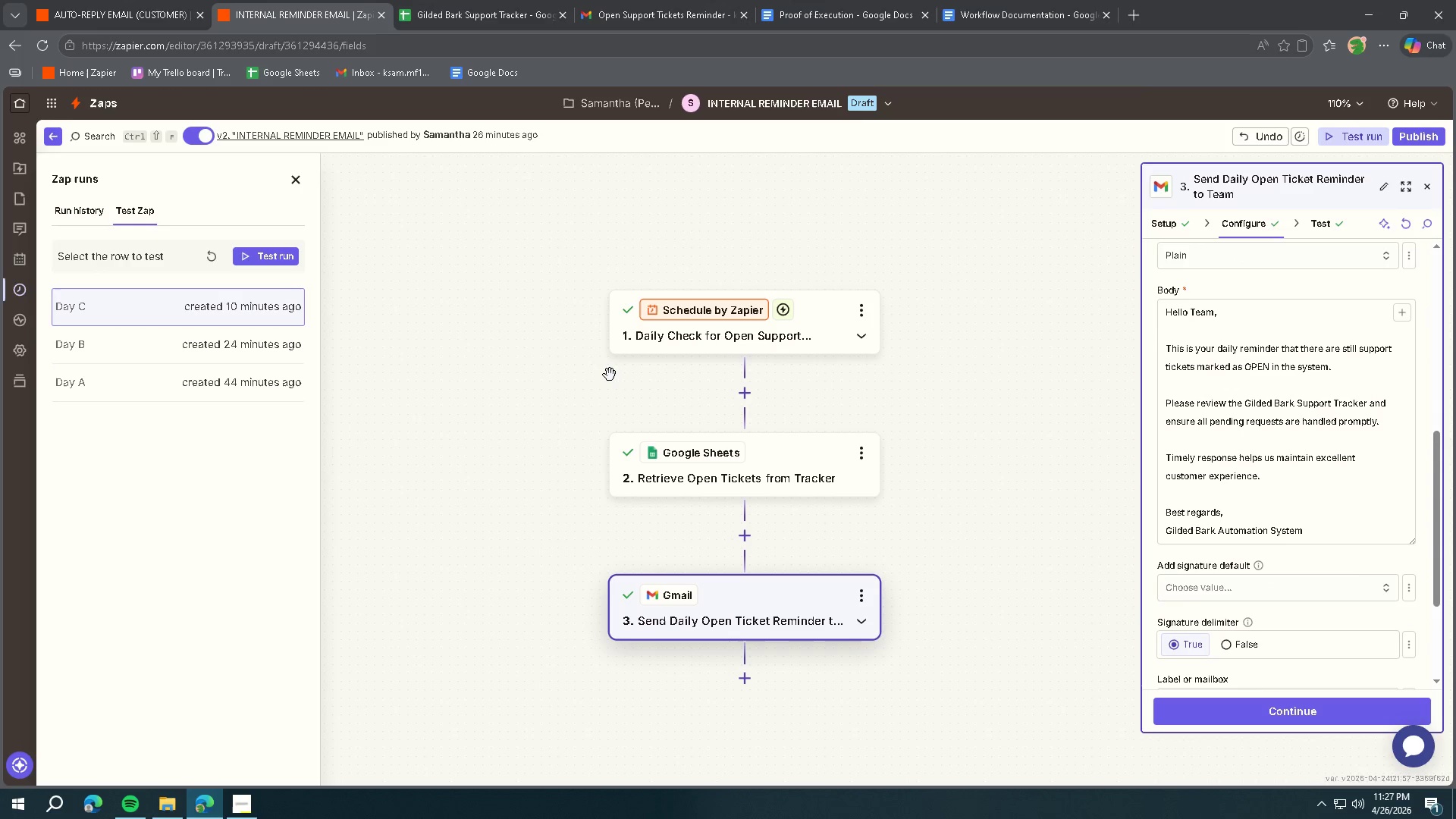 
key(Meta+Shift+ShiftLeft)
 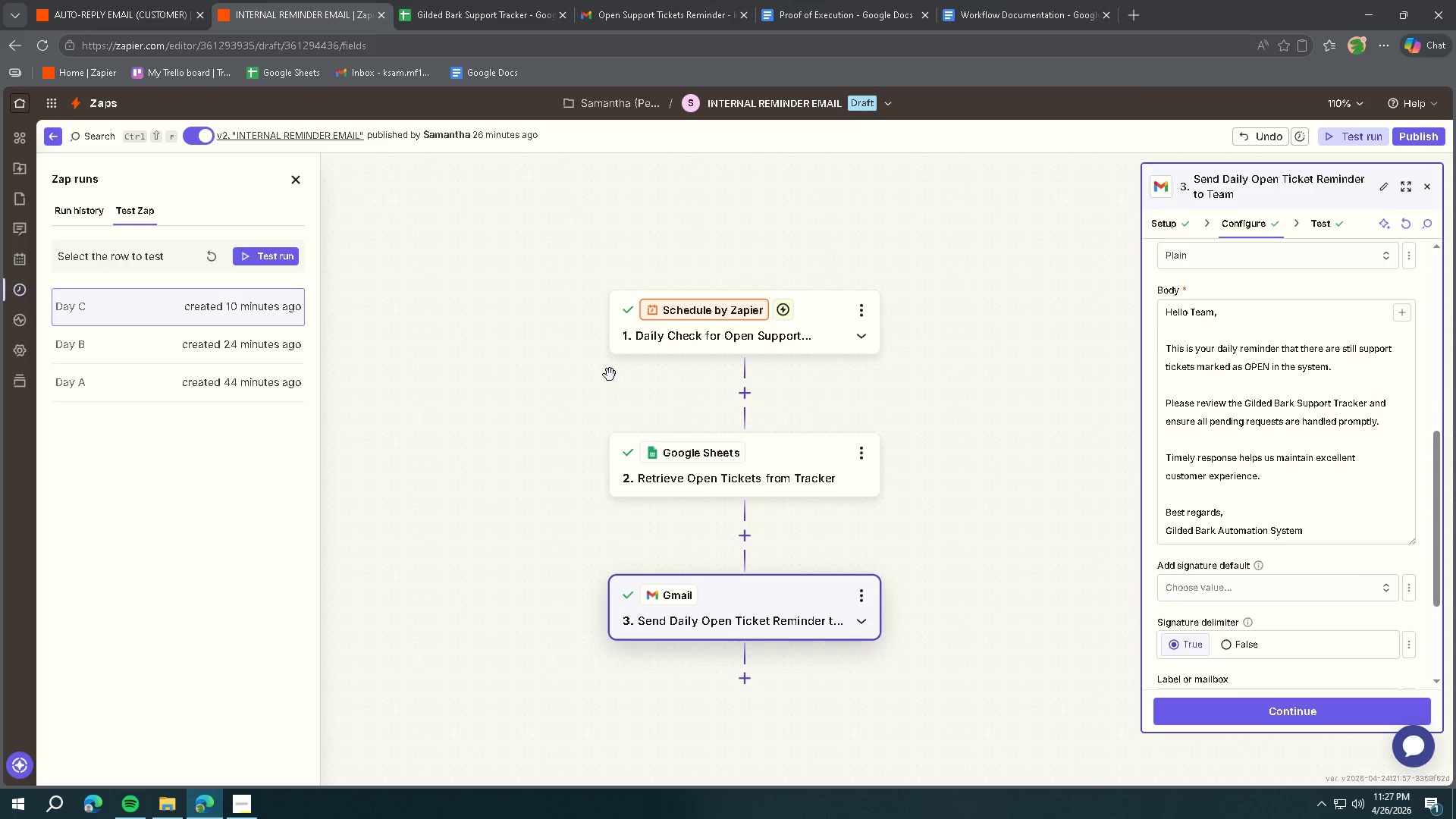 
key(Meta+Shift+S)
 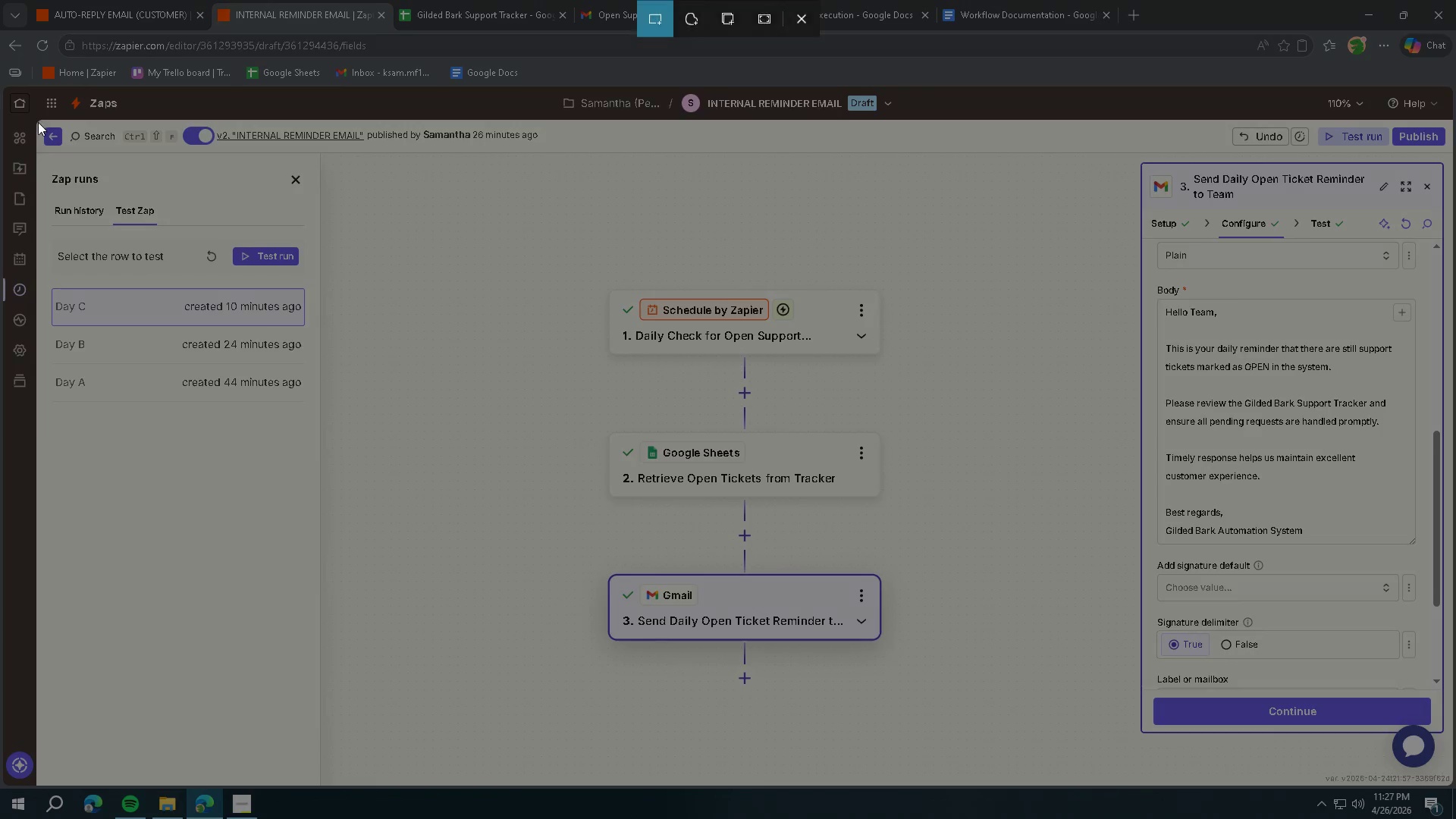 
left_click_drag(start_coordinate=[38, 122], to_coordinate=[1451, 783])
 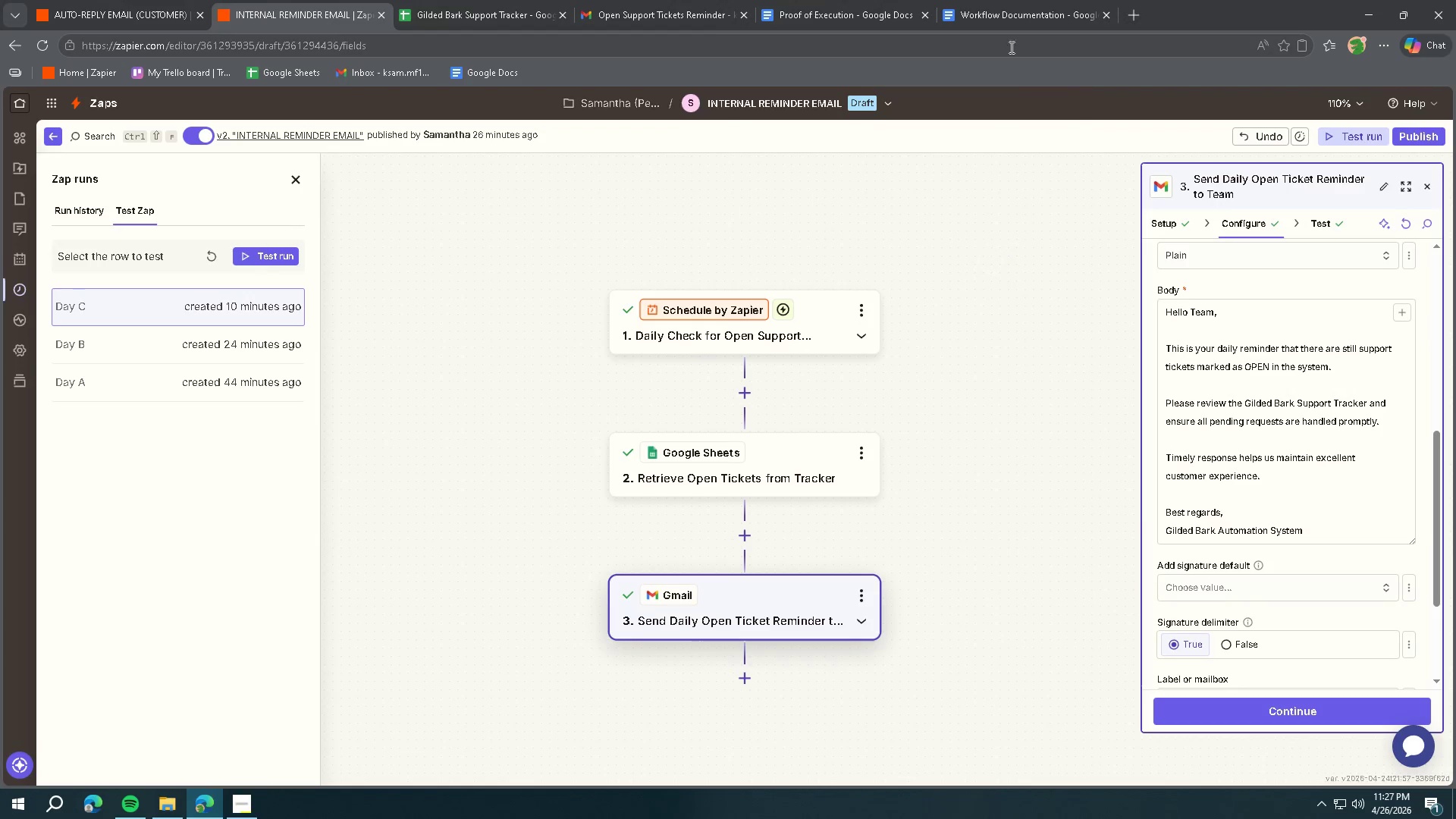 
left_click([1003, 14])
 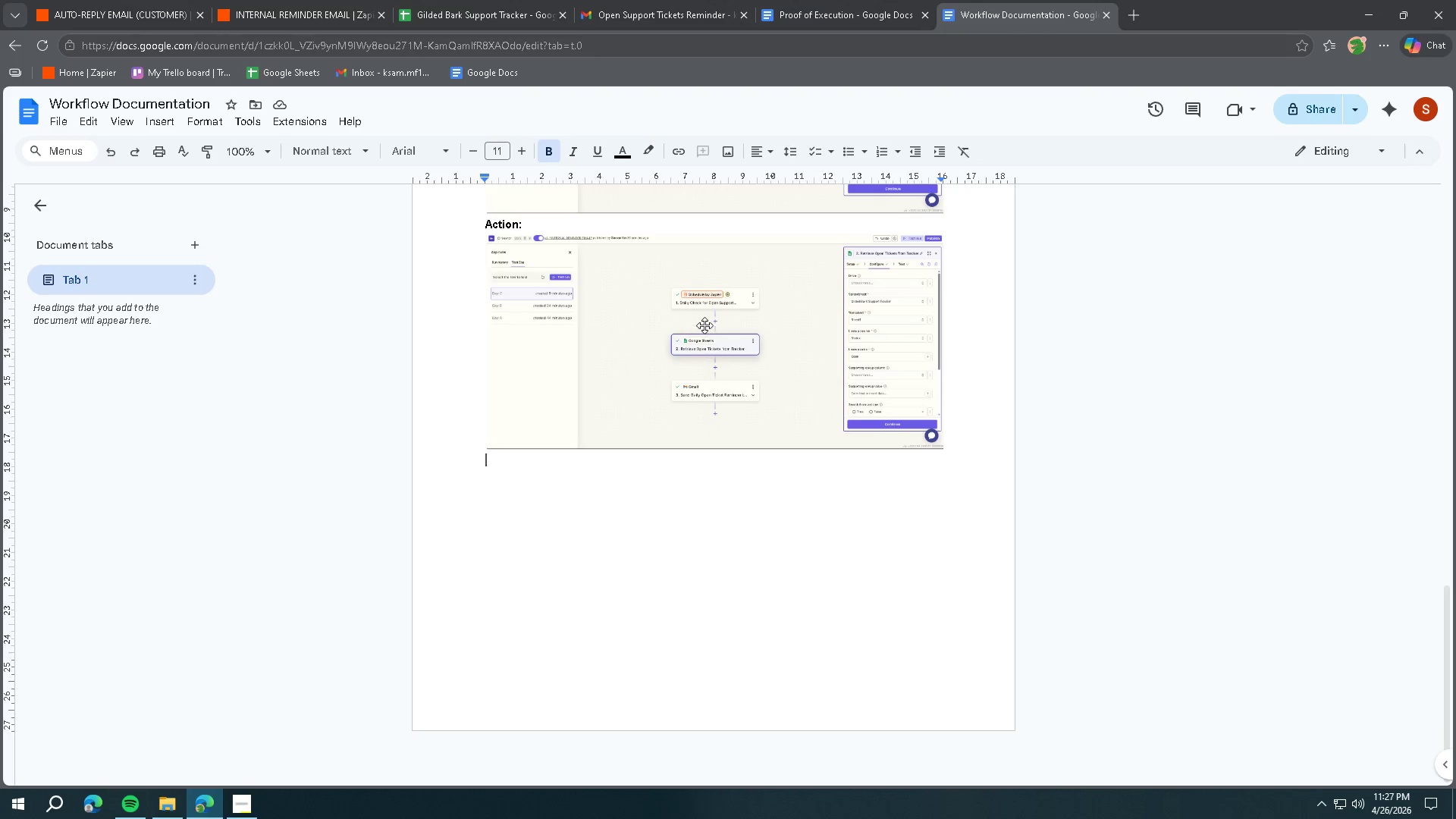 
key(Control+V)
 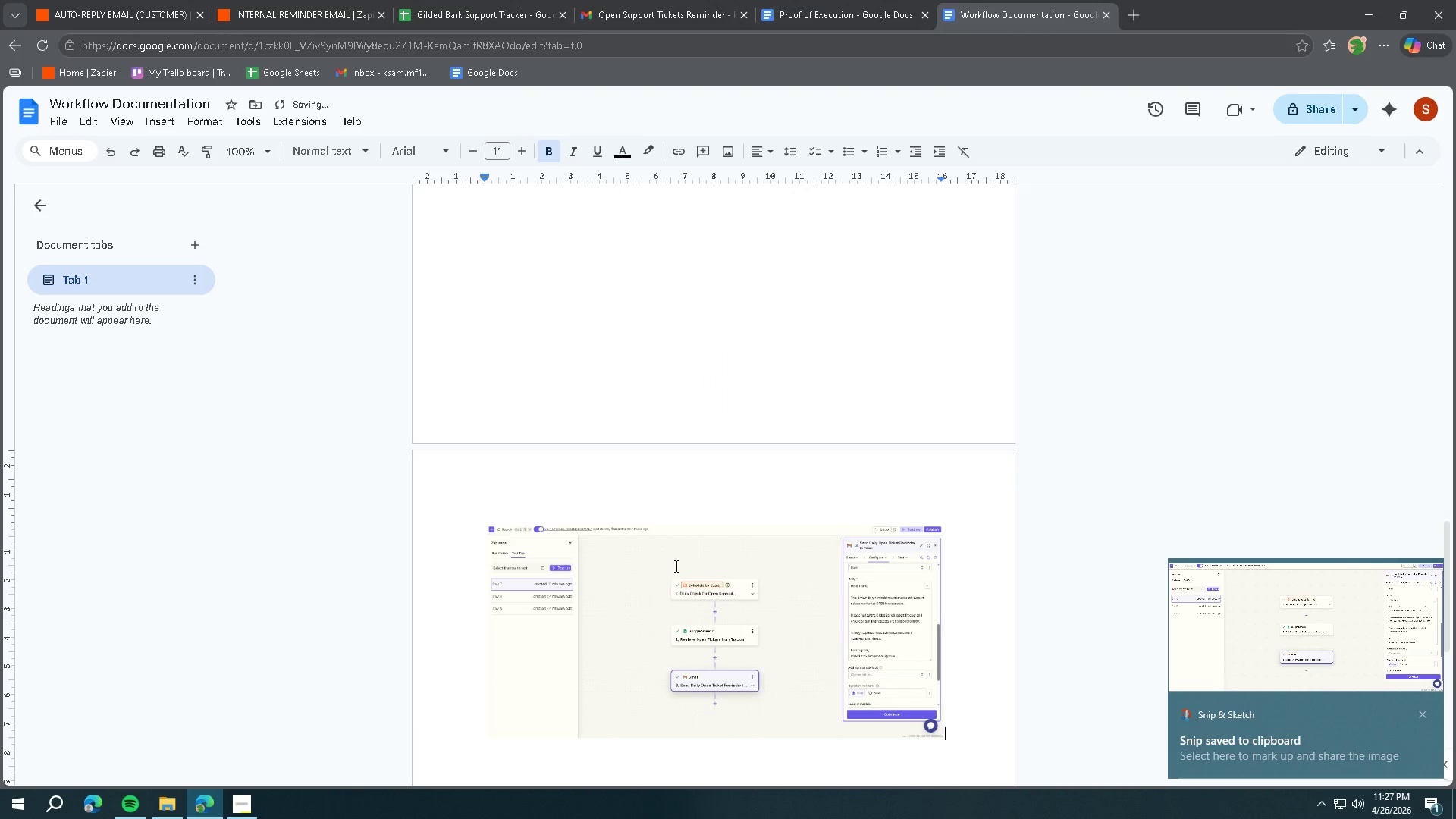 
left_click([684, 604])
 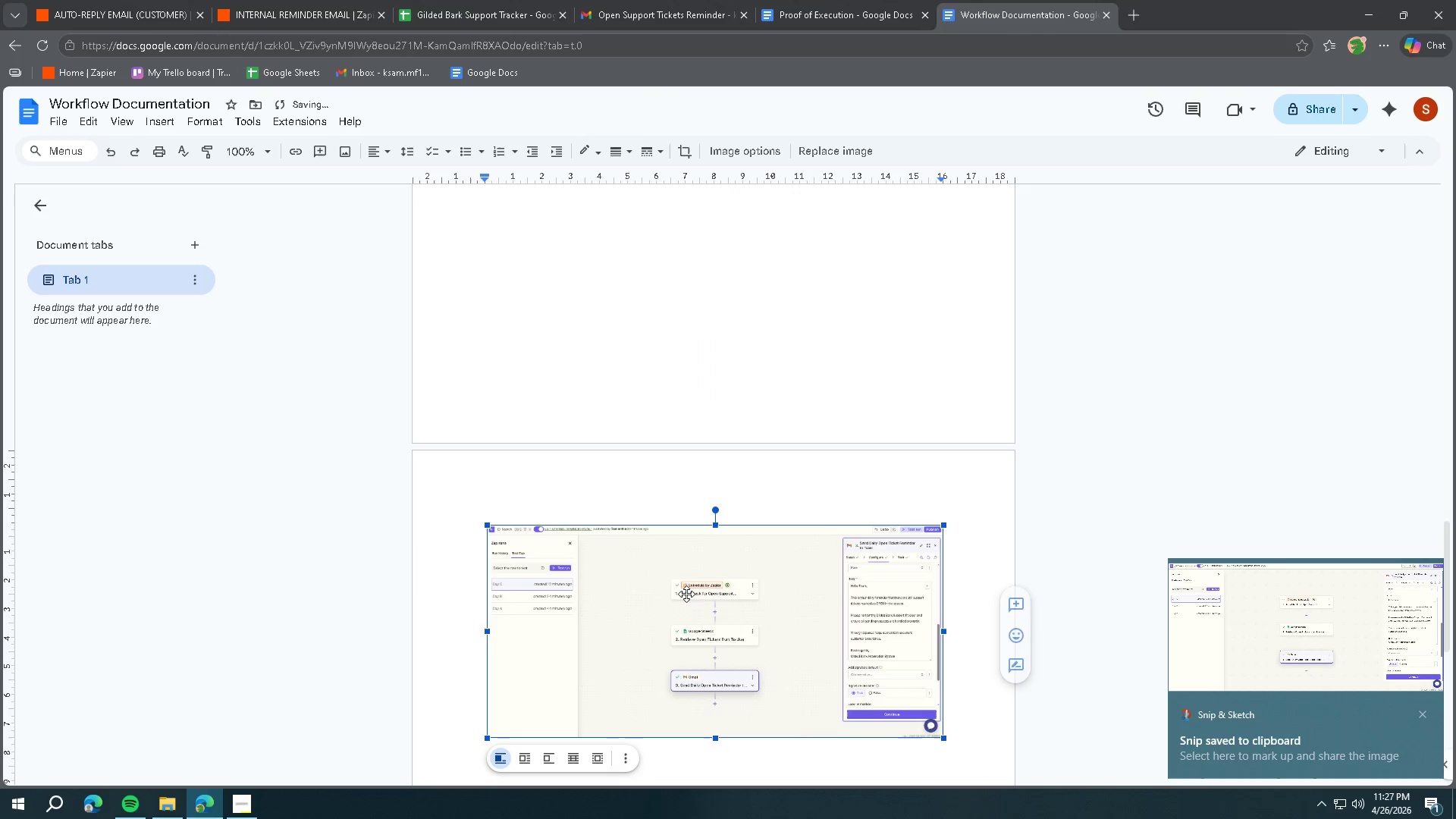 
scroll: coordinate [686, 594], scroll_direction: down, amount: 2.0
 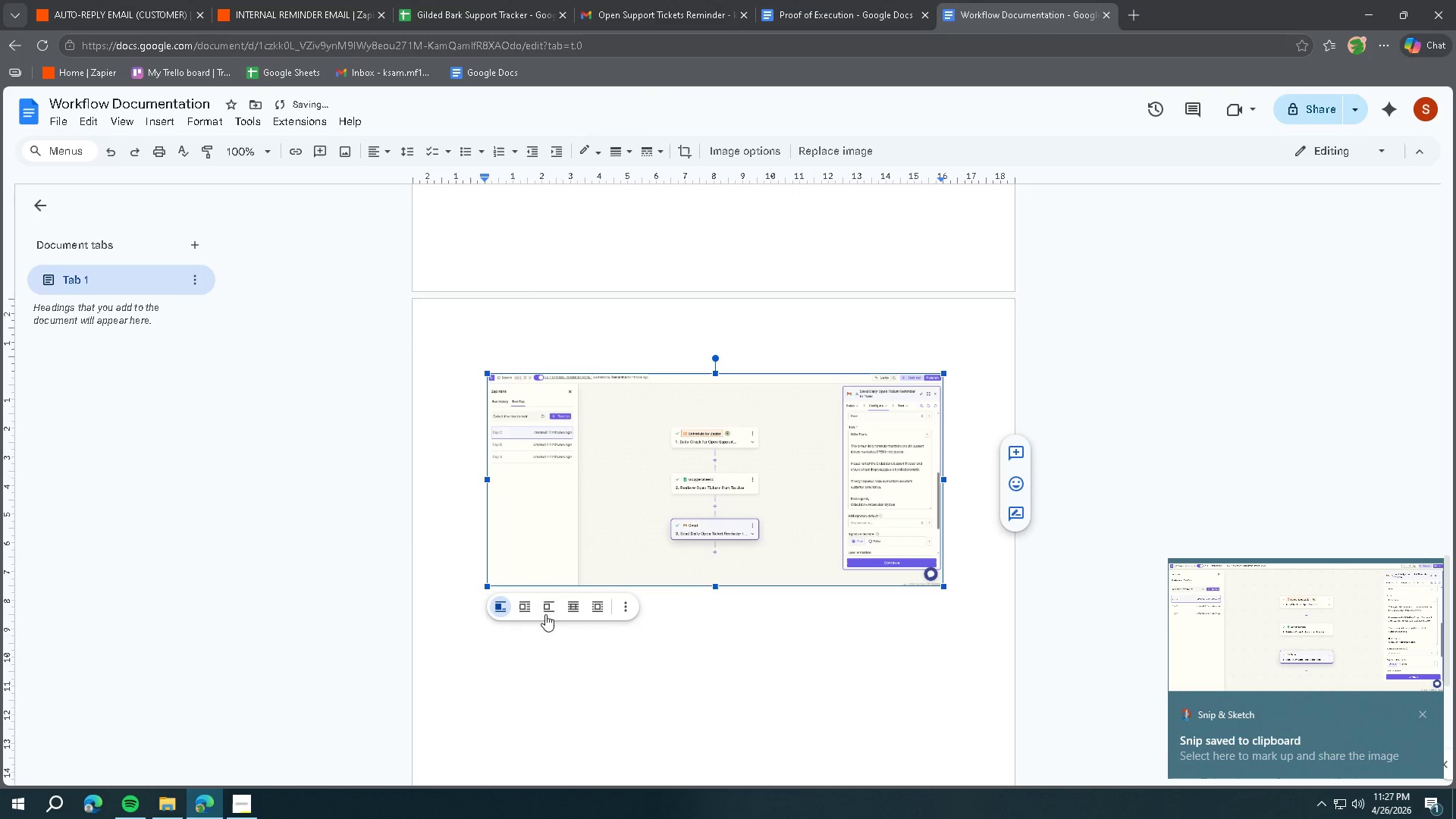 
left_click([523, 605])
 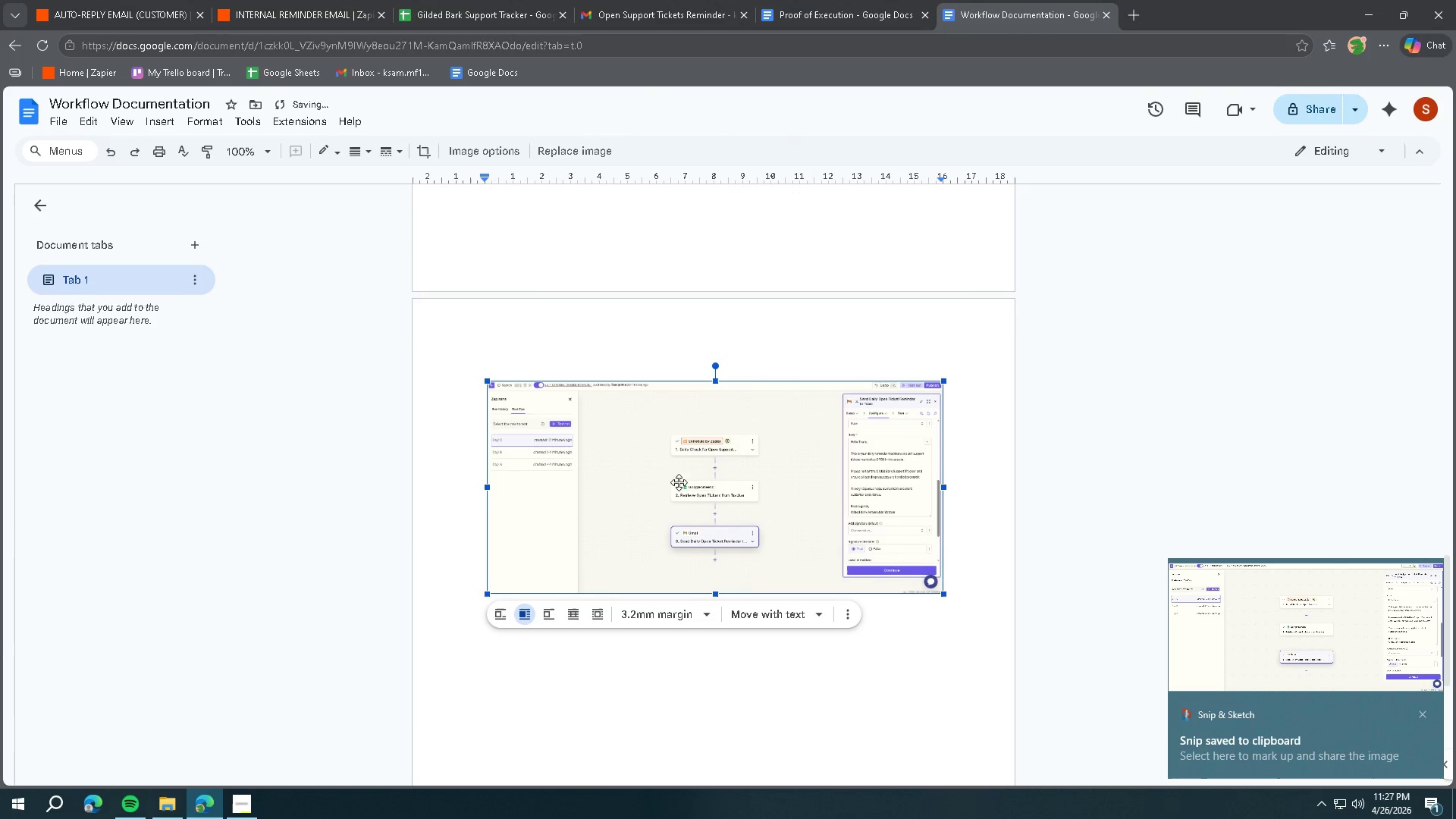 
left_click_drag(start_coordinate=[714, 468], to_coordinate=[716, 424])
 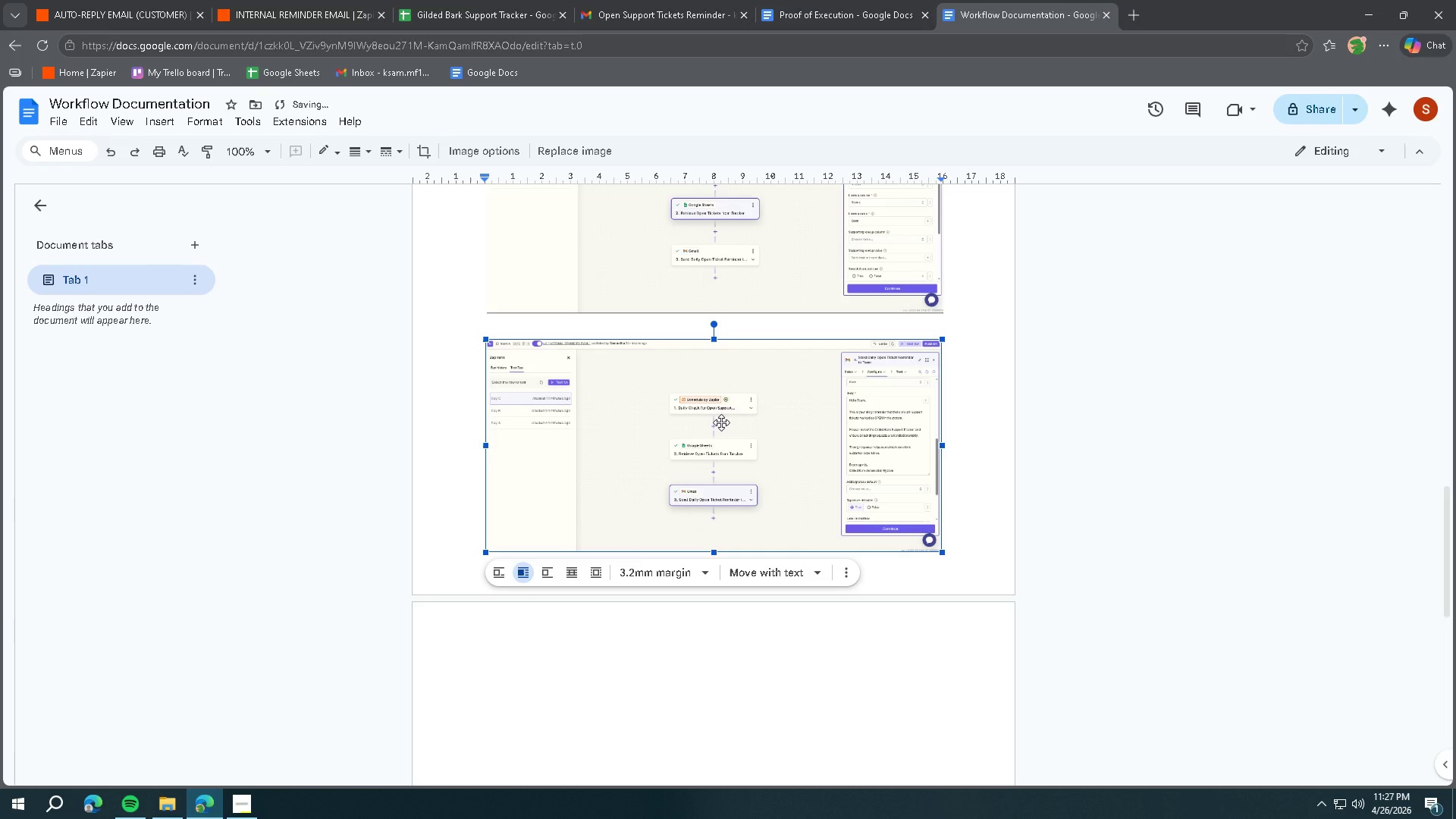 
left_click_drag(start_coordinate=[721, 422], to_coordinate=[720, 413])
 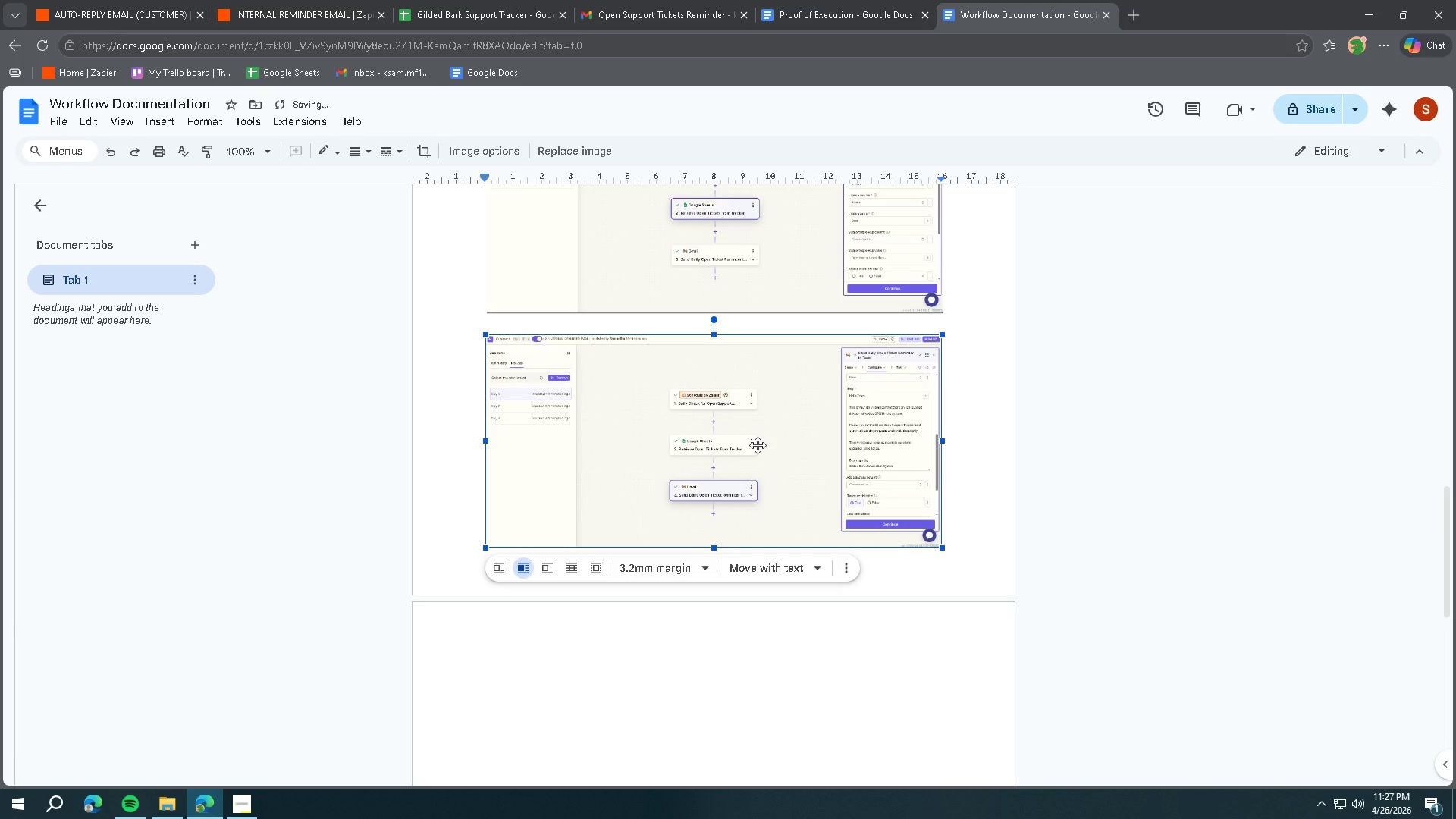 
left_click([871, 685])
 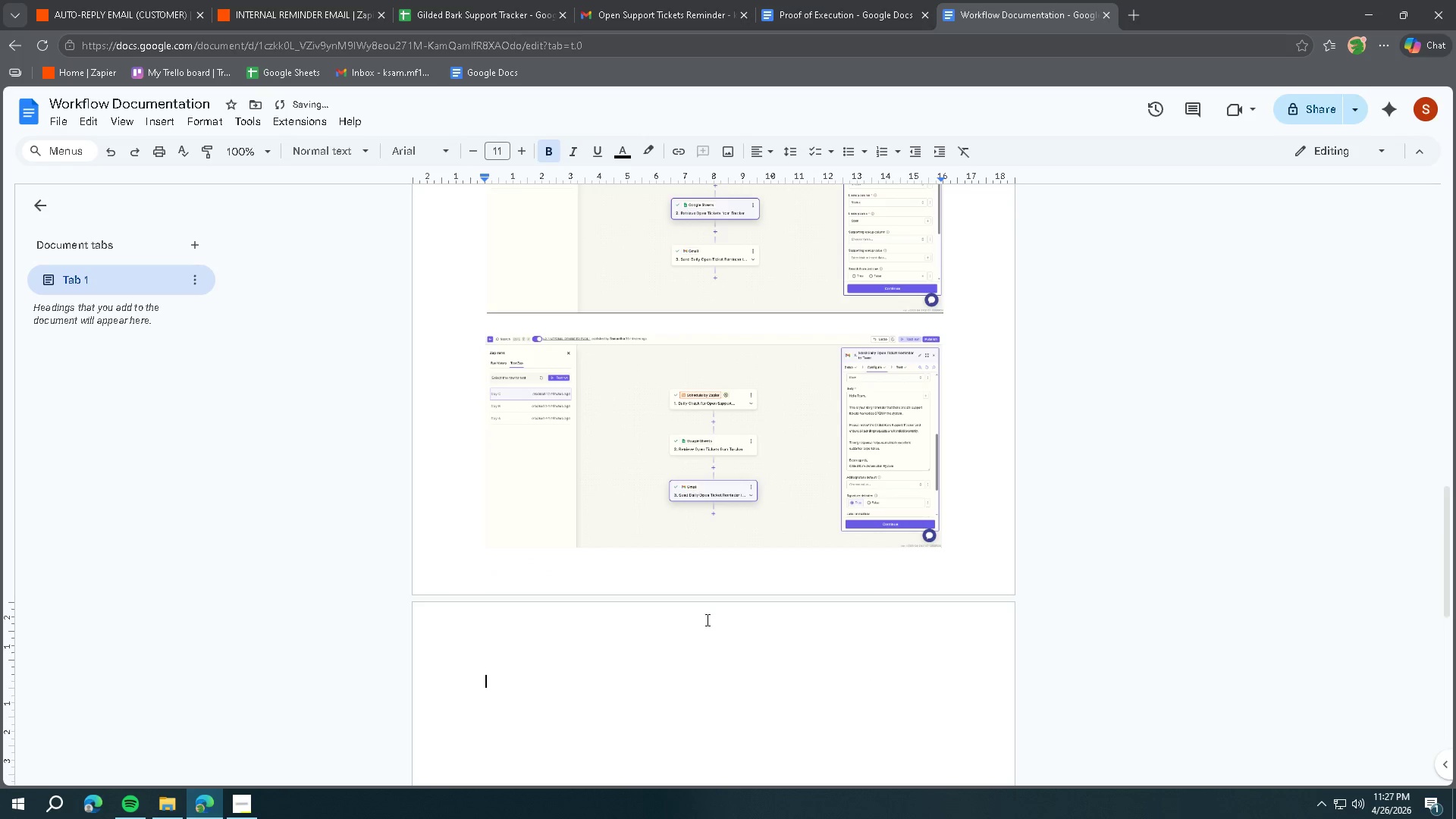 
scroll: coordinate [705, 599], scroll_direction: down, amount: 16.0
 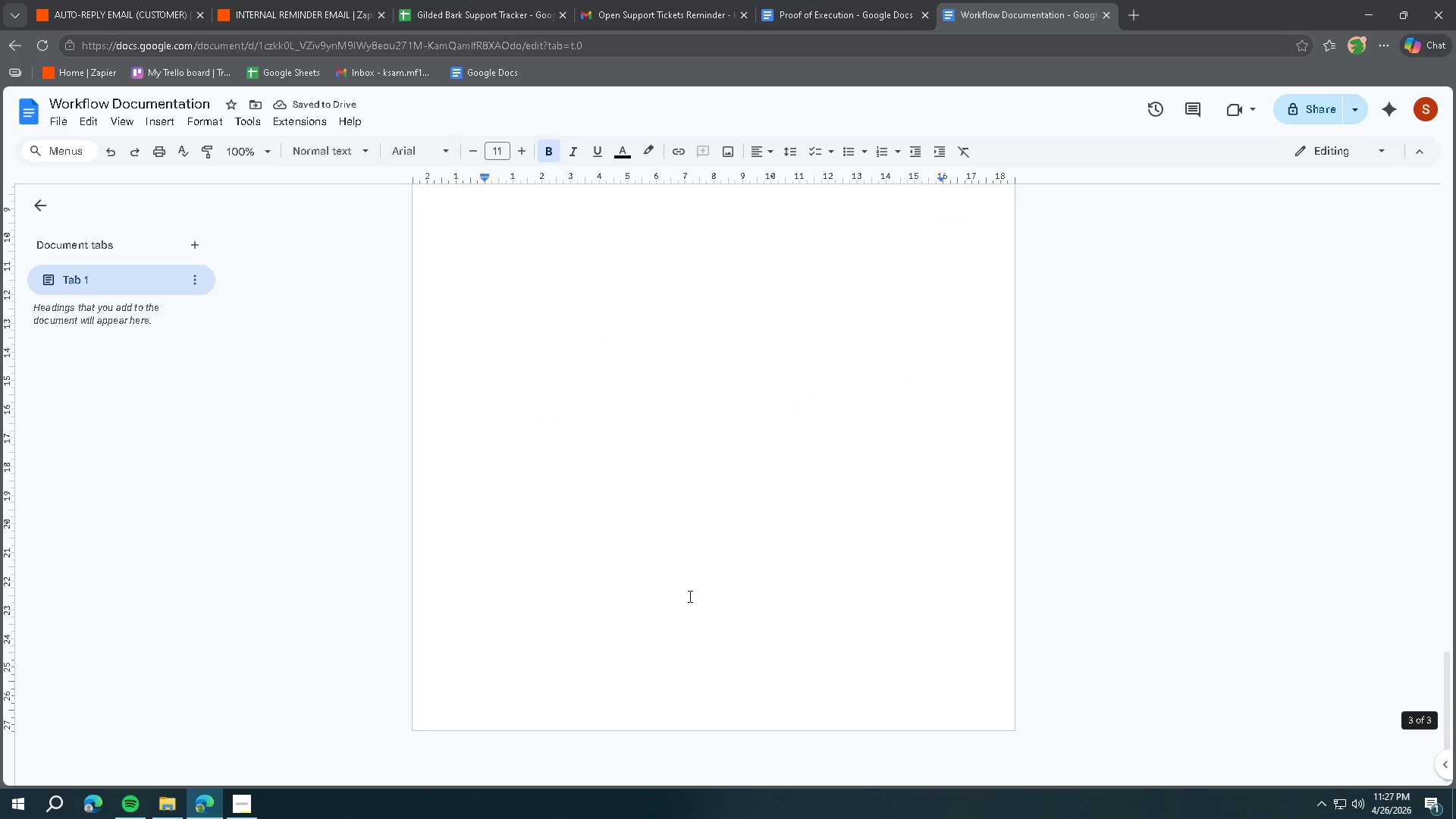 
key(Backspace)
 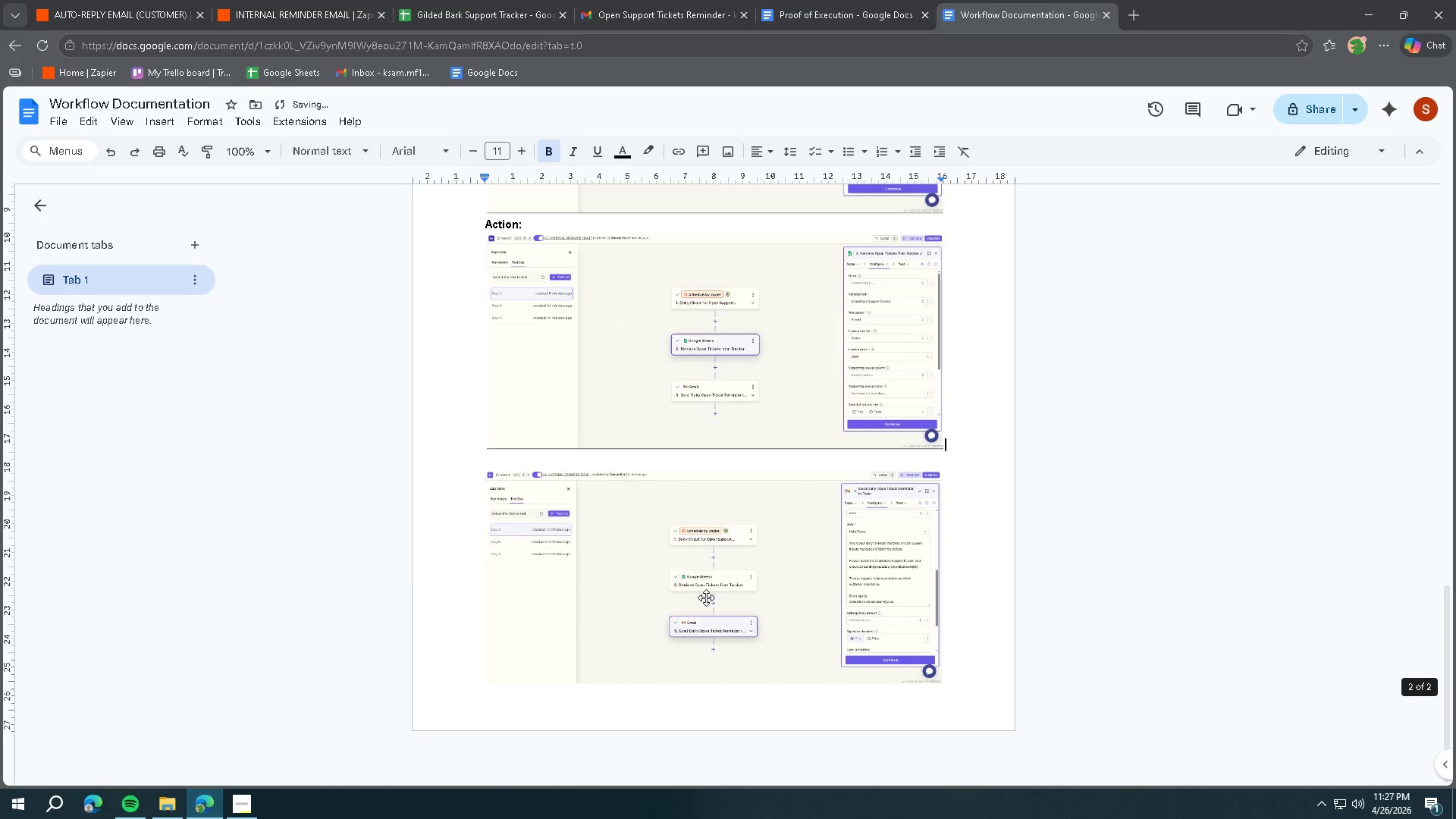 
scroll: coordinate [708, 598], scroll_direction: up, amount: 21.0
 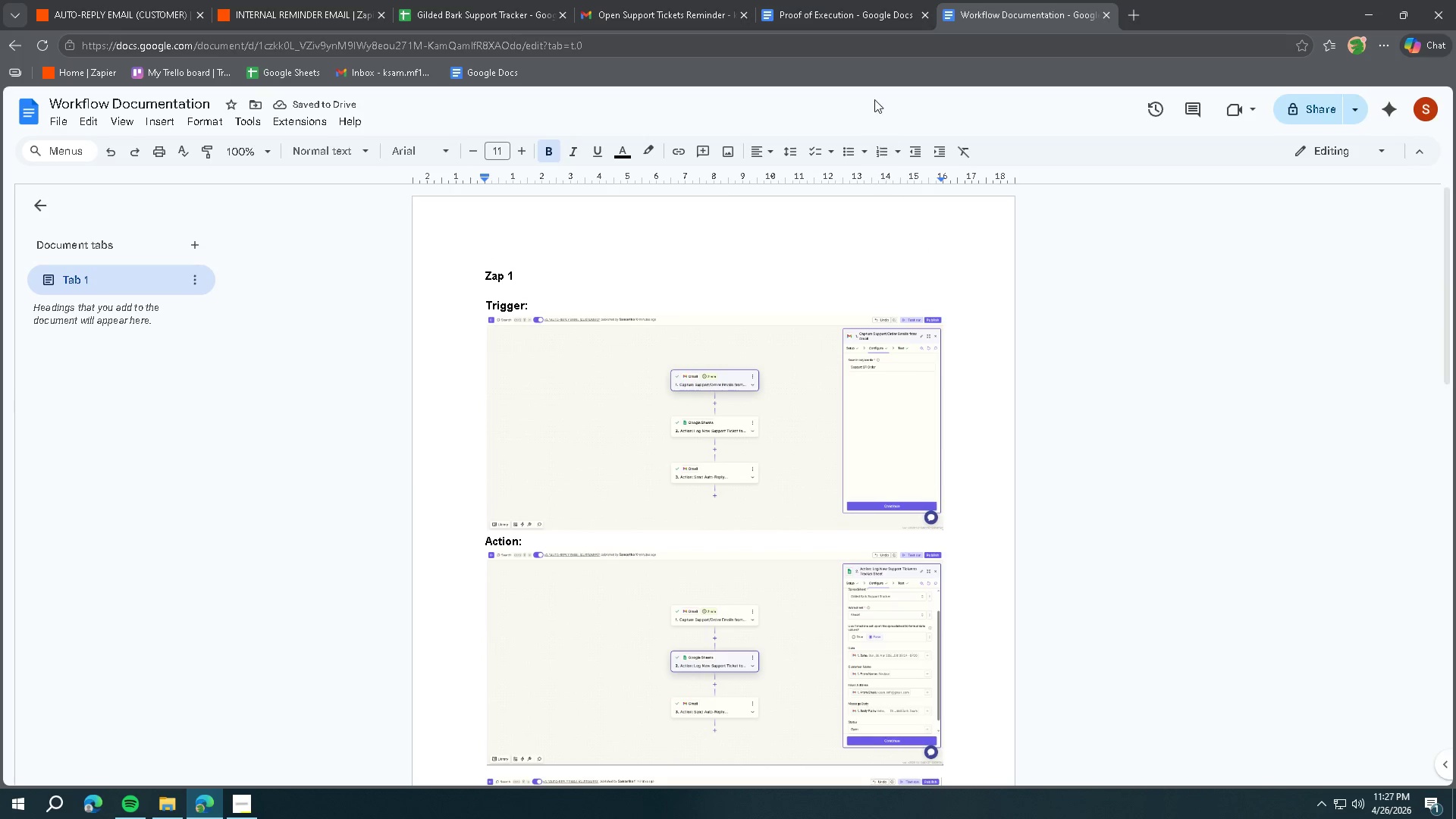 
left_click([839, 11])
 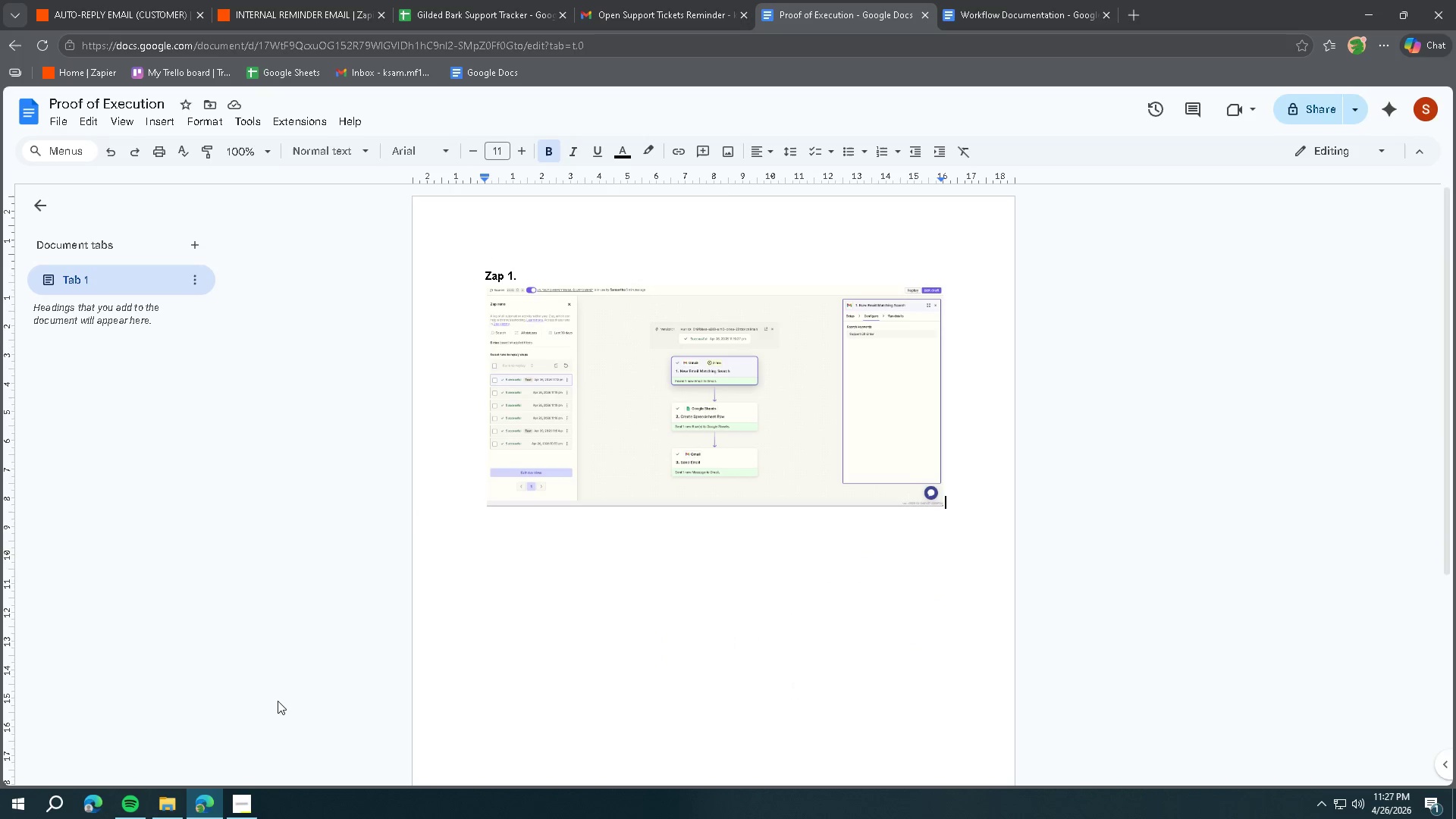 
left_click([255, 796])